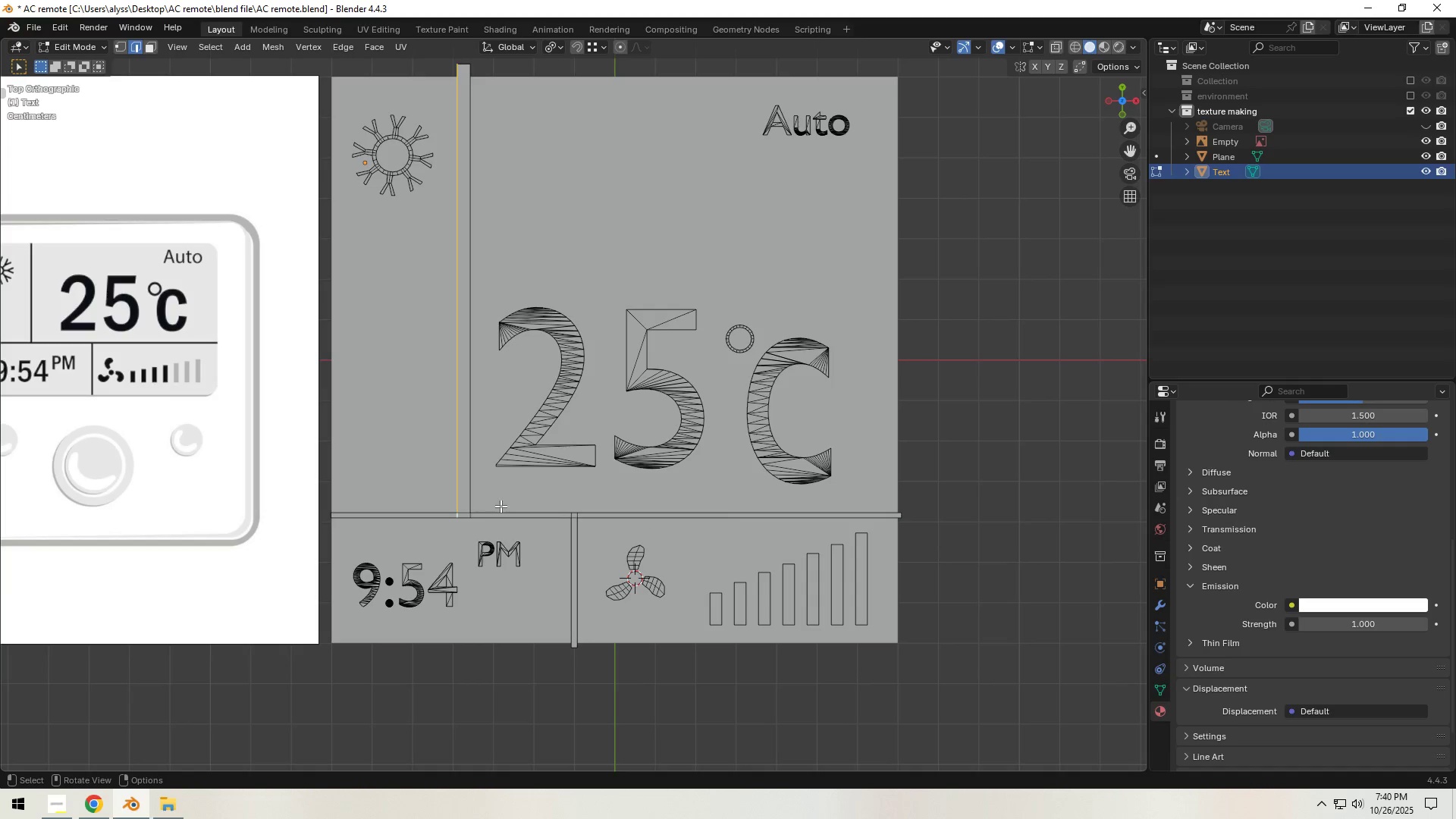 
type(gx)
 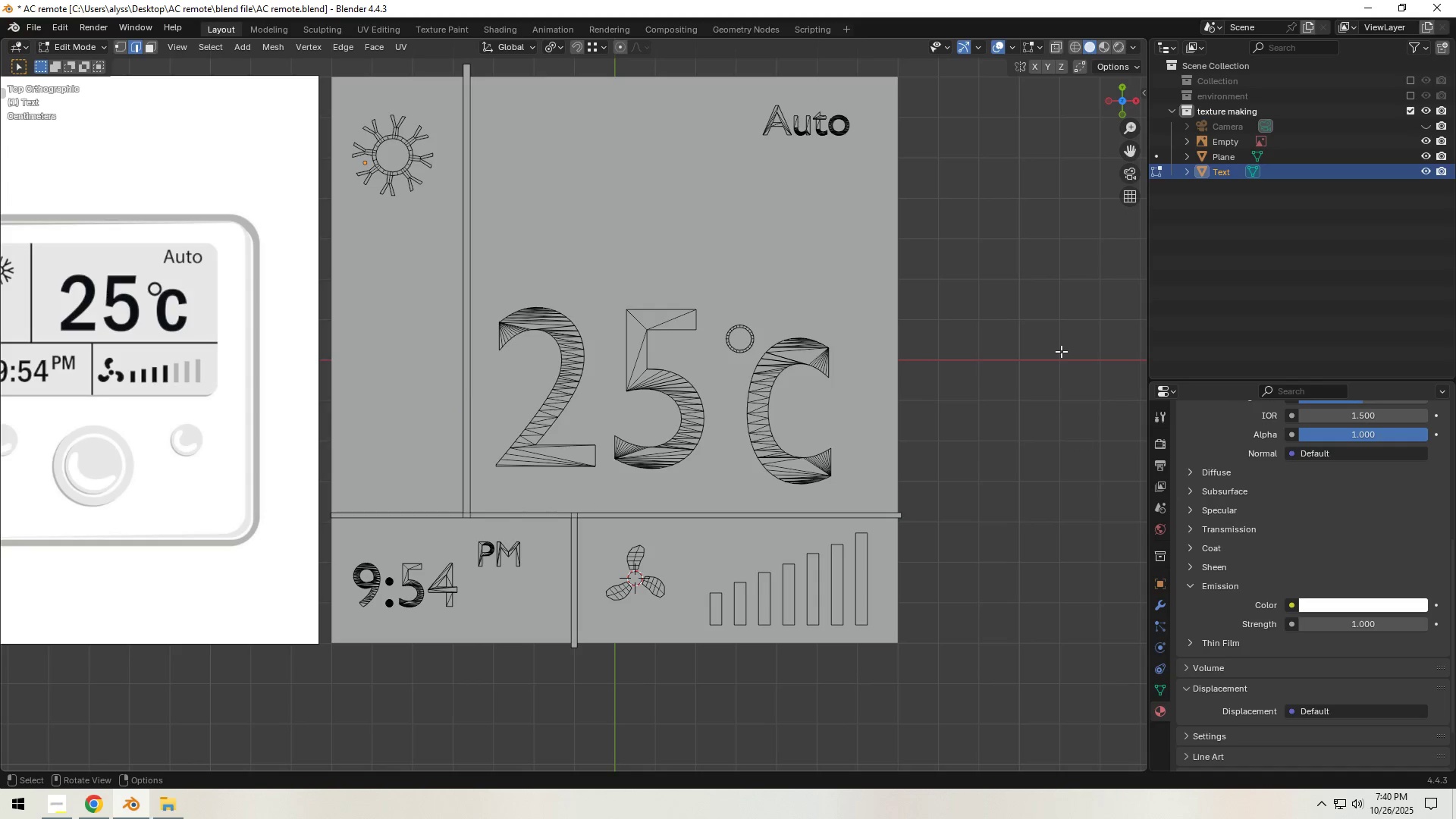 
left_click([1122, 46])
 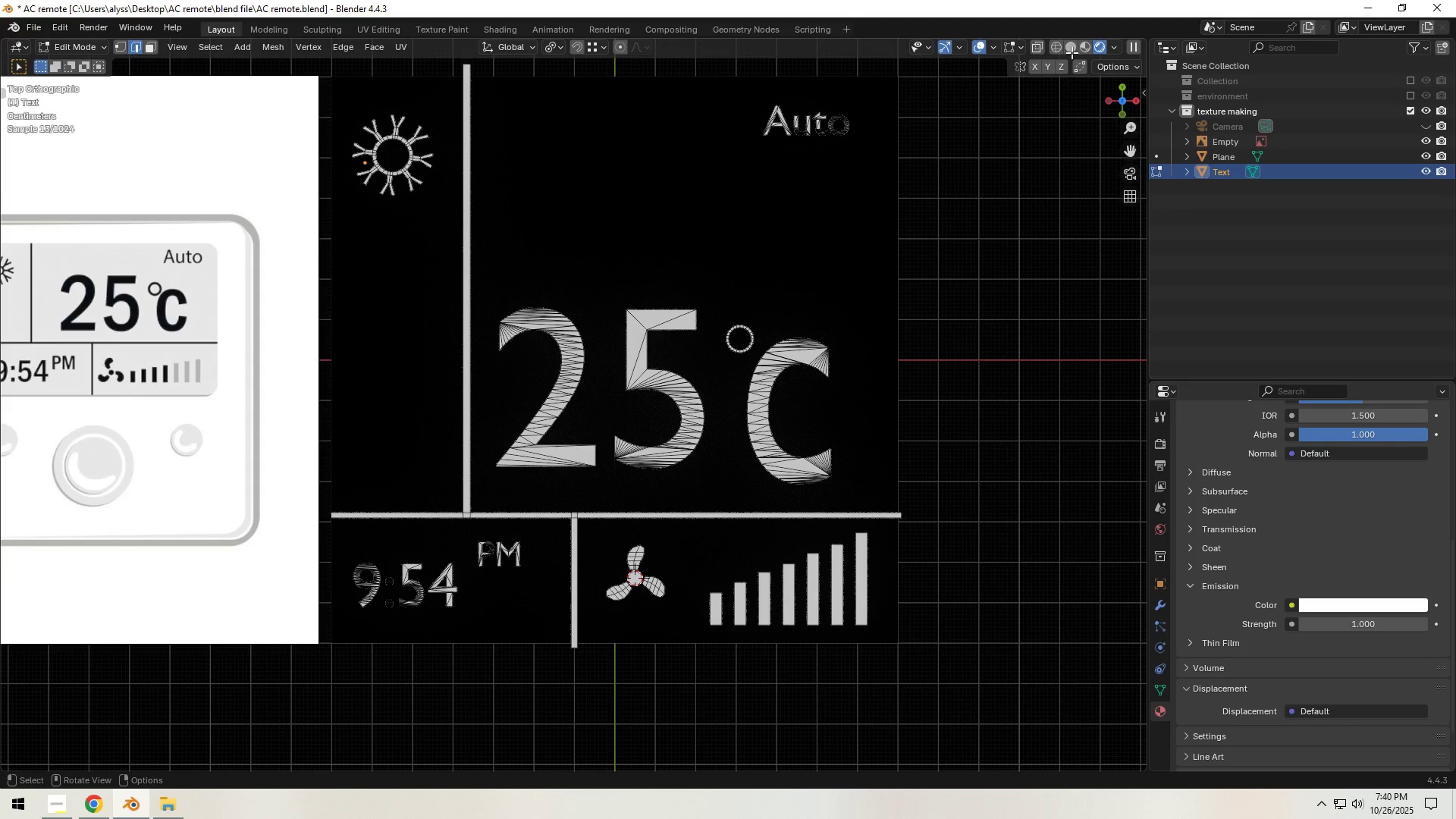 
wait(5.81)
 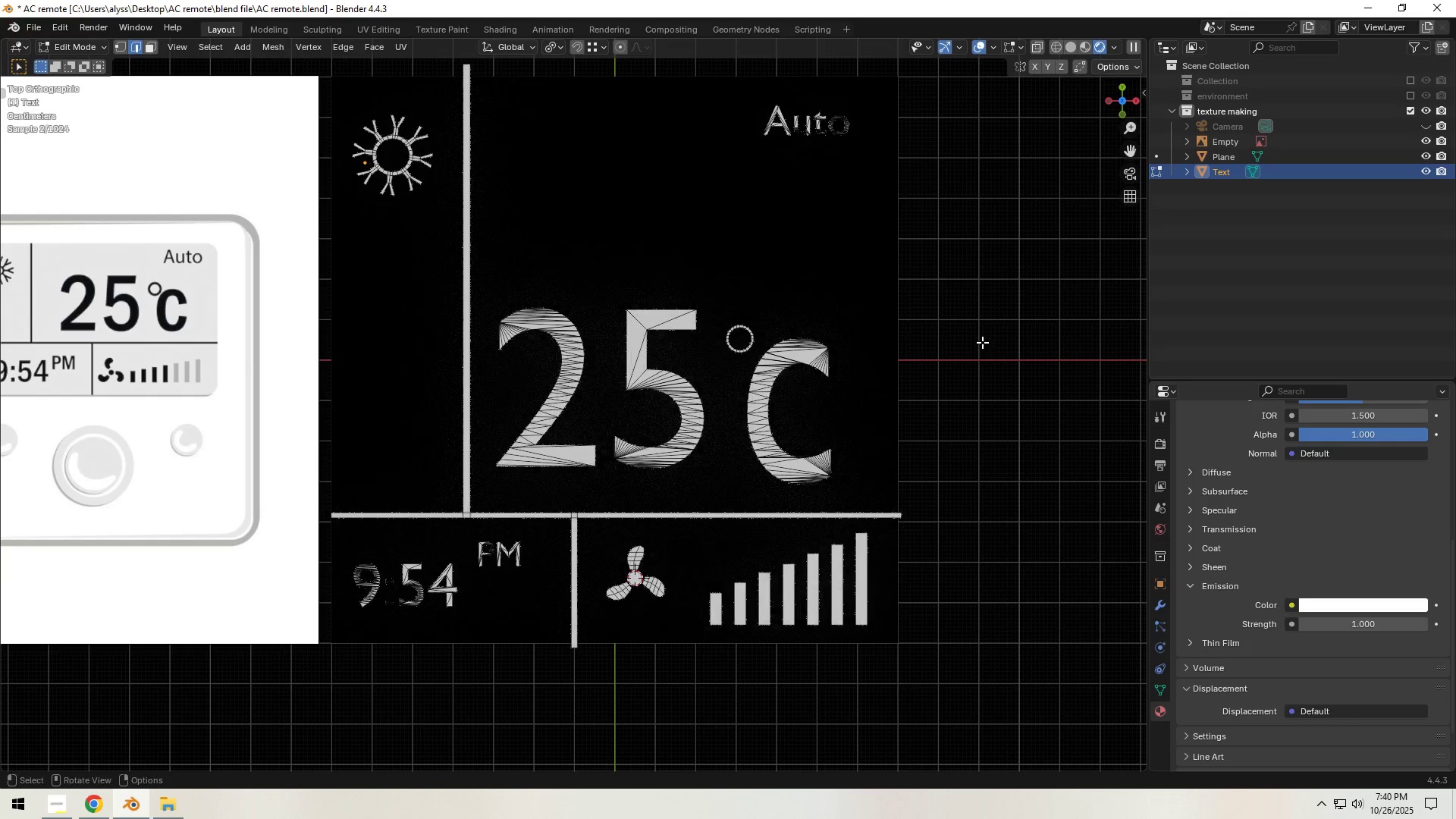 
left_click([1072, 49])
 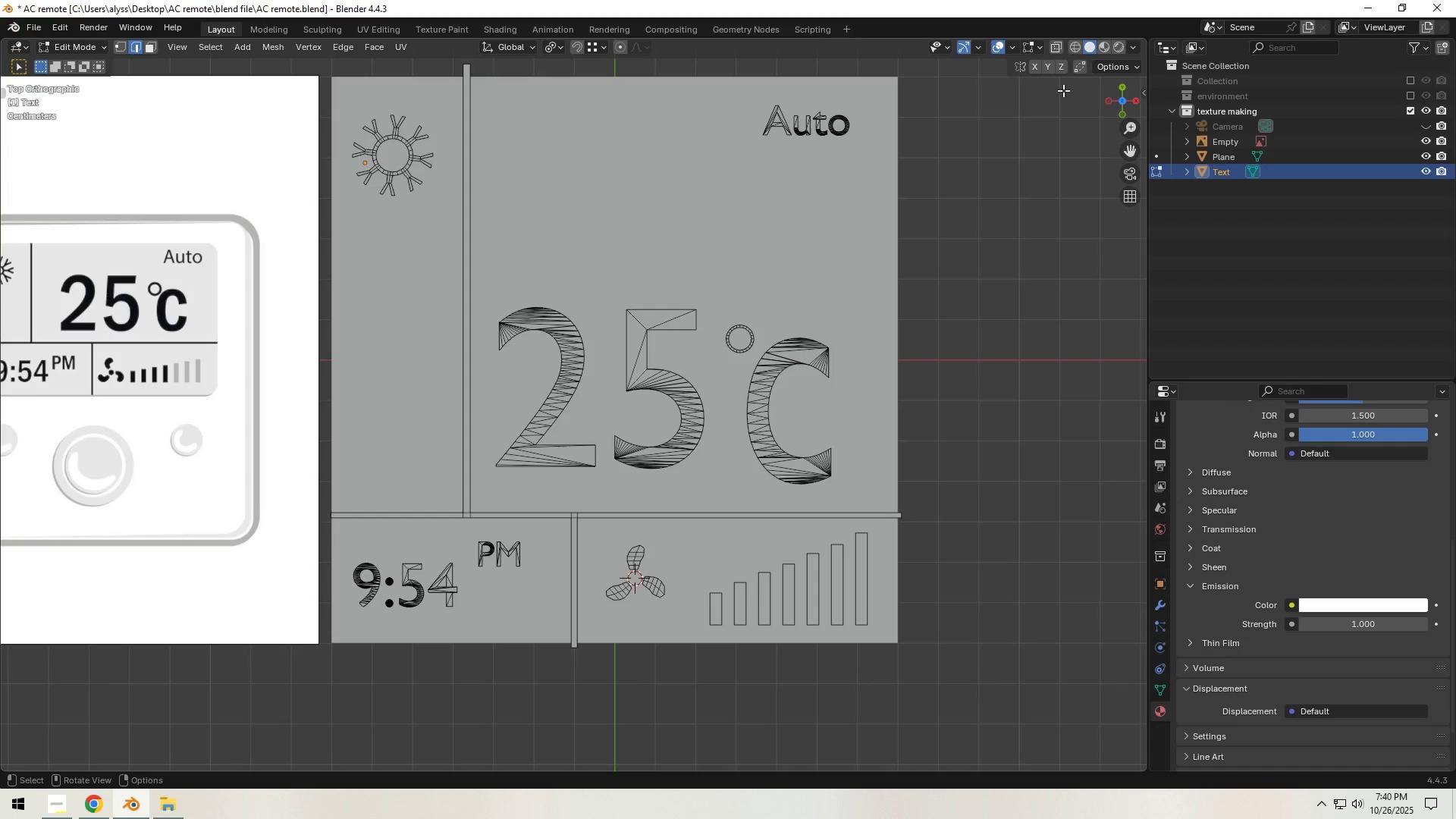 
key(Control+S)
 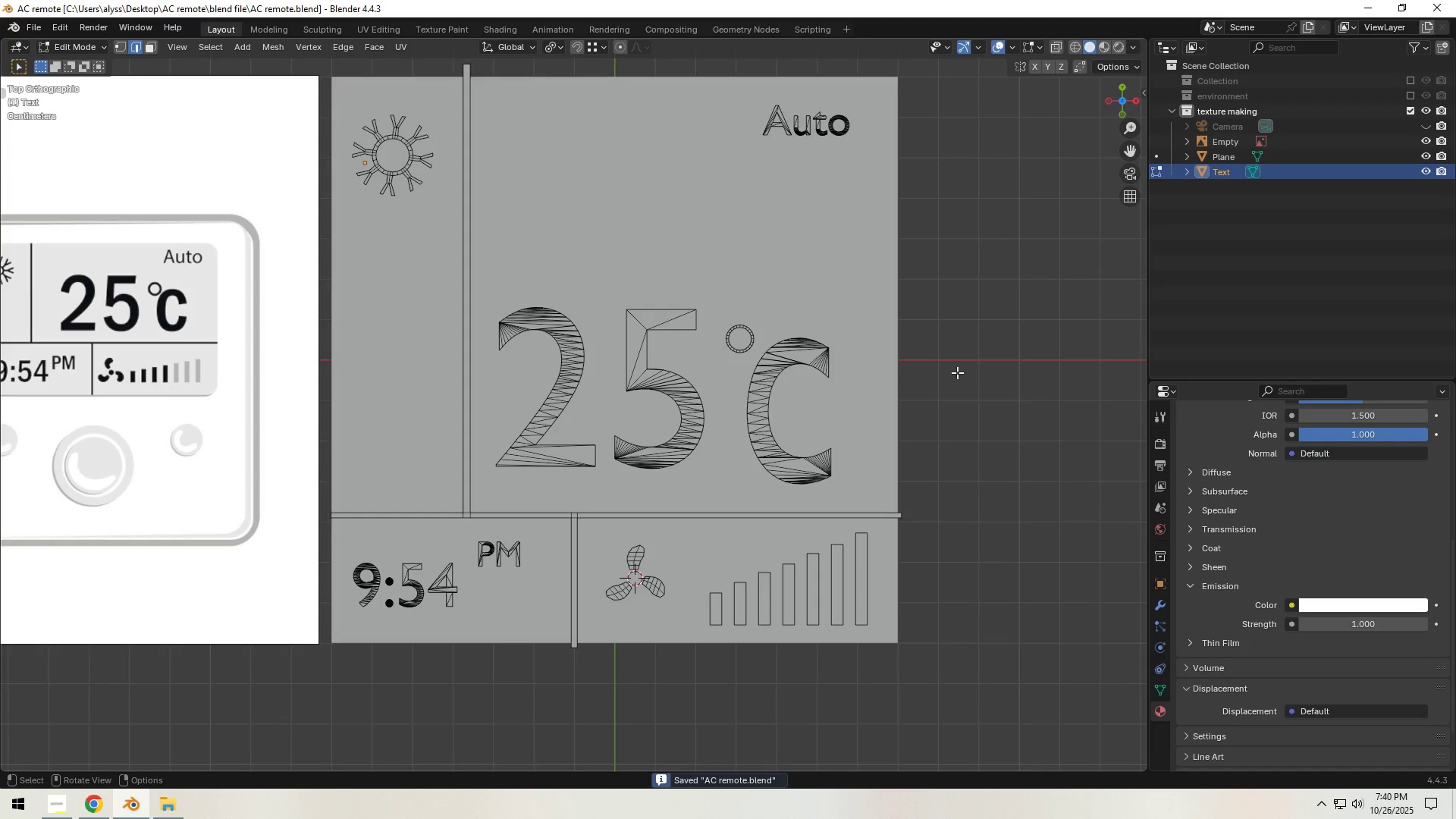 
key(Tab)
 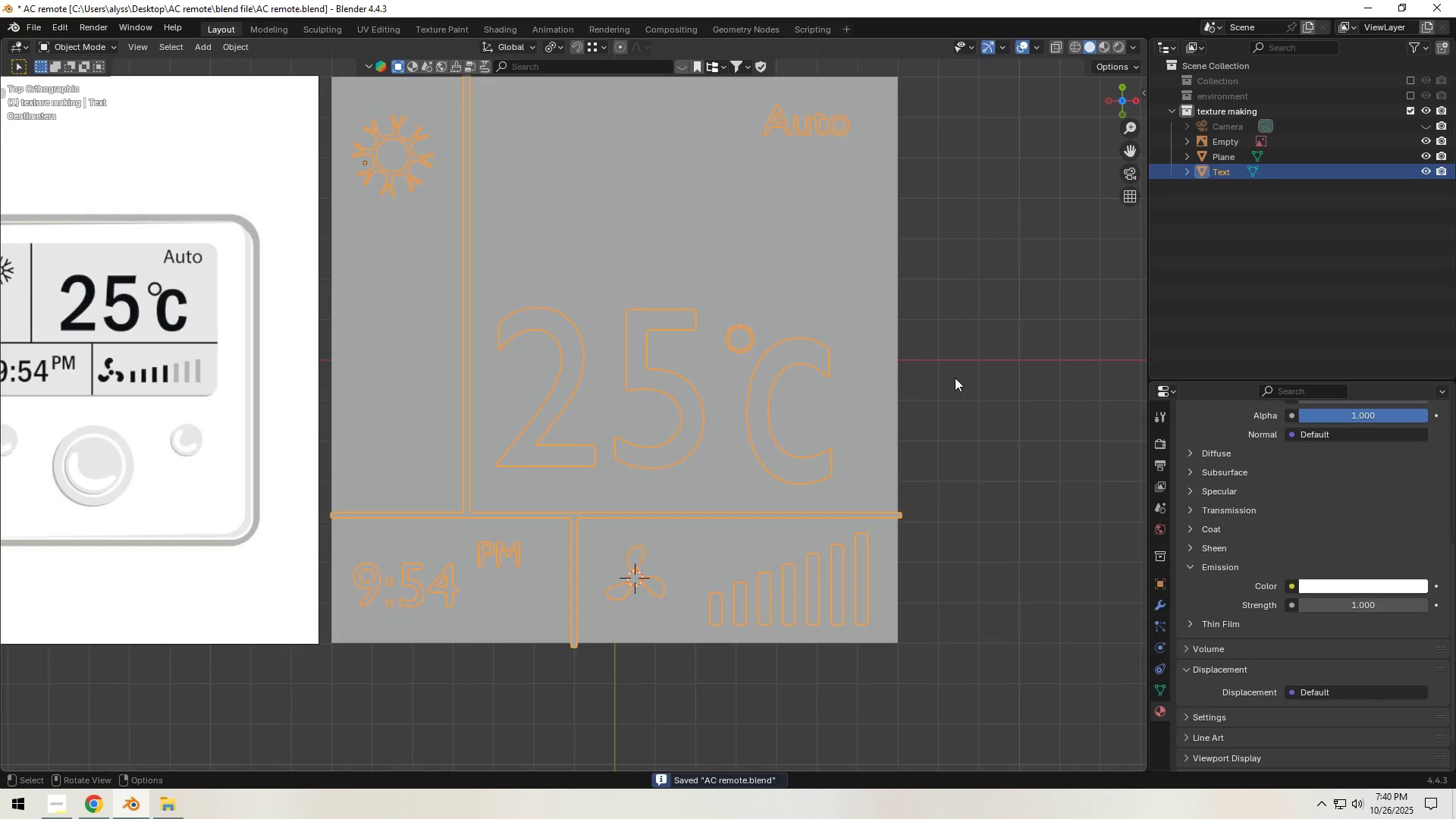 
left_click([955, 378])
 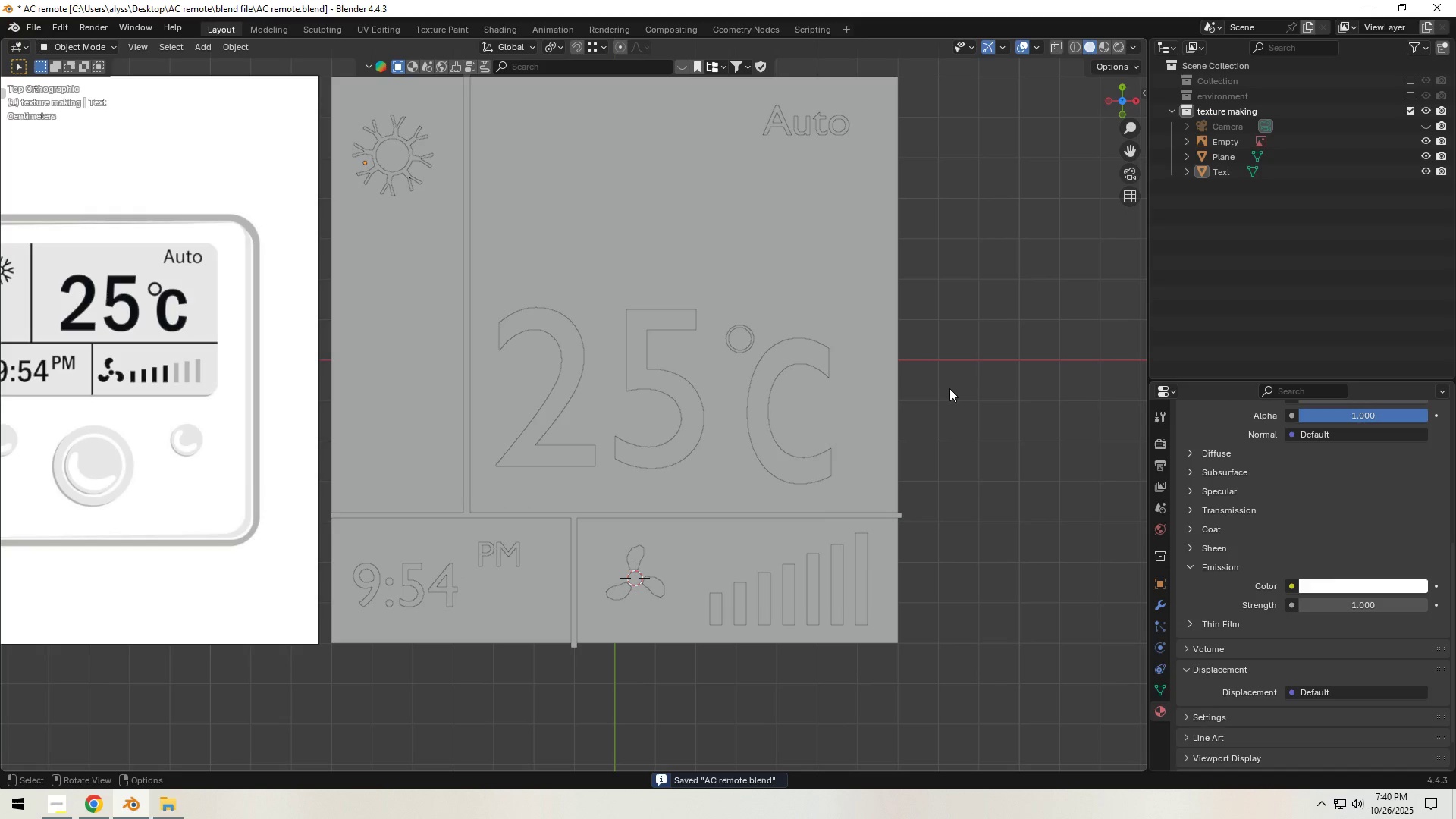 
key(Control+S)
 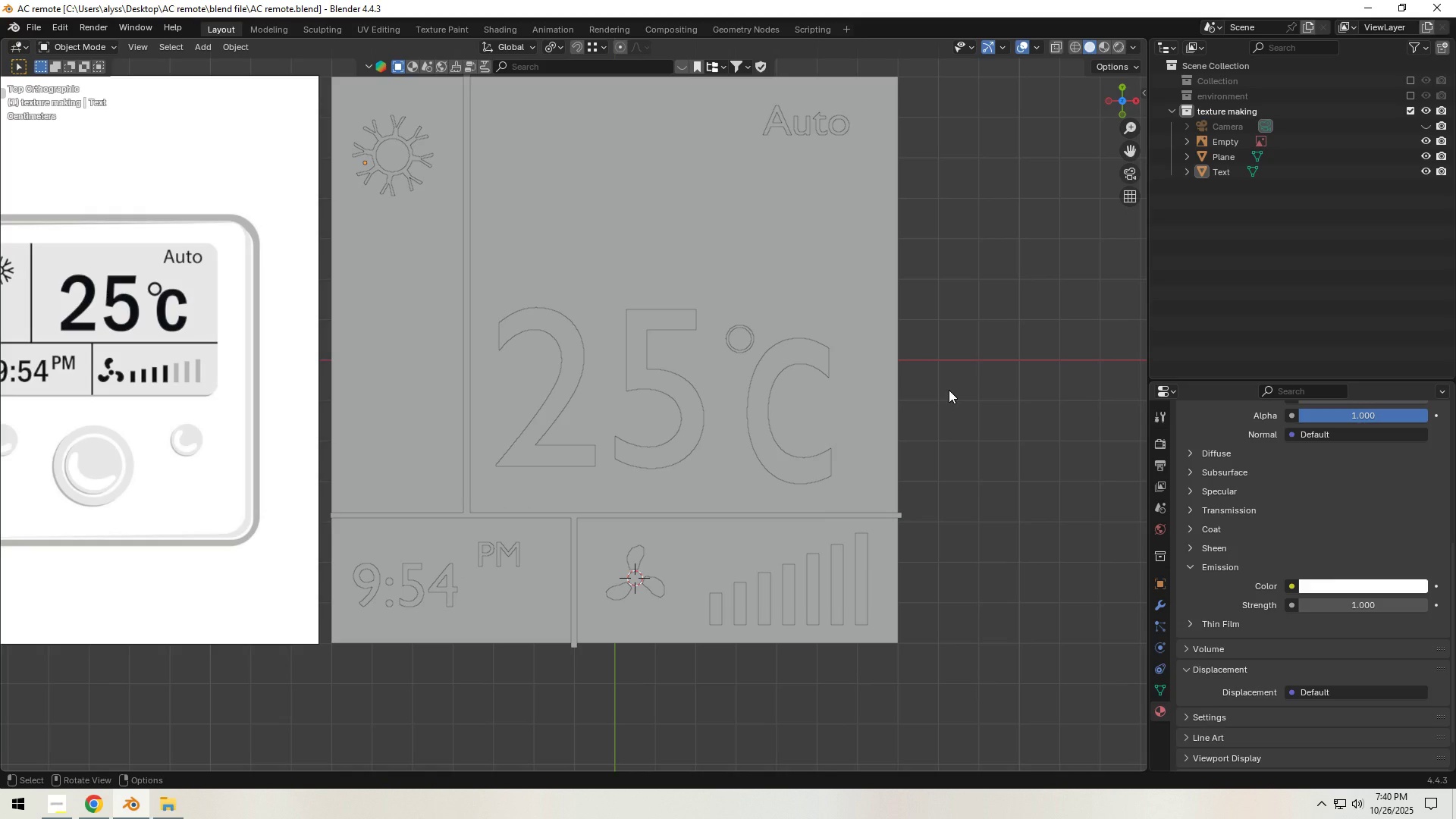 
wait(12.37)
 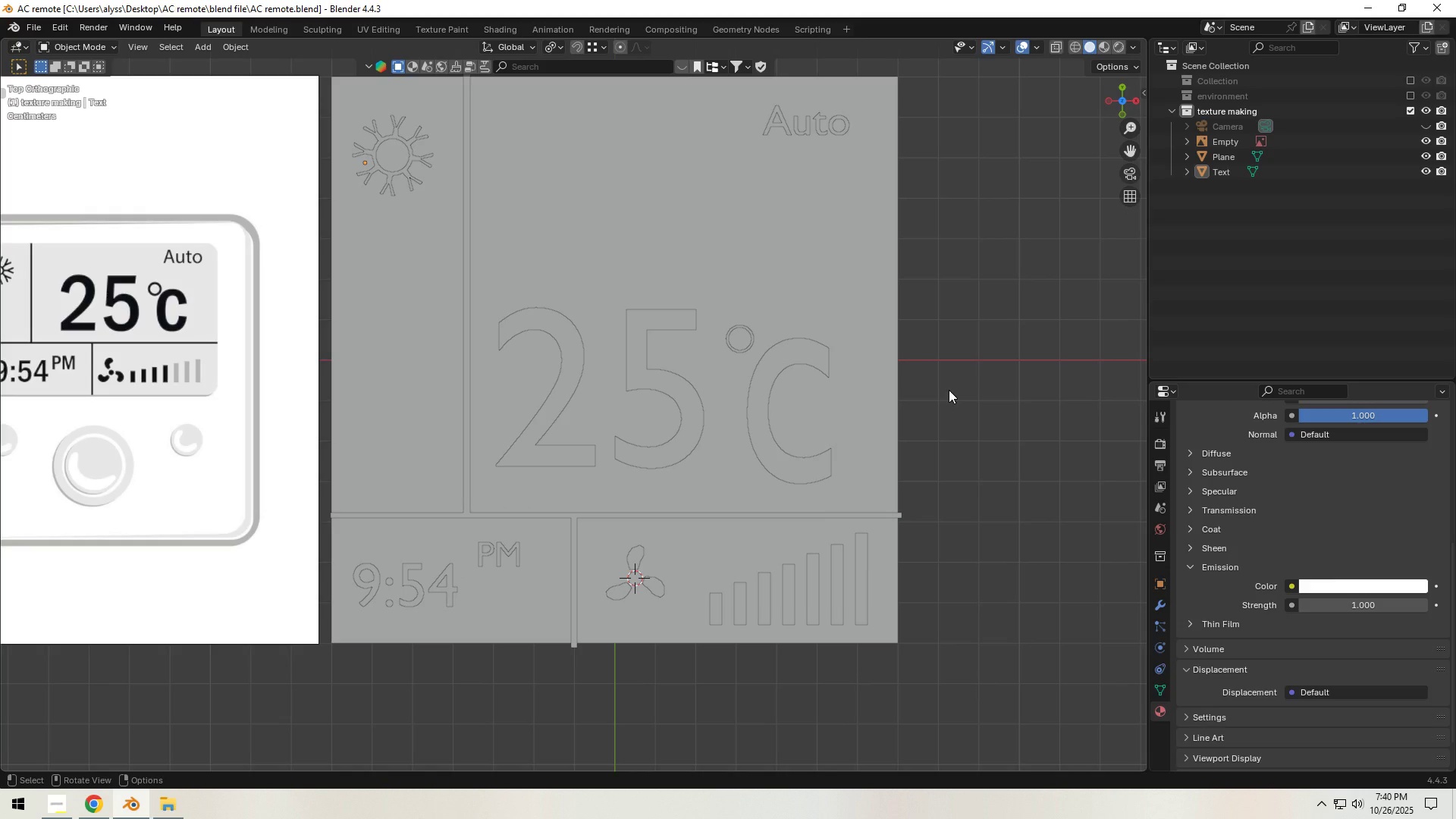 
scroll: coordinate [943, 395], scroll_direction: down, amount: 3.0
 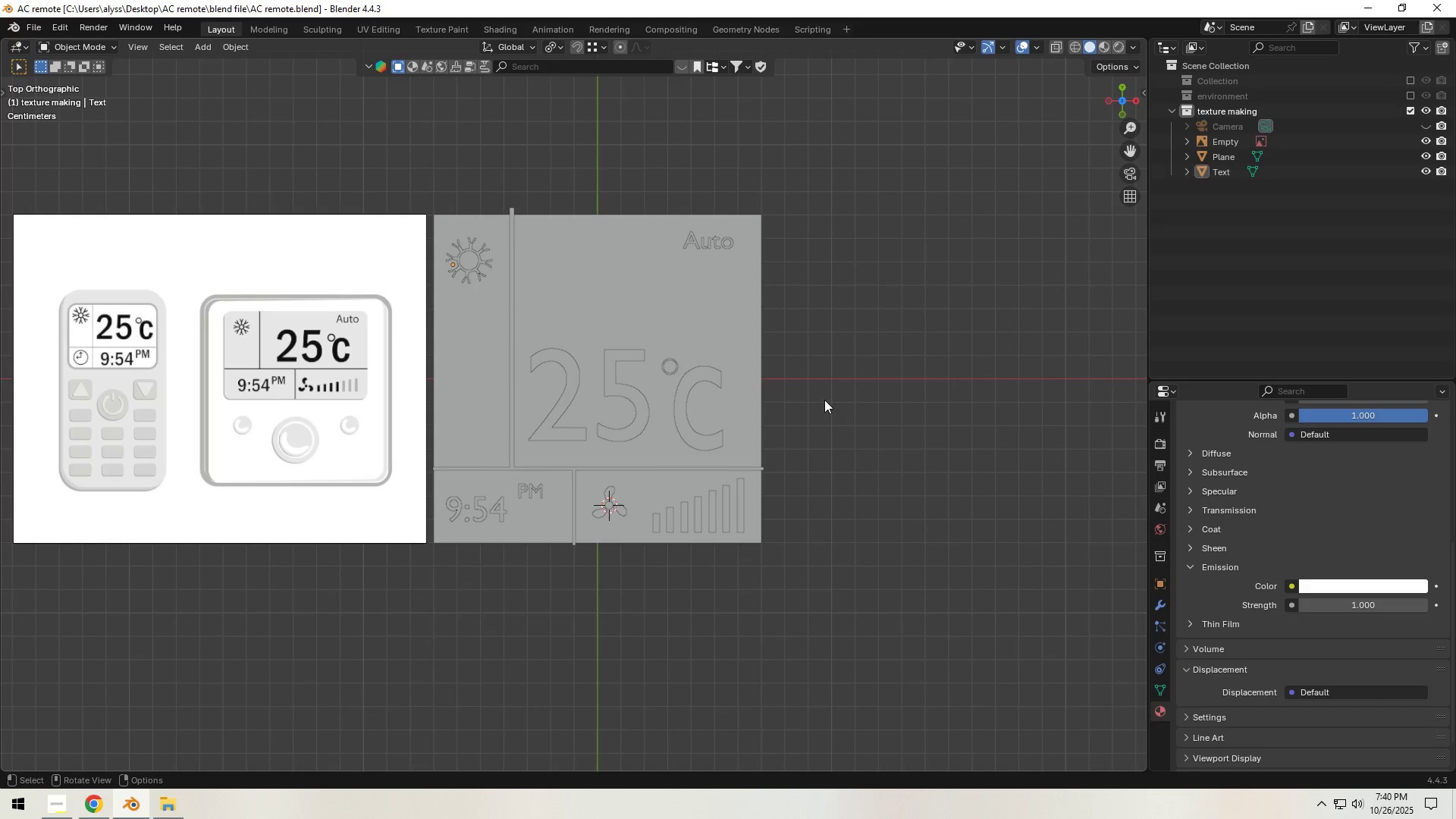 
scroll: coordinate [802, 400], scroll_direction: up, amount: 2.0
 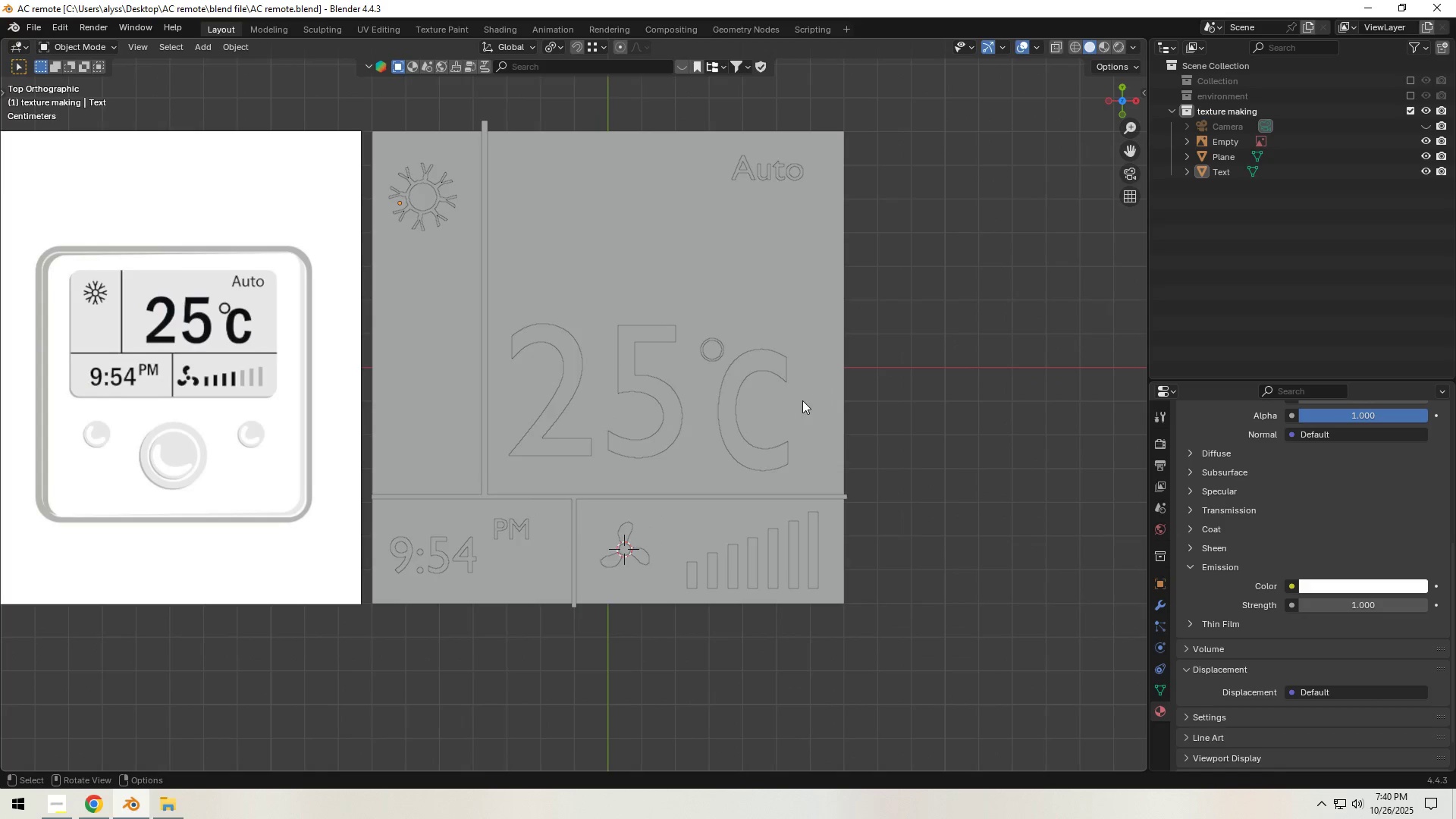 
key(Tab)
 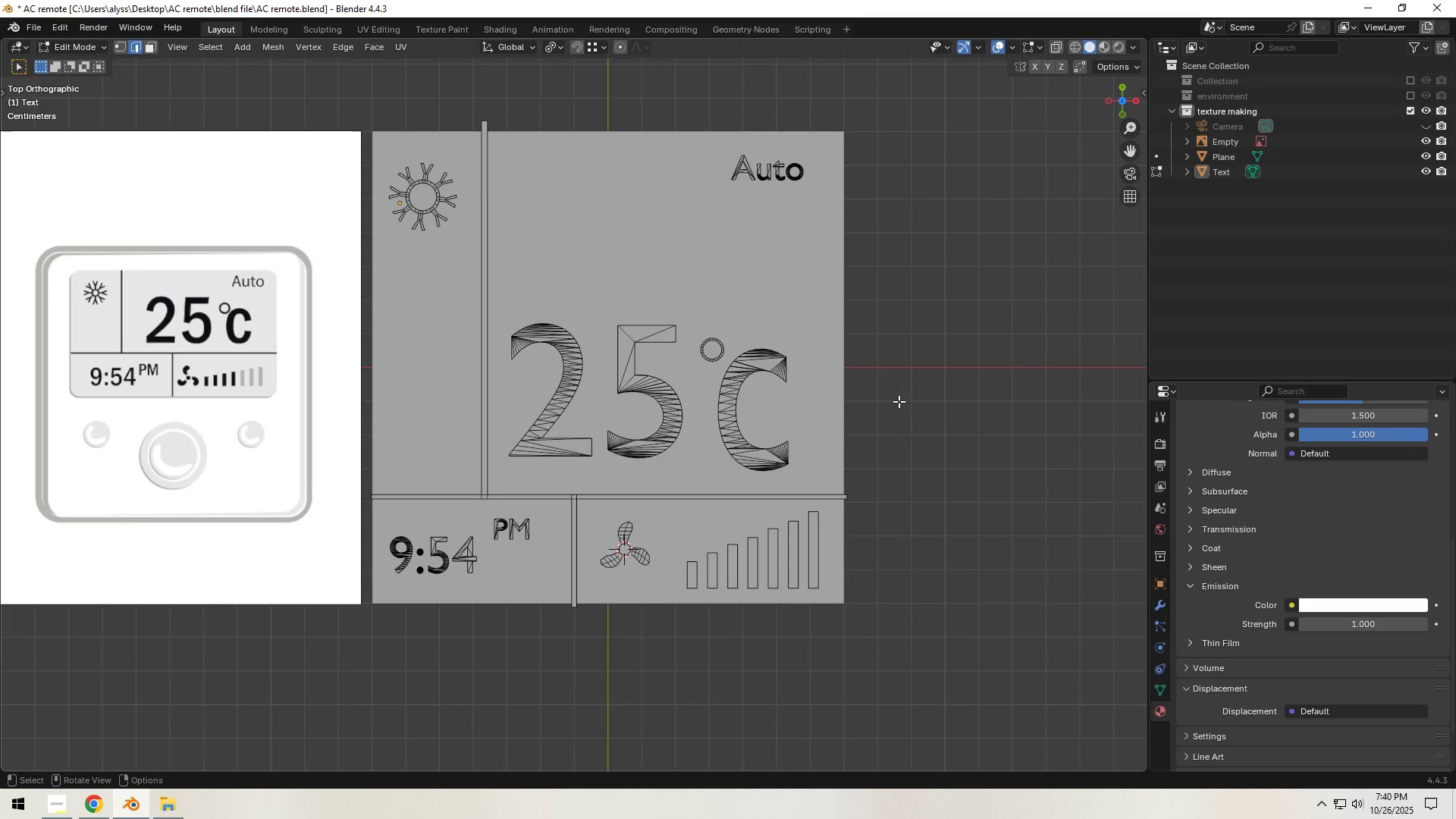 
key(Shift+A)
 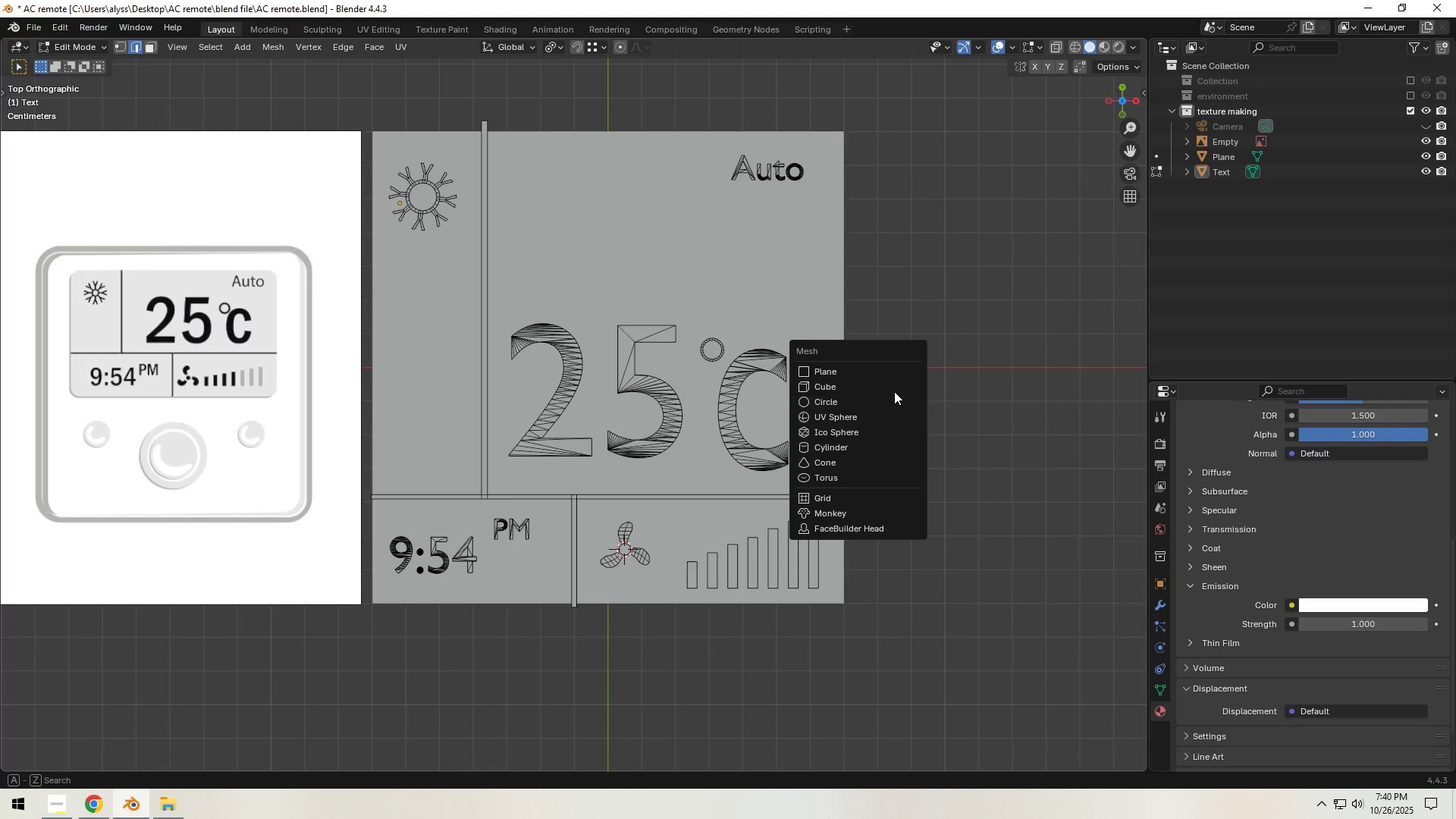 
key(Tab)
 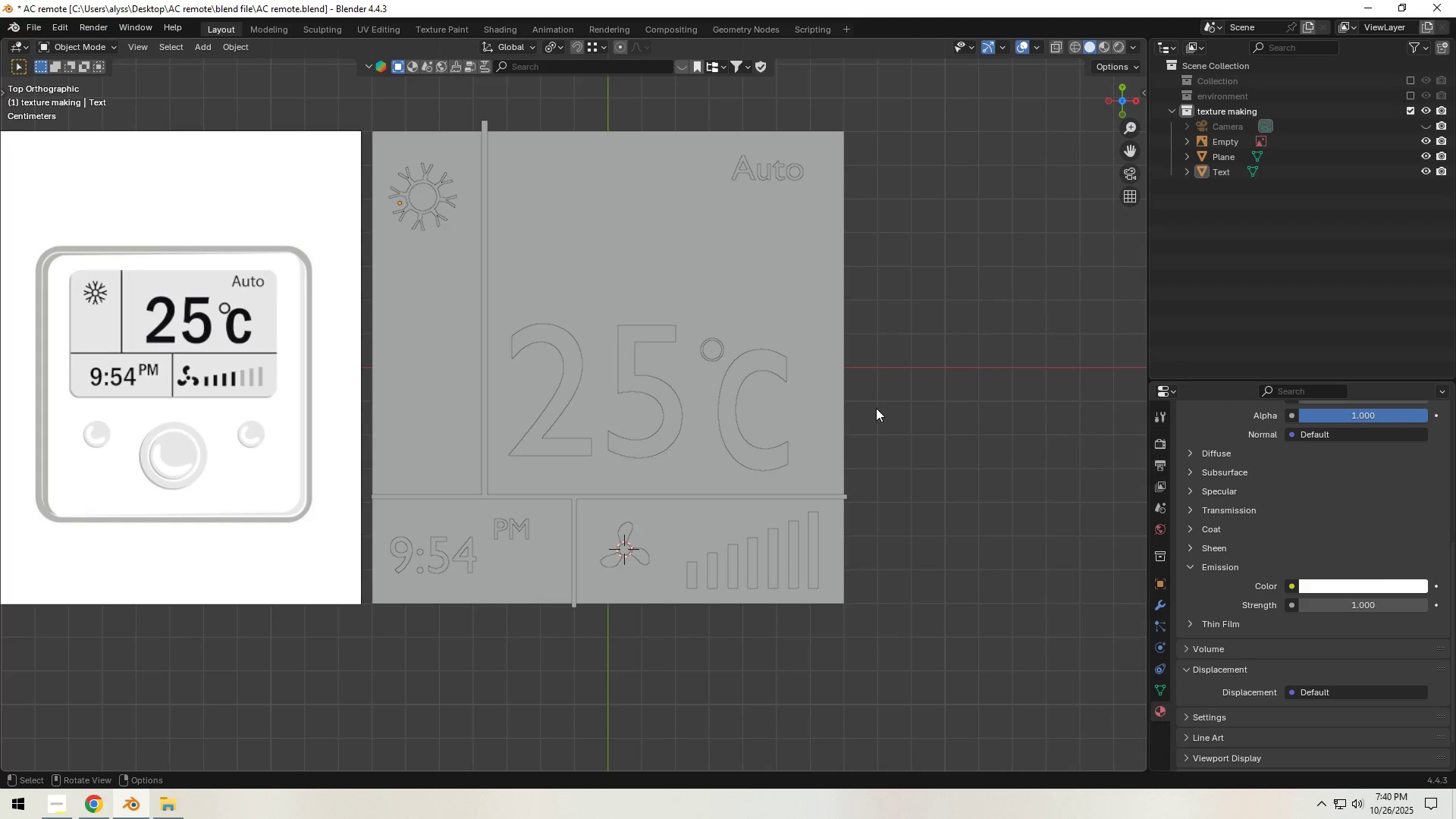 
key(Shift+A)
 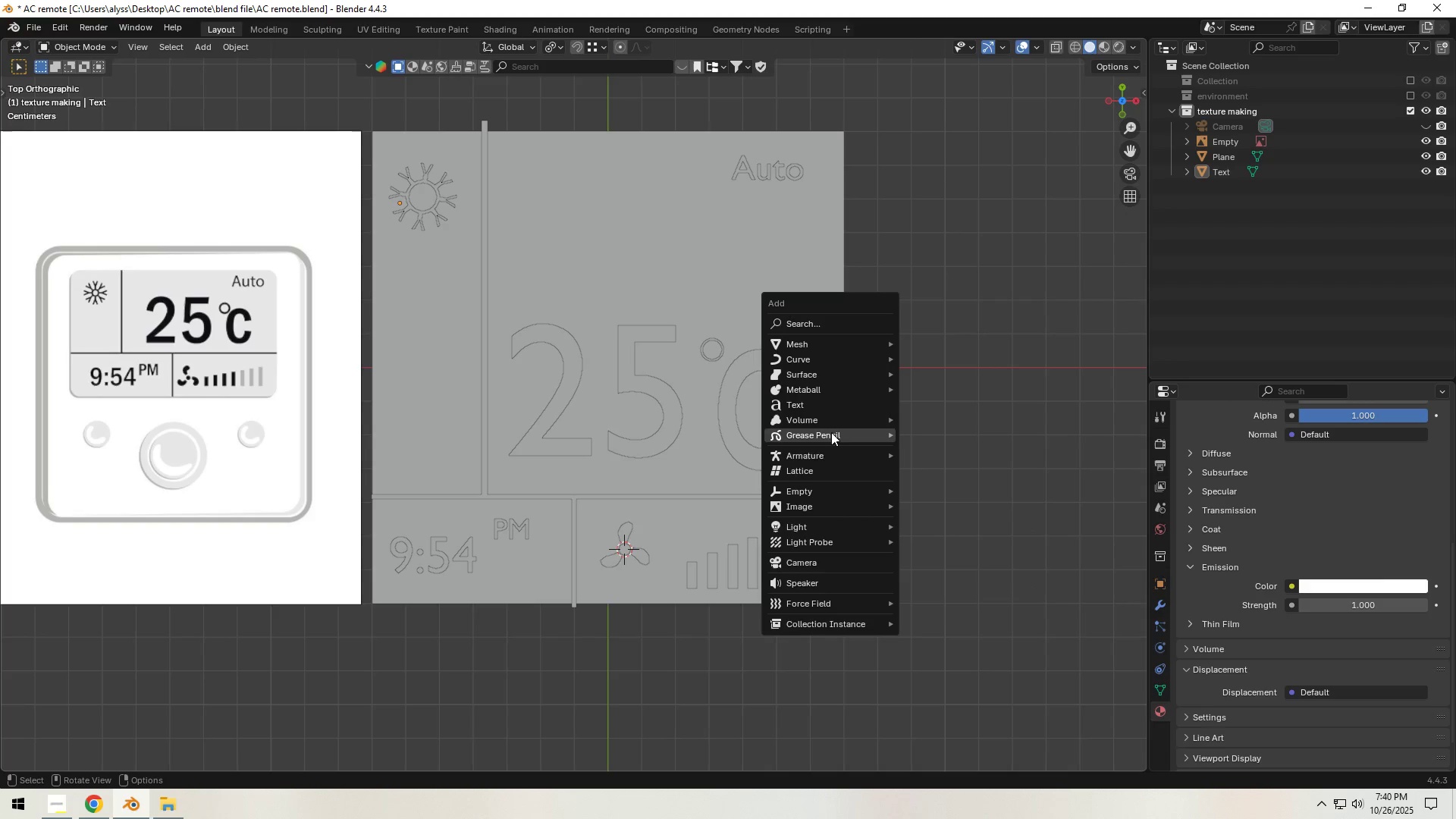 
left_click([836, 409])
 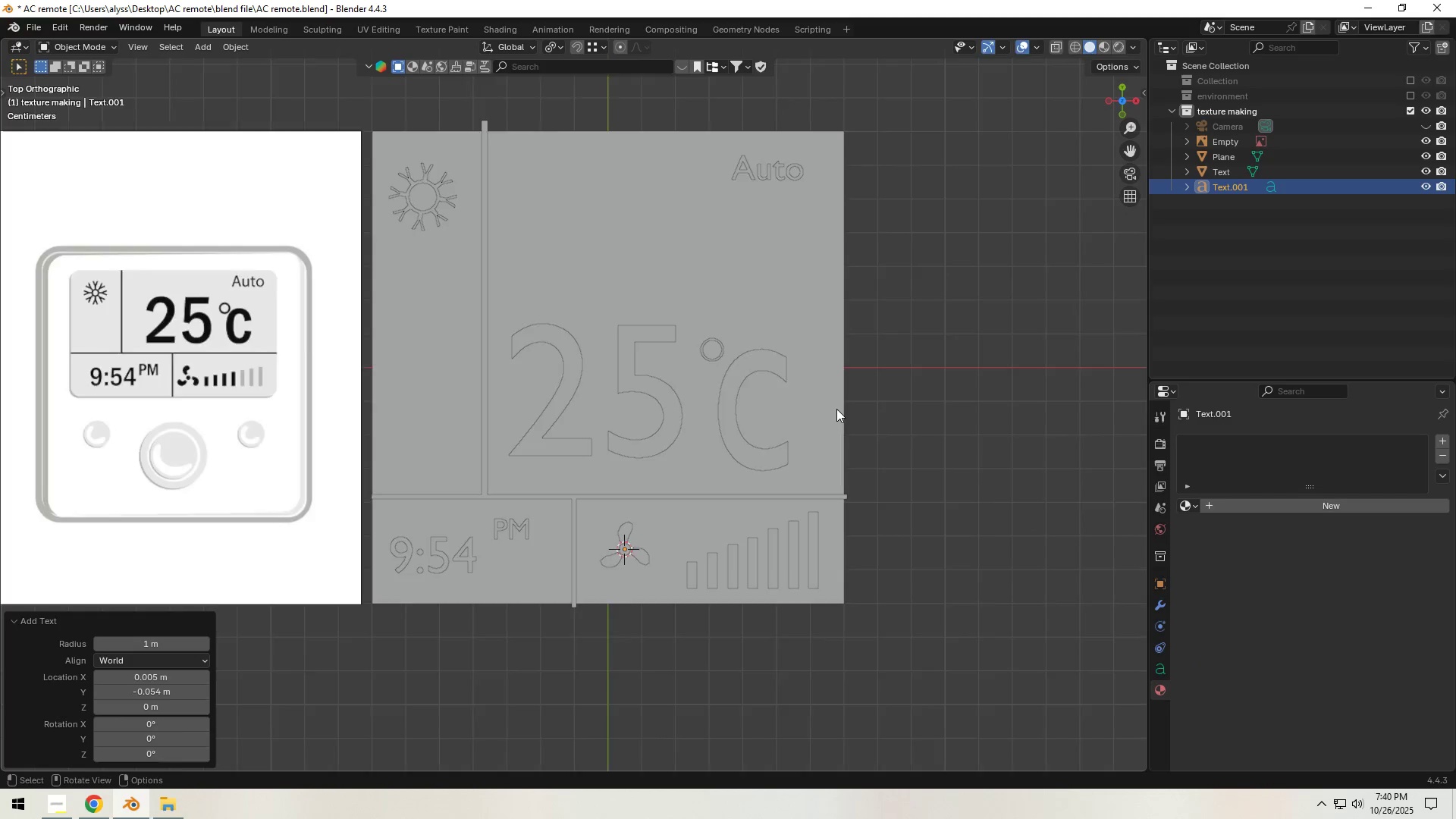 
scroll: coordinate [836, 410], scroll_direction: down, amount: 16.0
 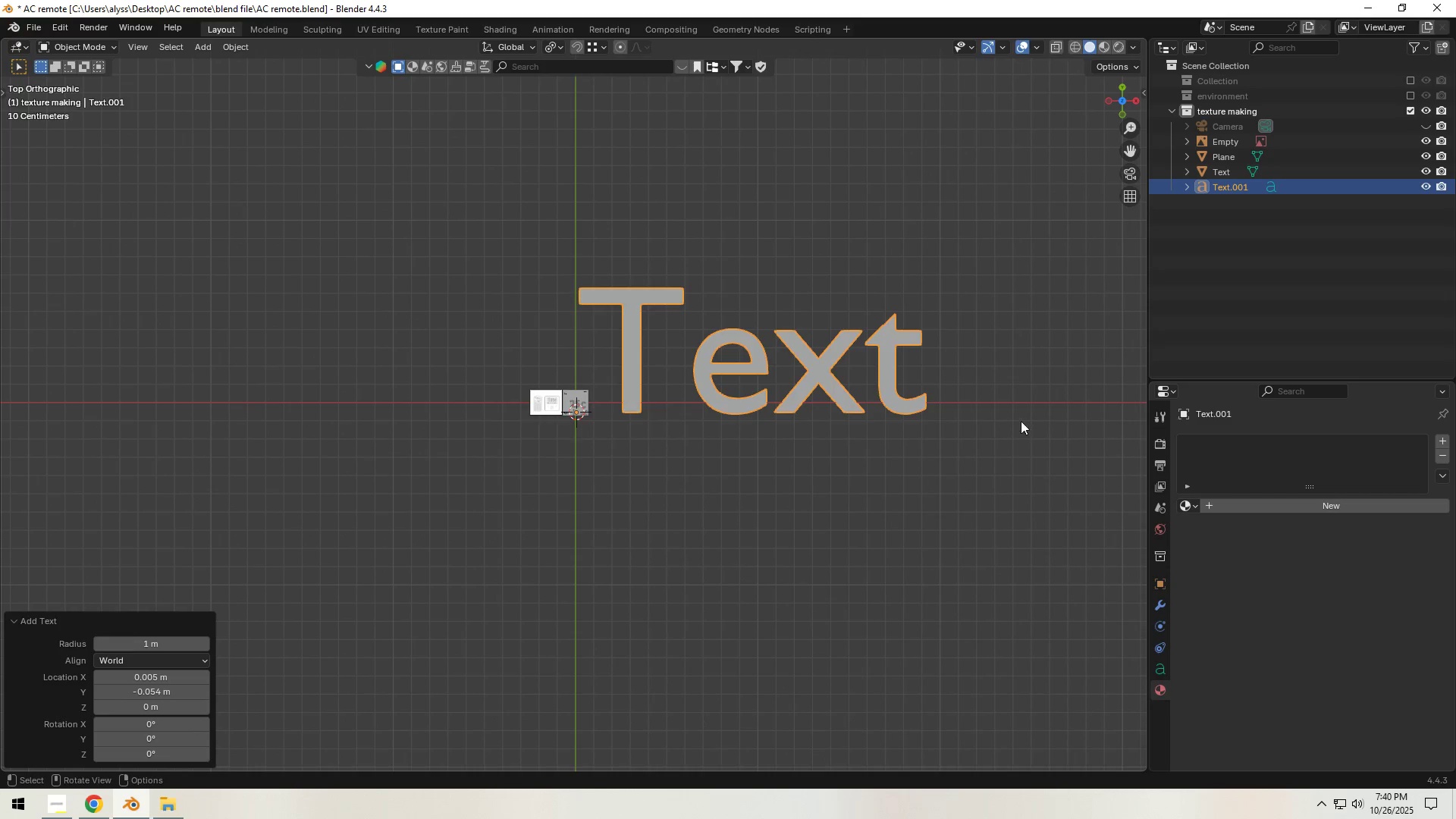 
key(S)
 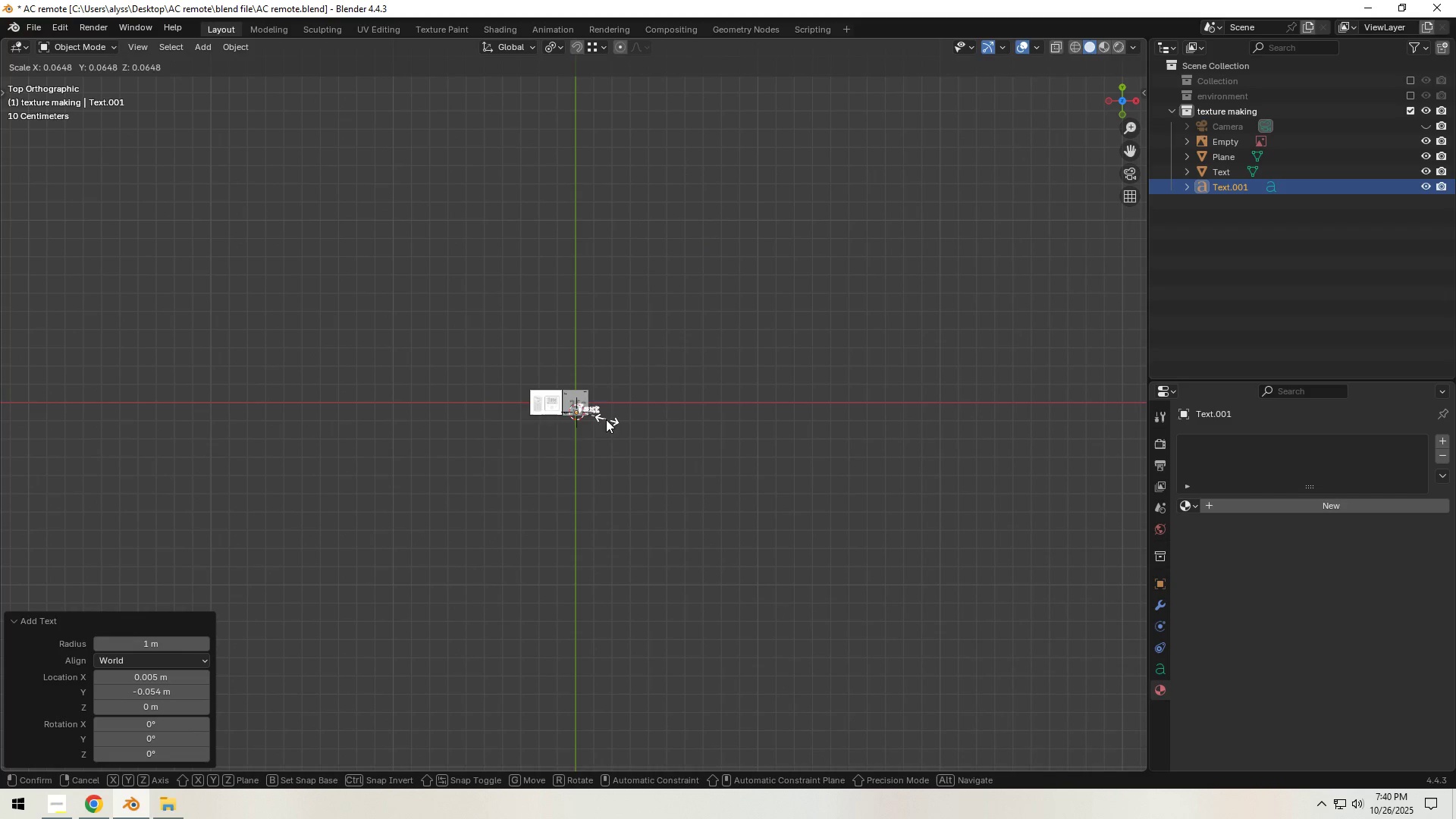 
left_click([606, 419])
 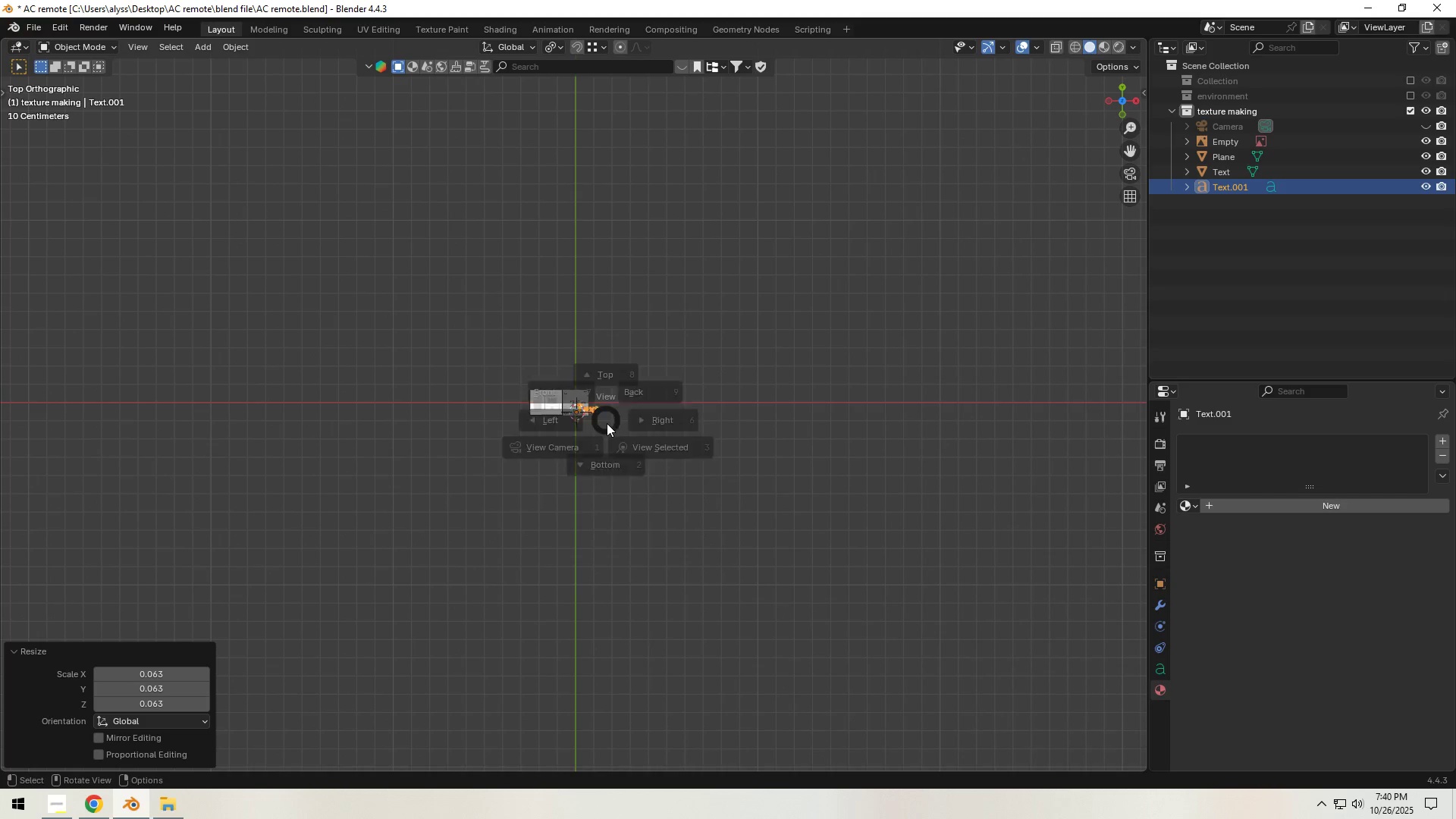 
type(`)
key(Tab)
key(Backspace)
key(Backspace)
key(Backspace)
key(Backspace)
key(Backspace)
key(Backspace)
type(Health)
key(Tab)
 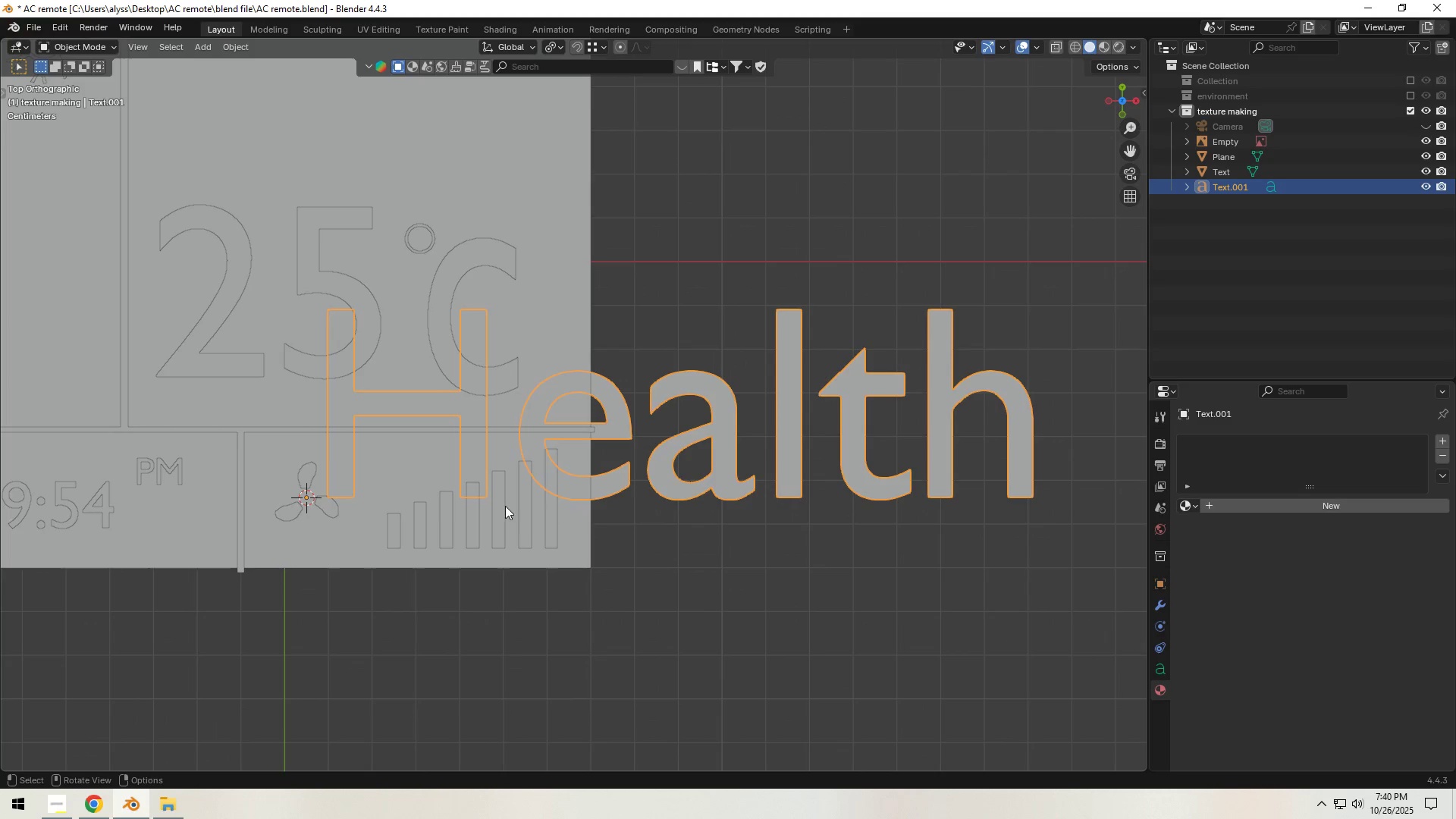 
type(gz)
 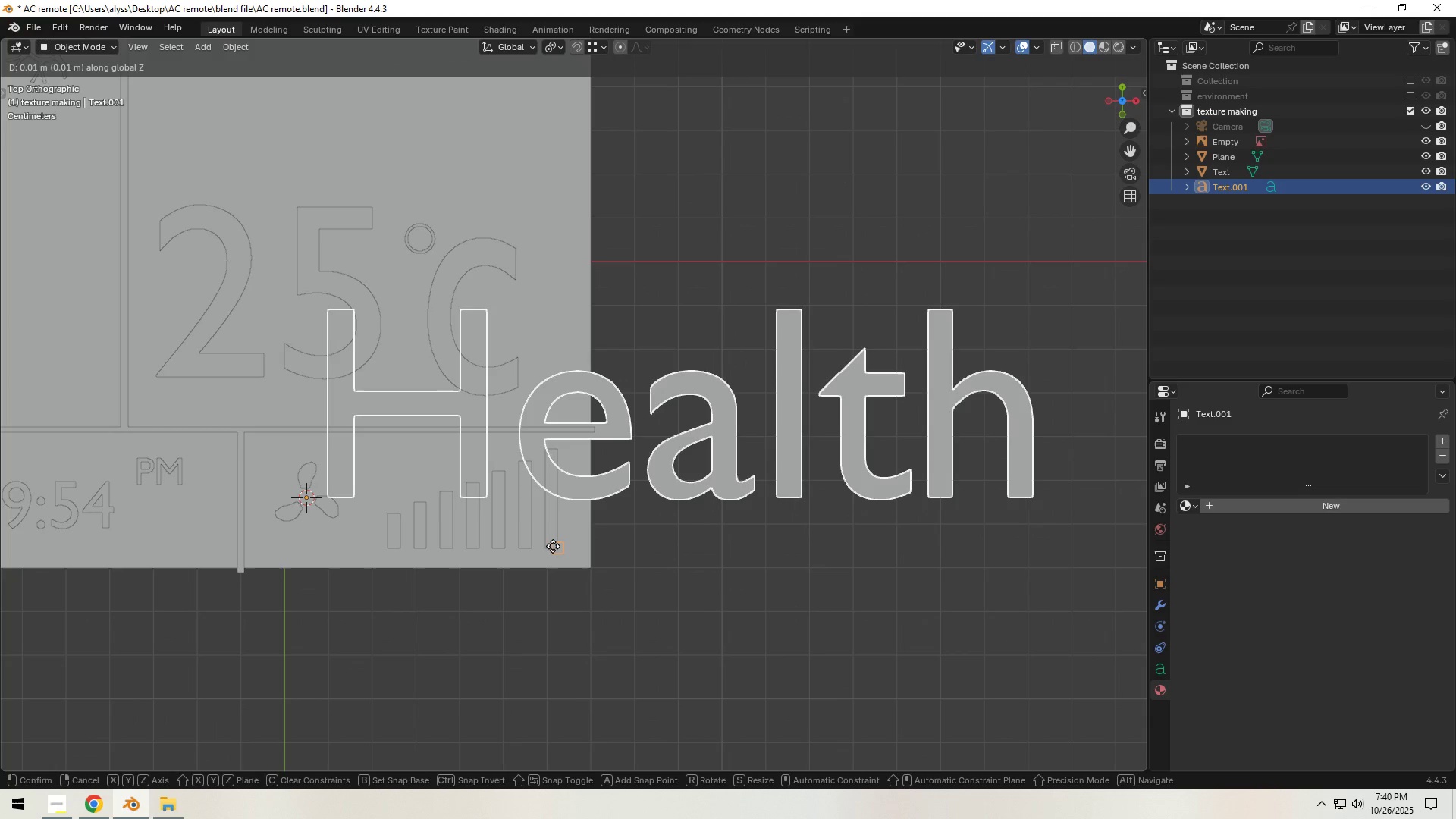 
hold_key(key=ControlLeft, duration=0.86)
left_click([553, 546])
 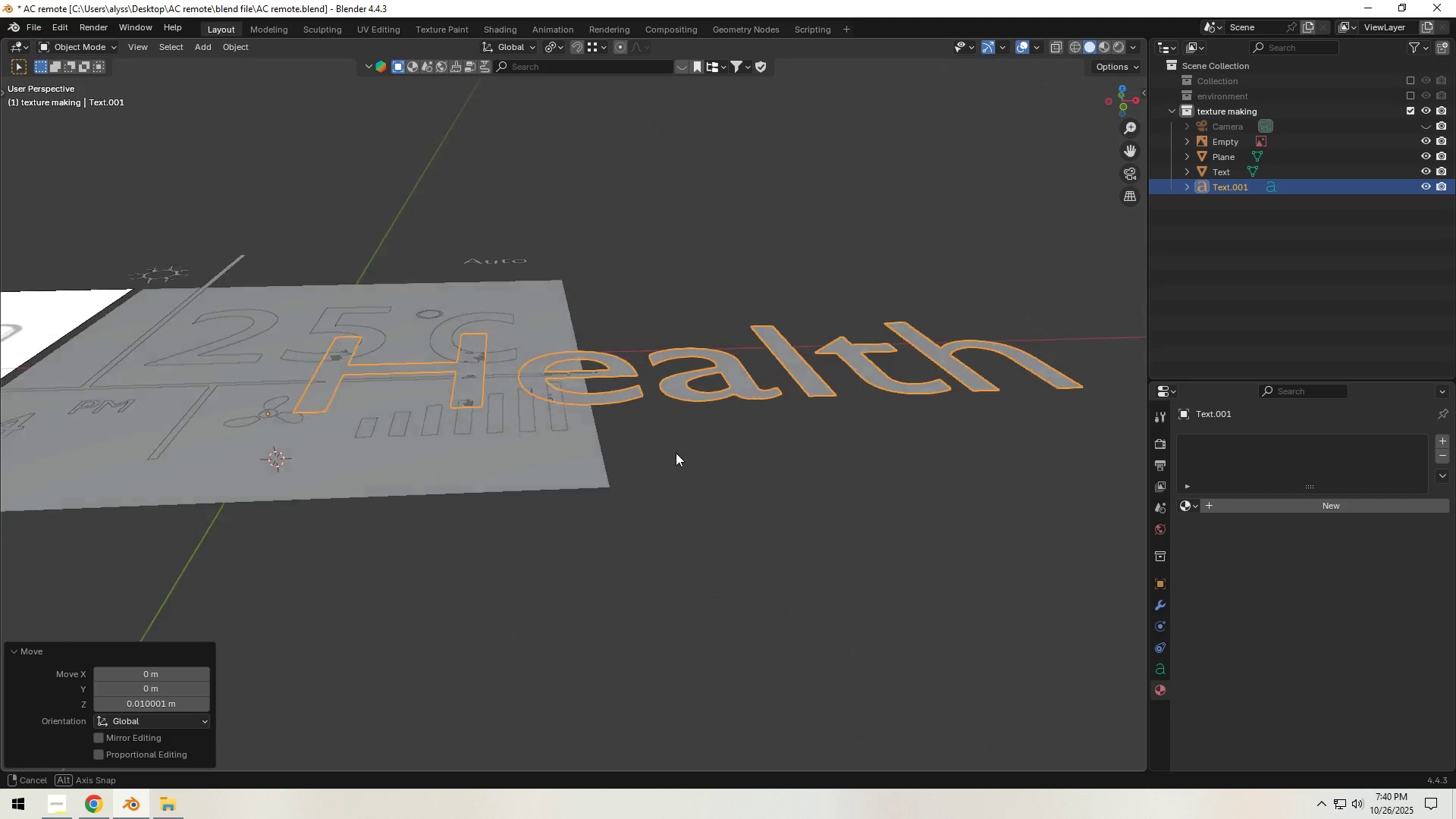 
key(Backquote)
 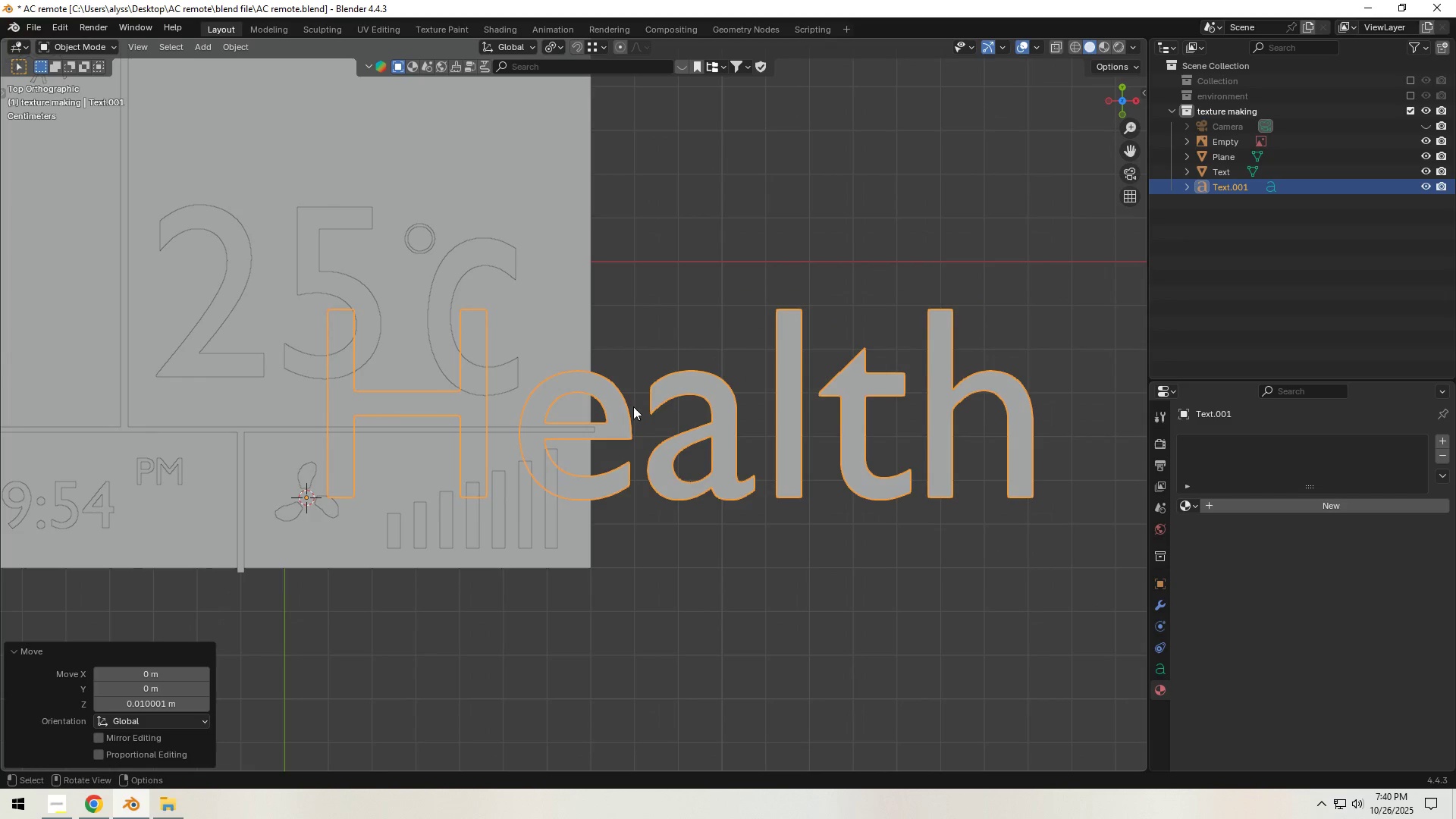 
hold_key(key=ShiftLeft, duration=0.48)
 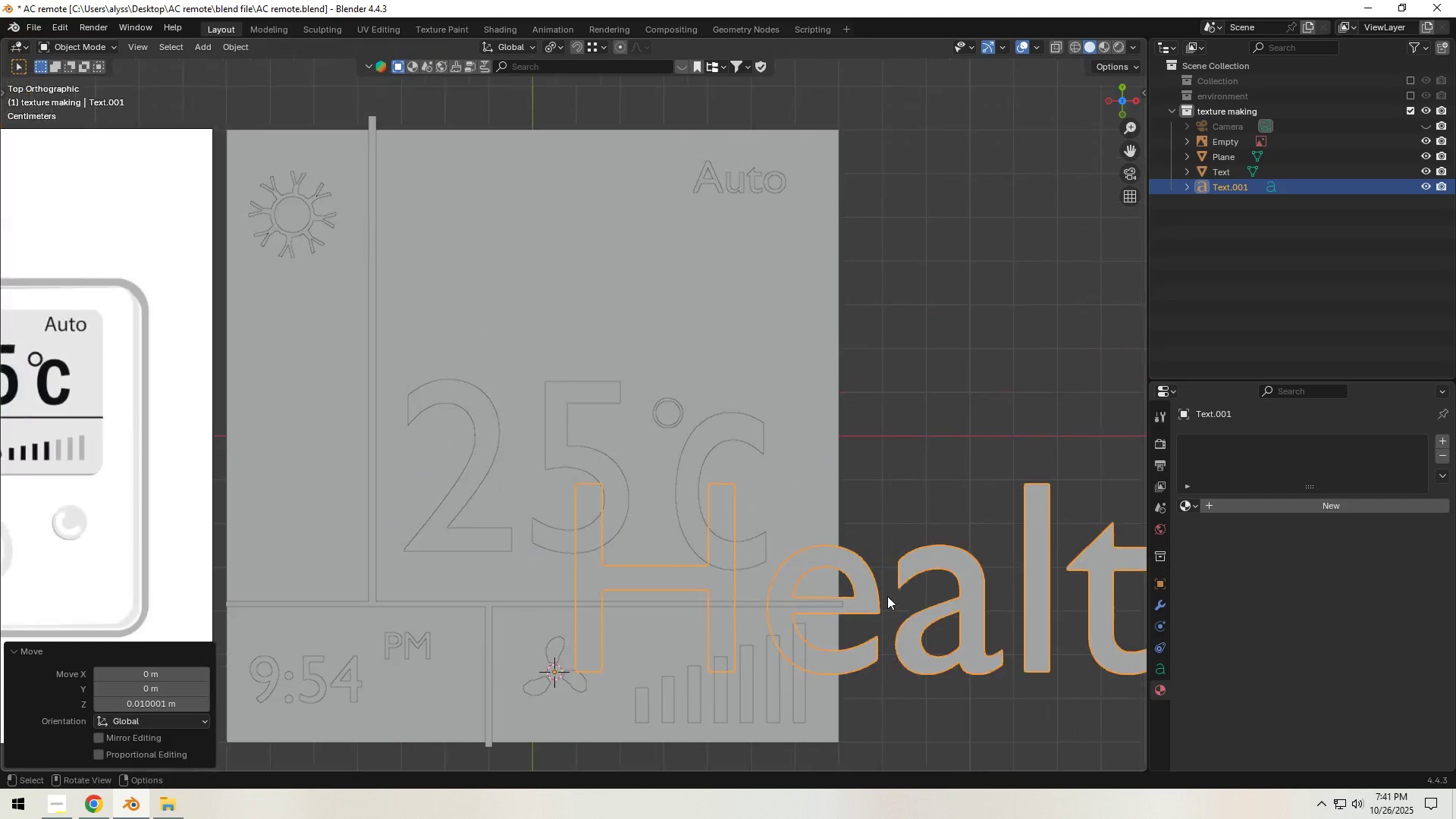 
scroll: coordinate [893, 617], scroll_direction: down, amount: 2.0
 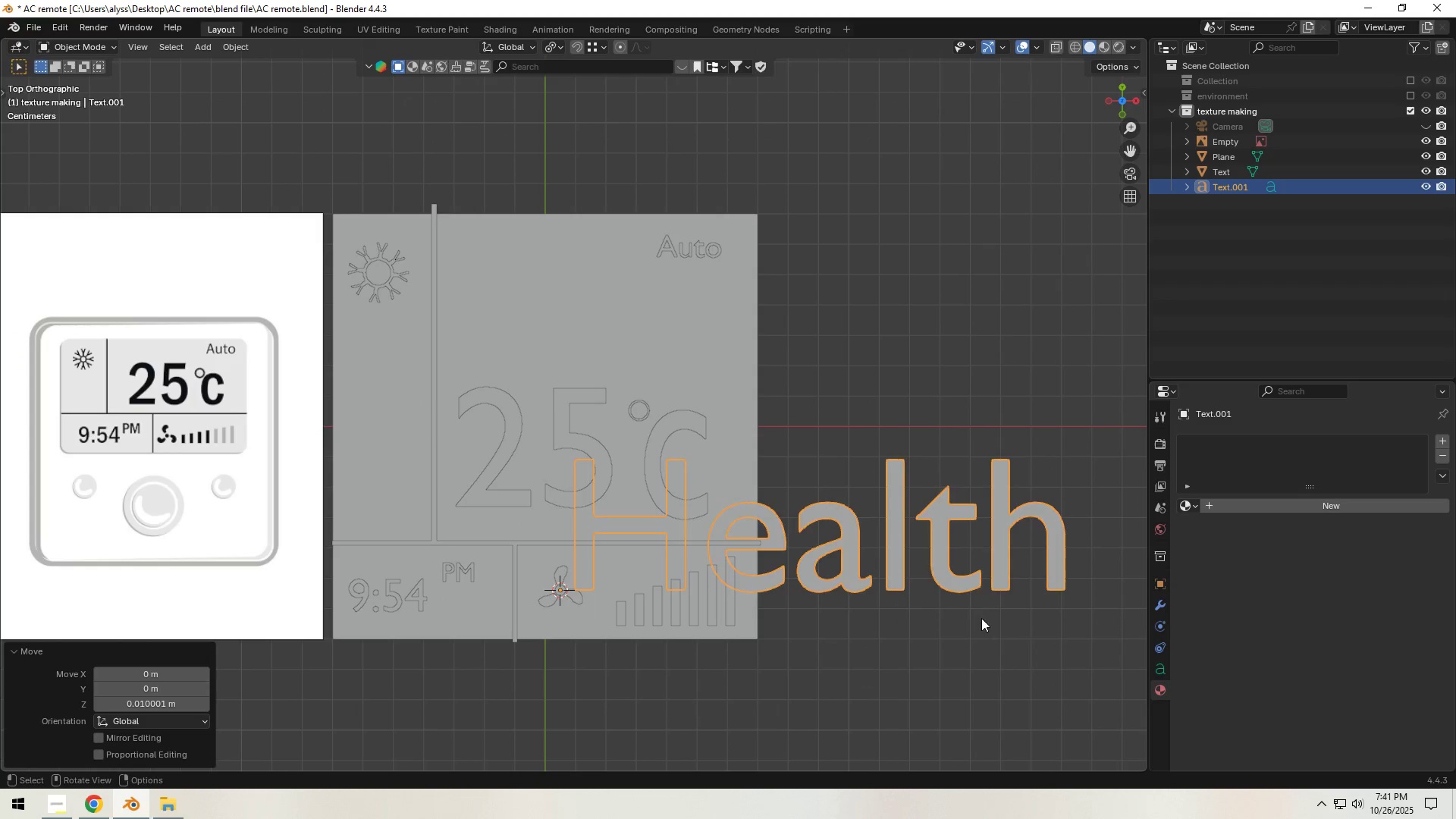 
key(S)
 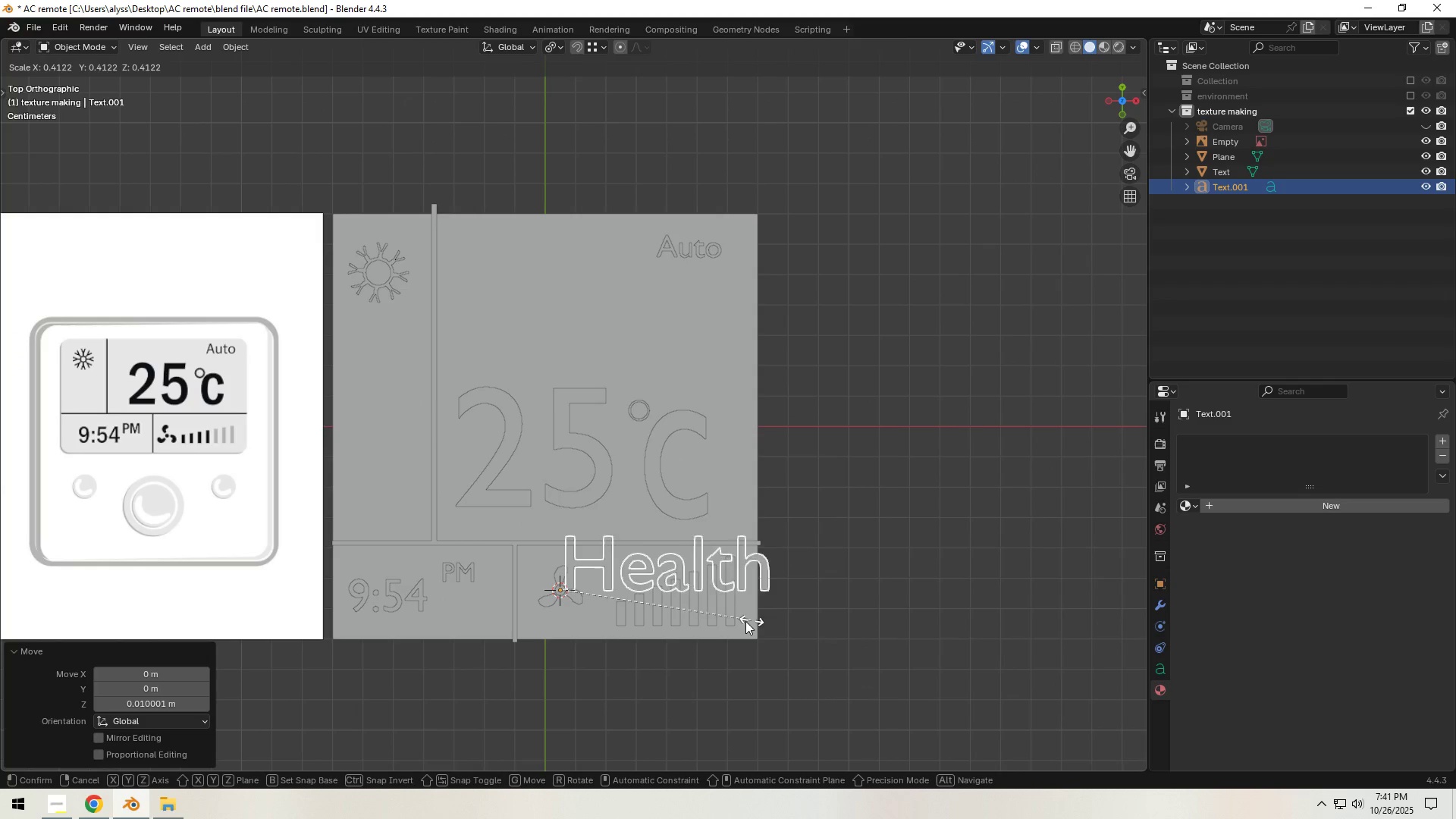 
left_click([726, 622])
 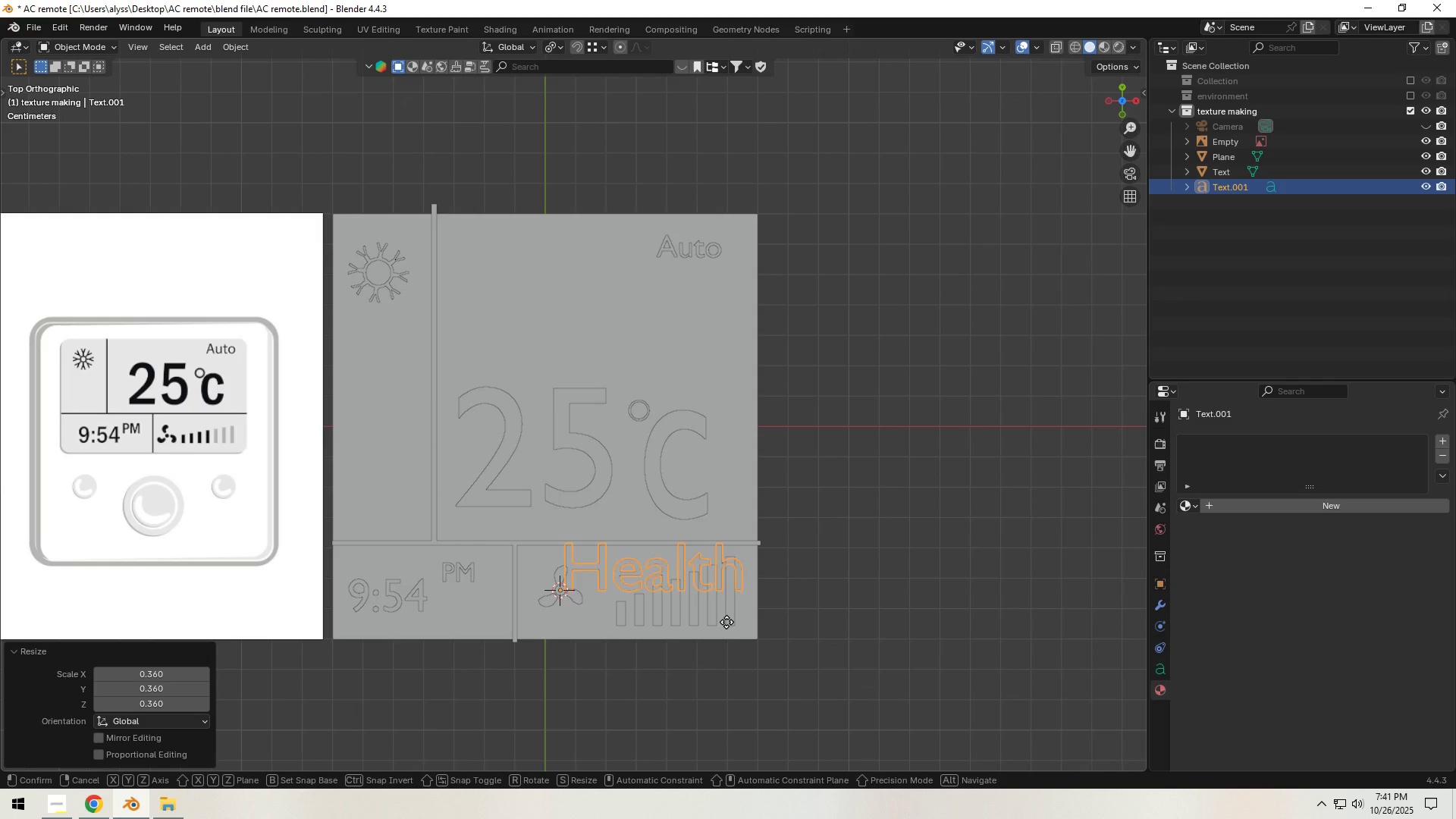 
key(G)
 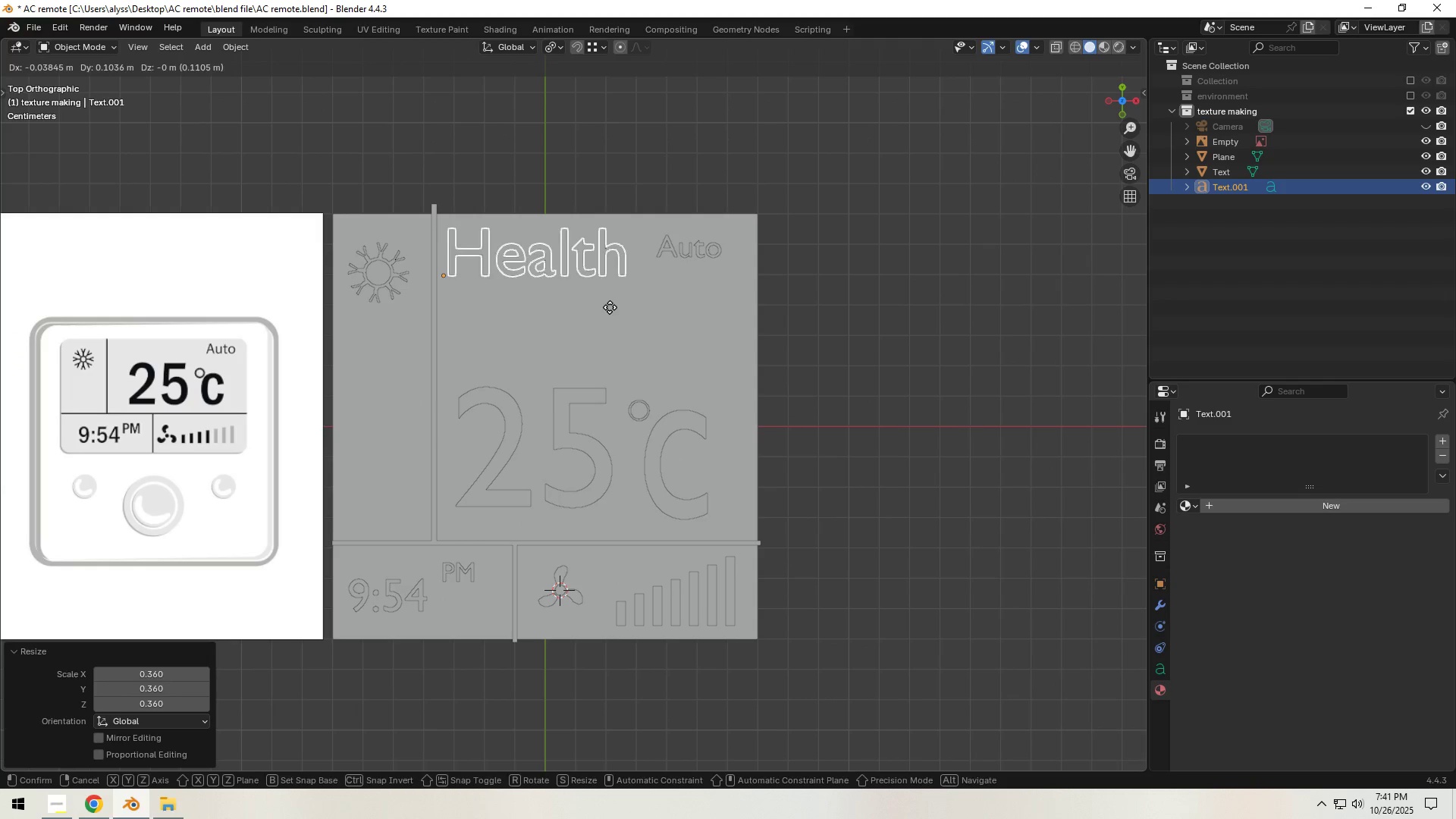 
left_click([610, 307])
 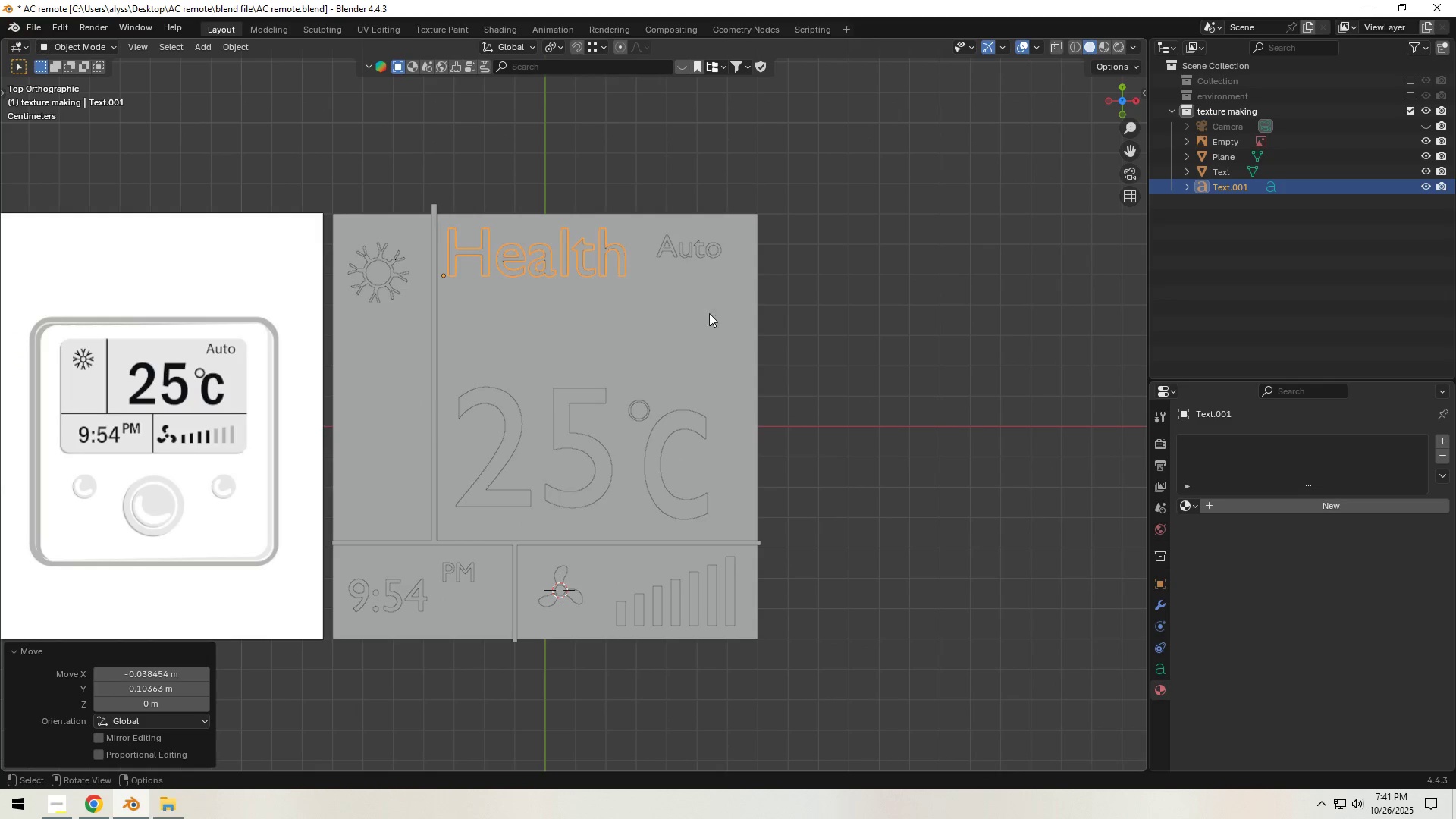 
key(S)
 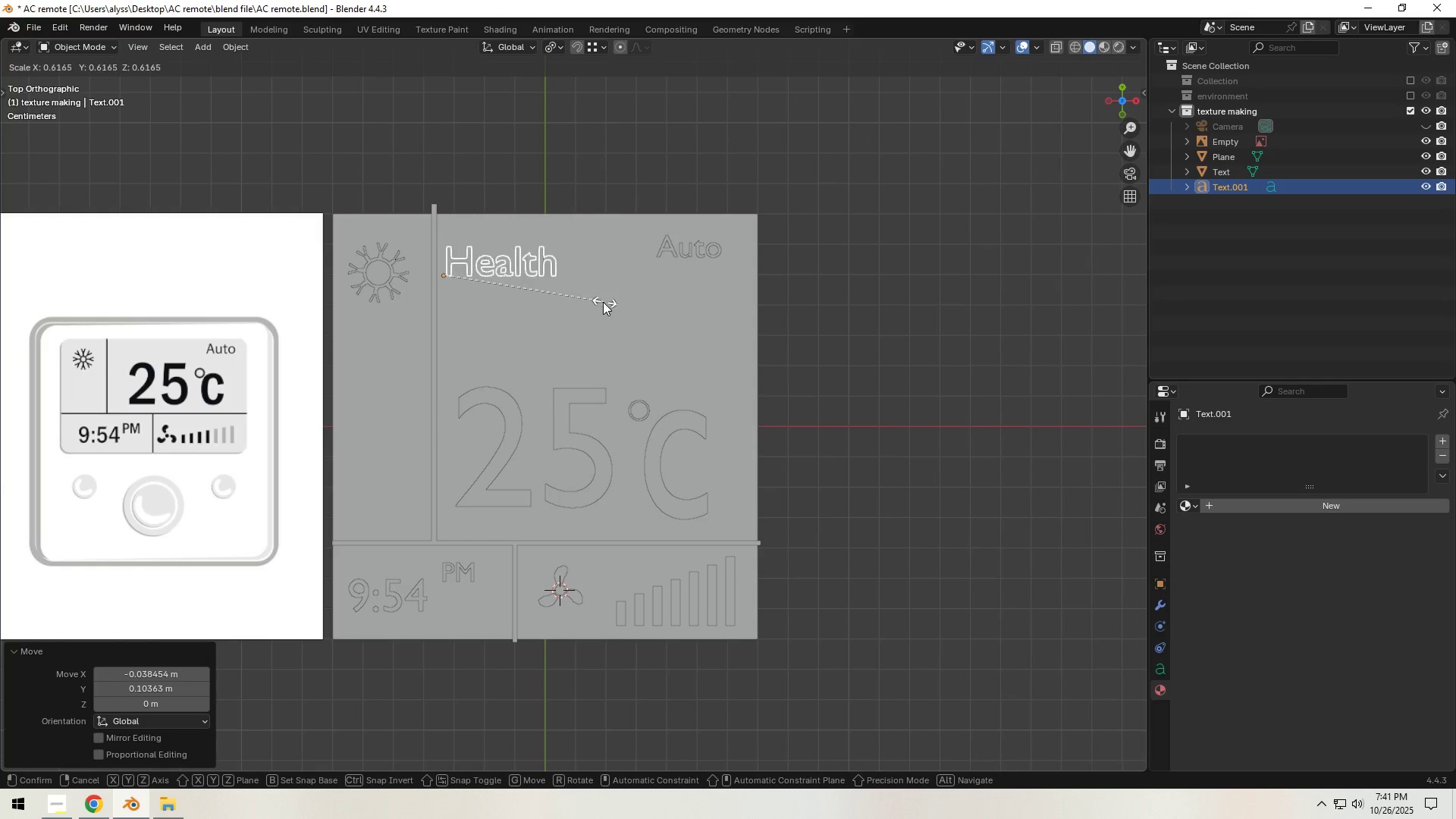 
left_click([601, 302])
 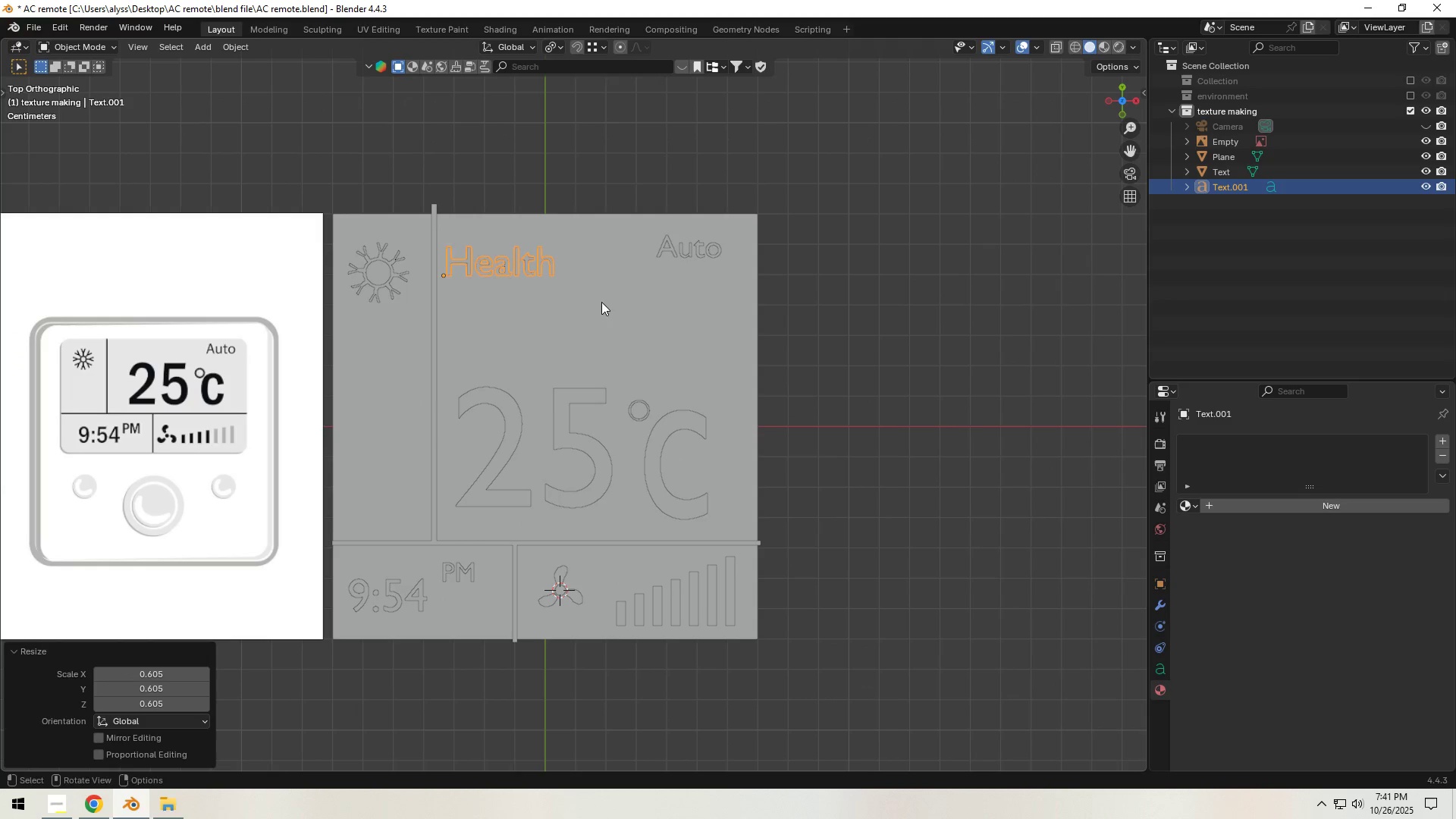 
key(G)
 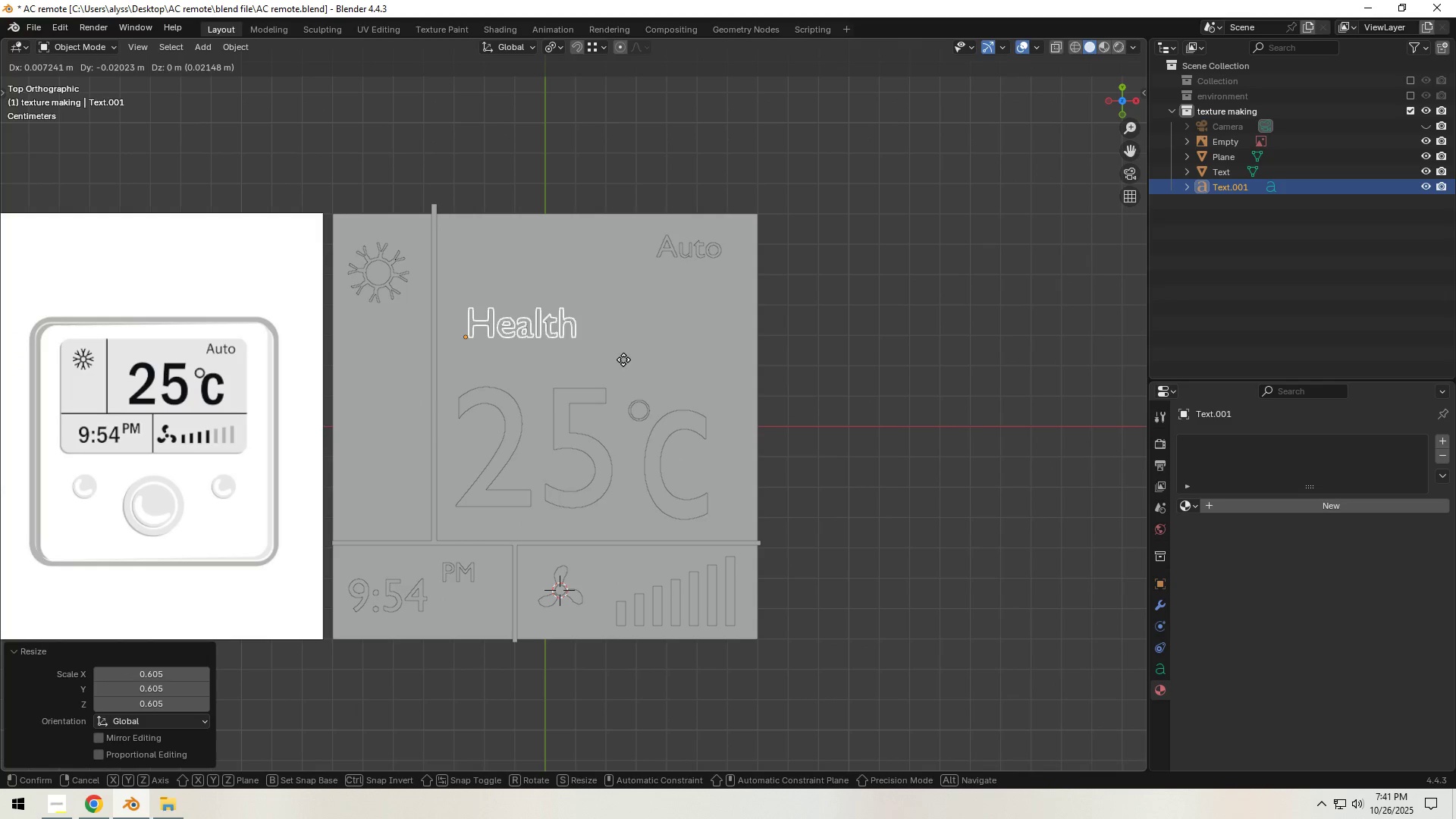 
left_click([620, 311])
 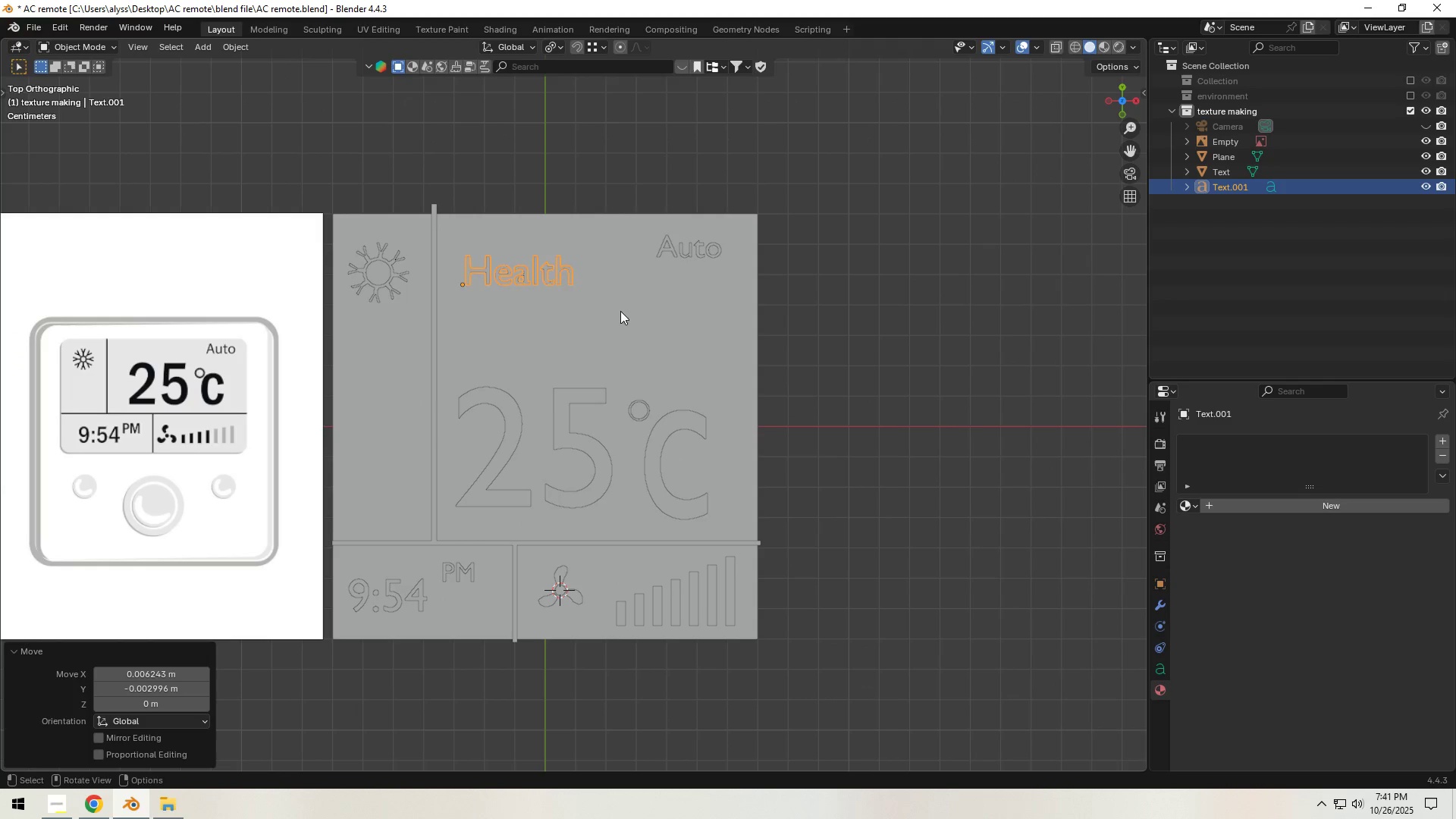 
key(S)
 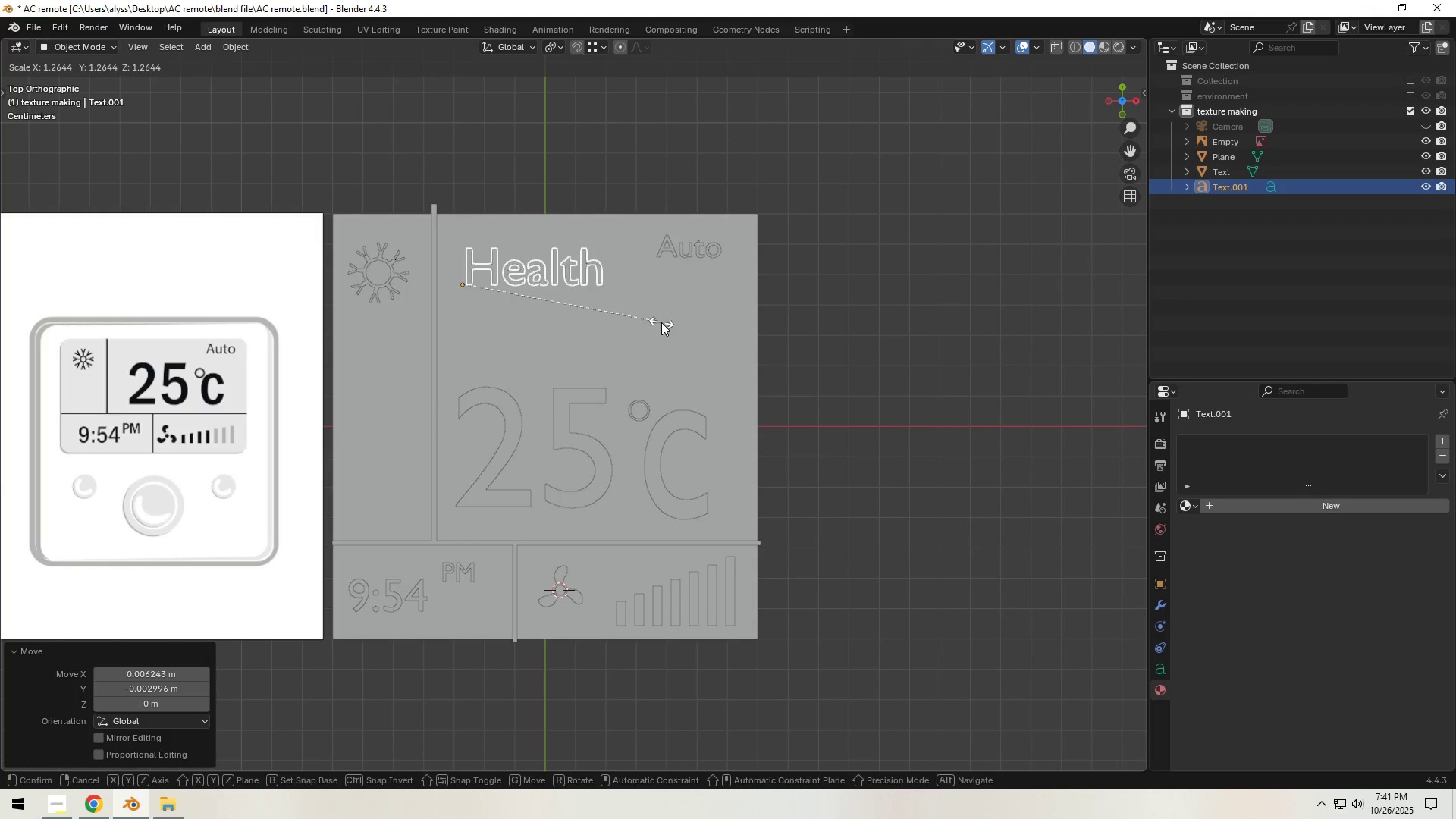 
left_click([661, 322])
 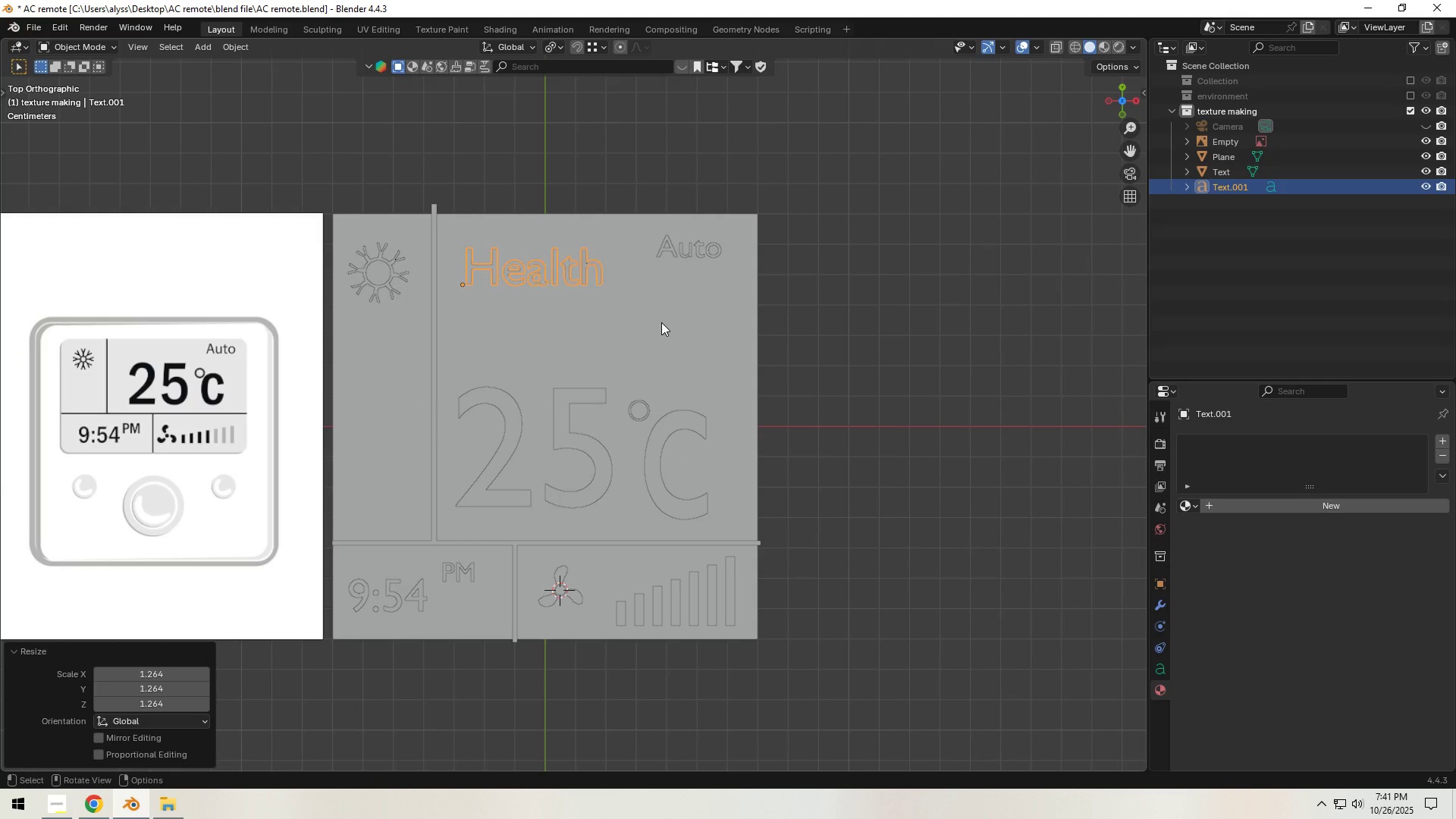 
key(G)
 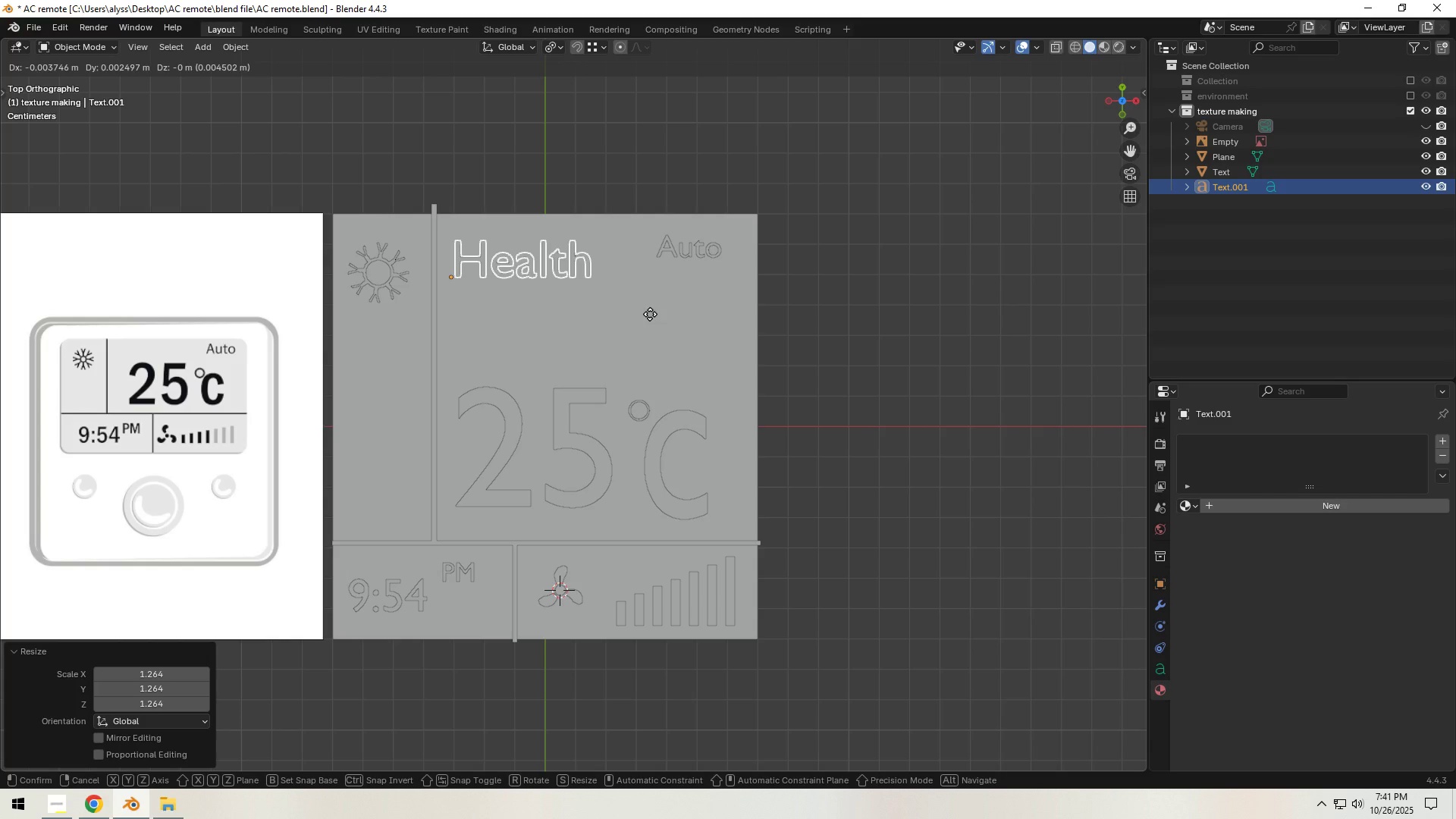 
left_click([650, 314])
 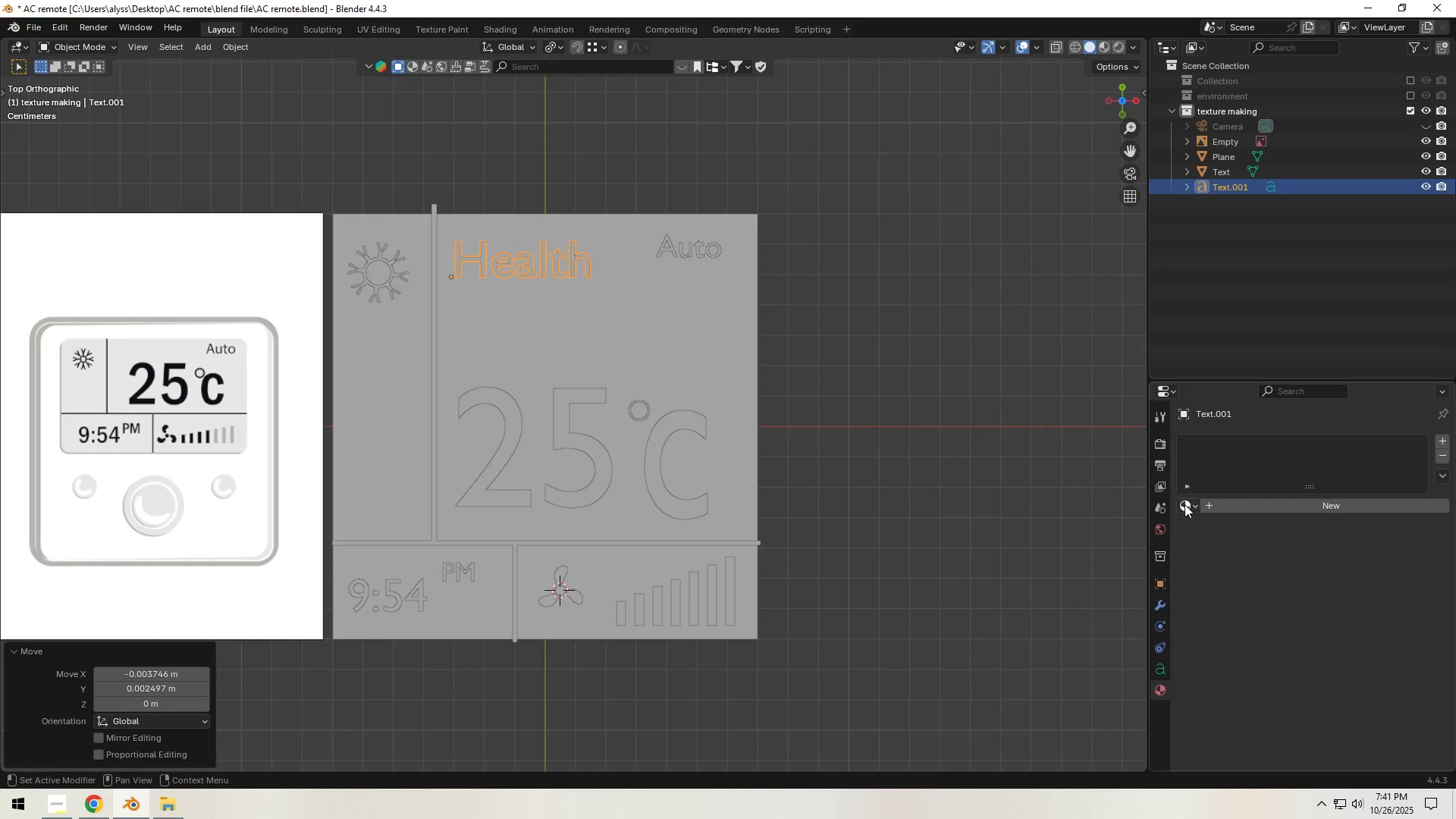 
left_click([1190, 500])
 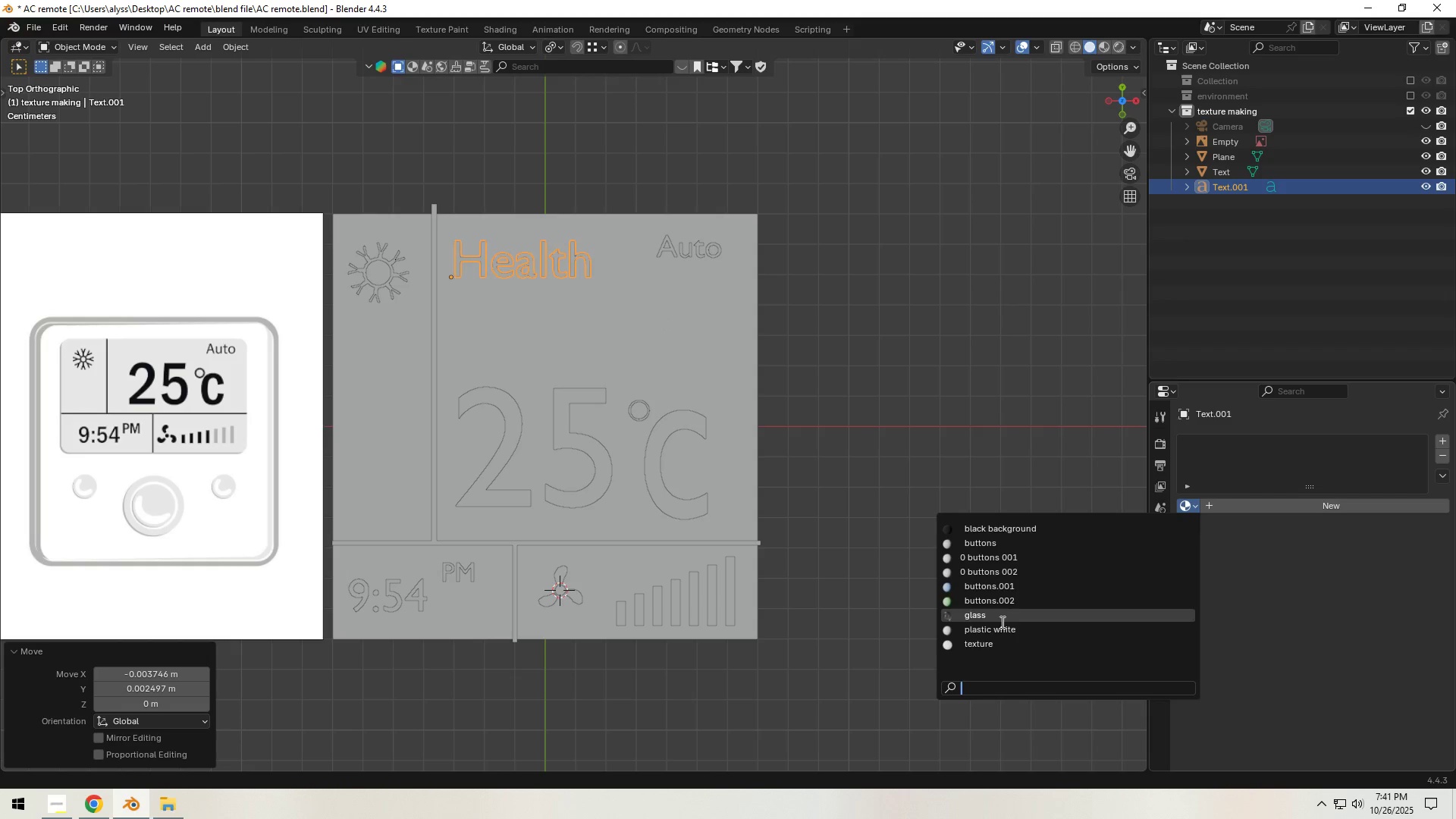 
left_click([1000, 626])
 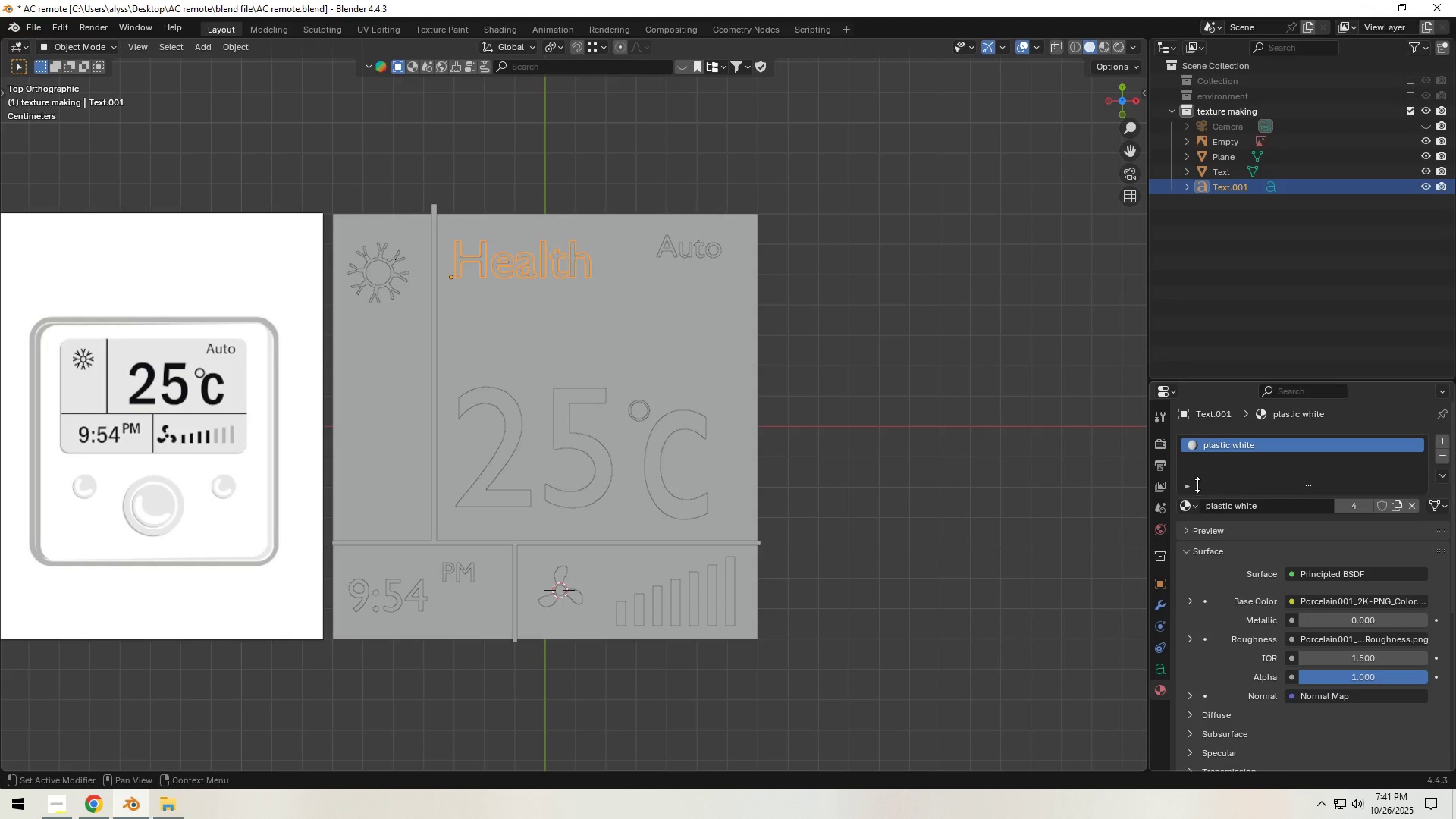 
left_click([1184, 507])
 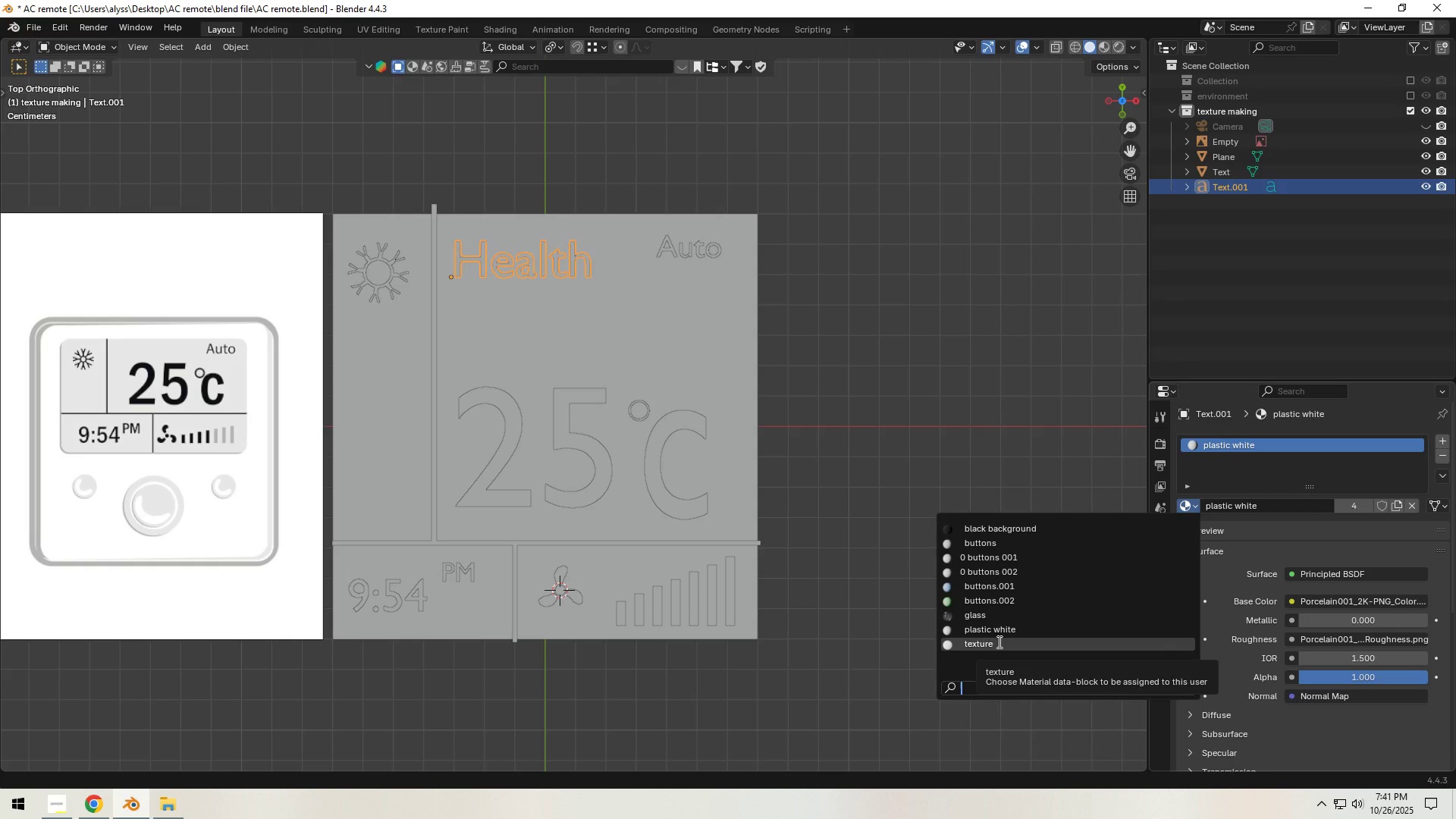 
wait(5.34)
 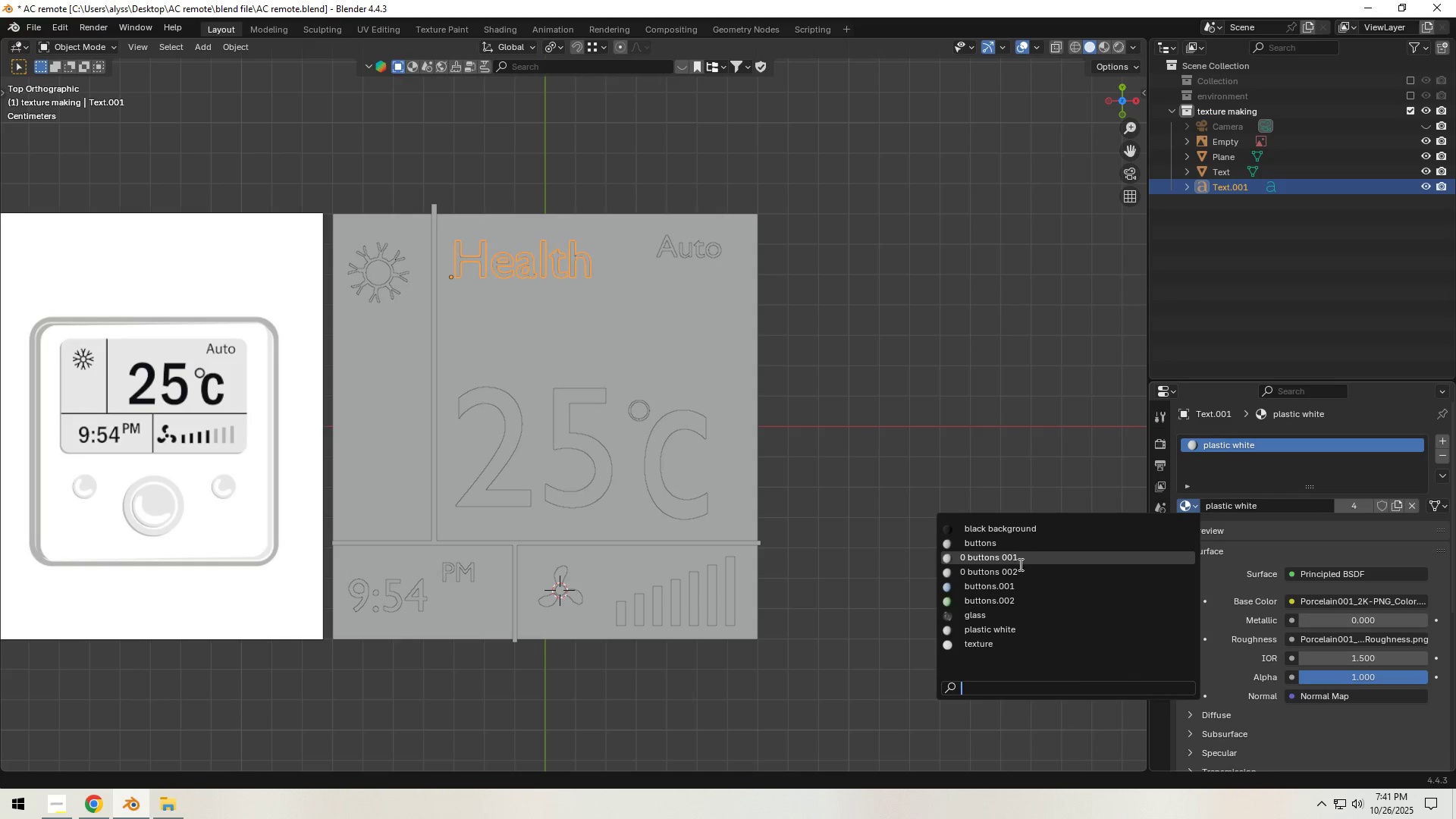 
left_click([998, 642])
 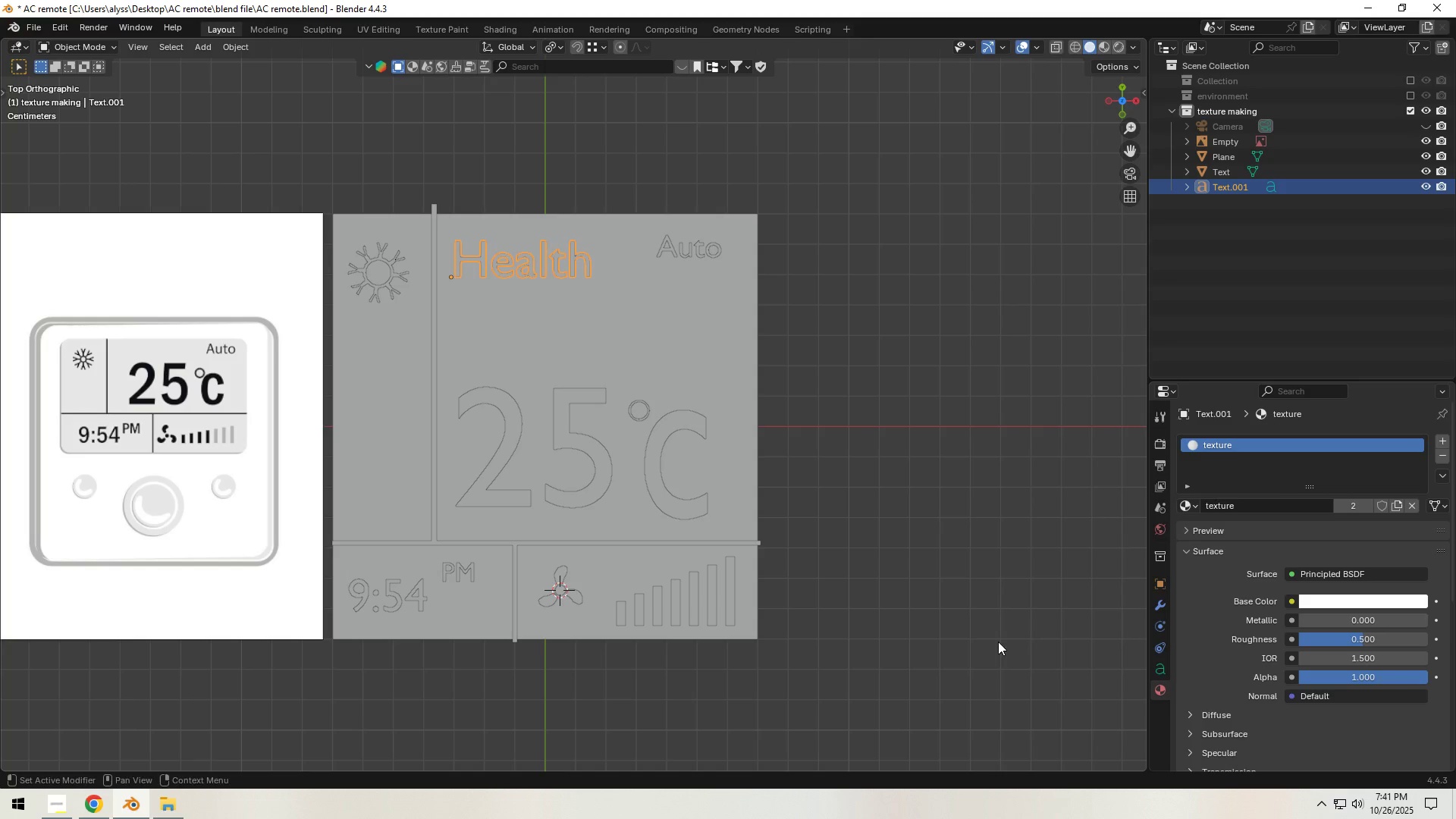 
scroll: coordinate [1194, 629], scroll_direction: down, amount: 5.0
 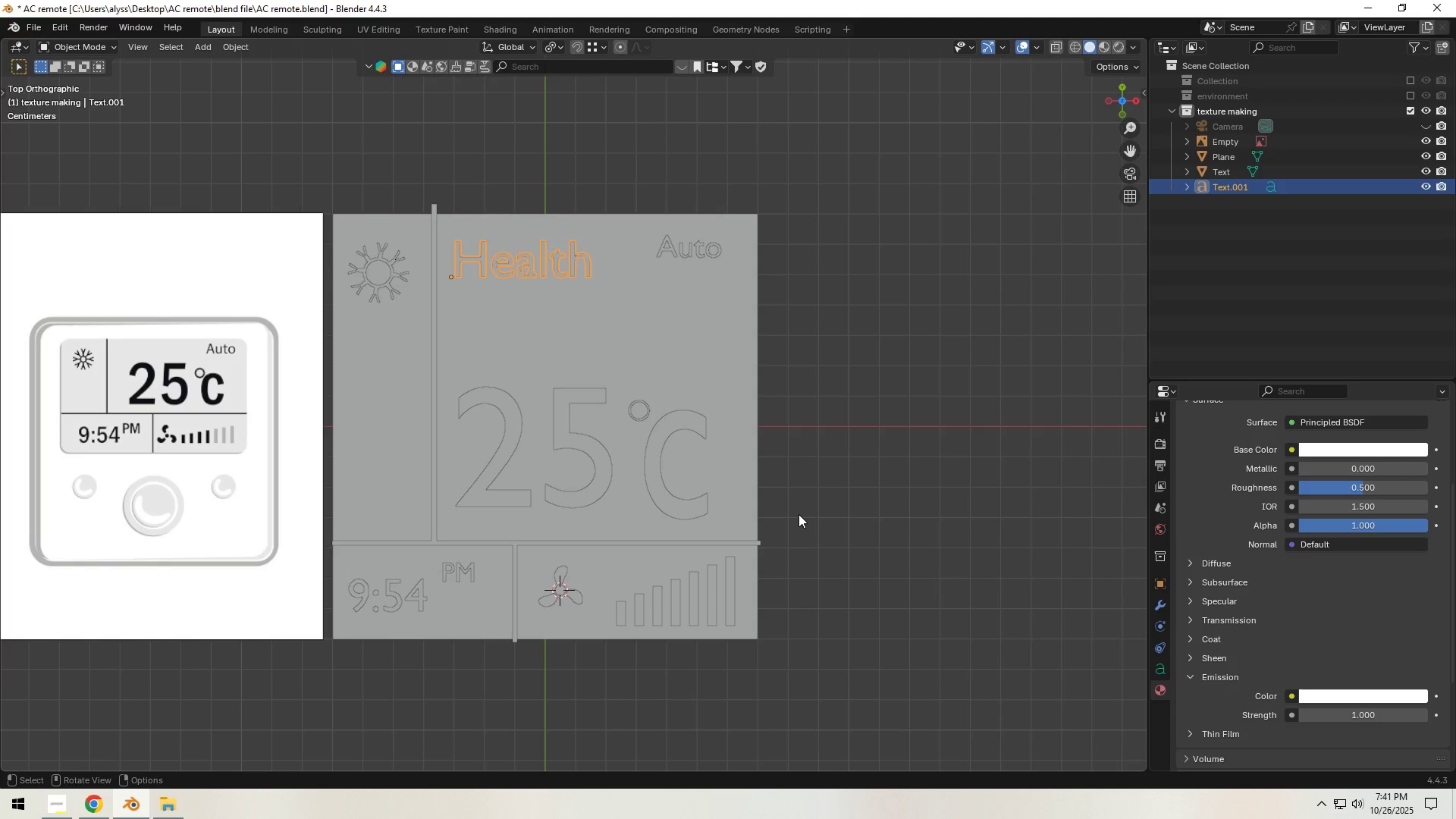 
left_click([799, 514])
 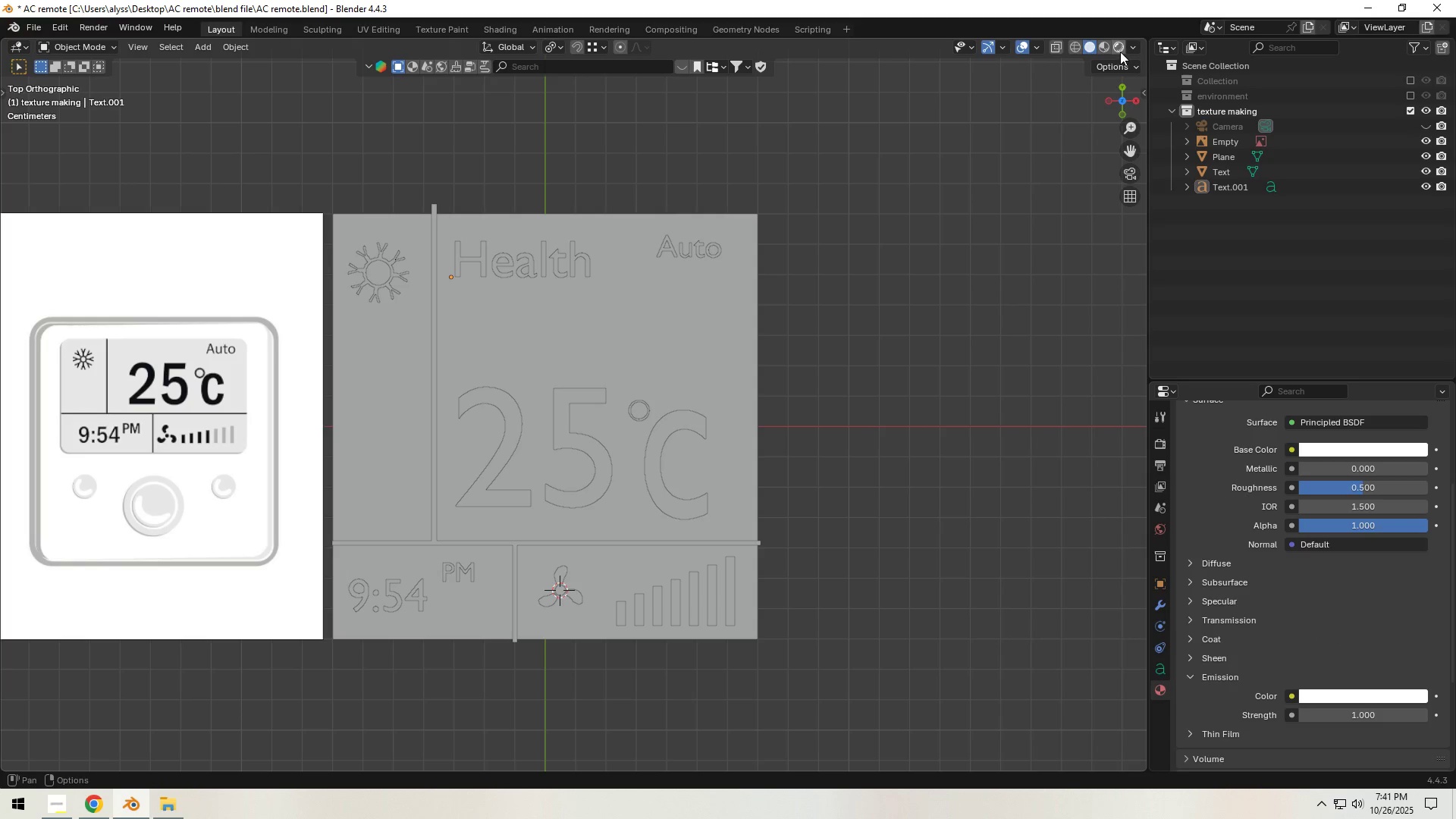 
left_click([1120, 49])
 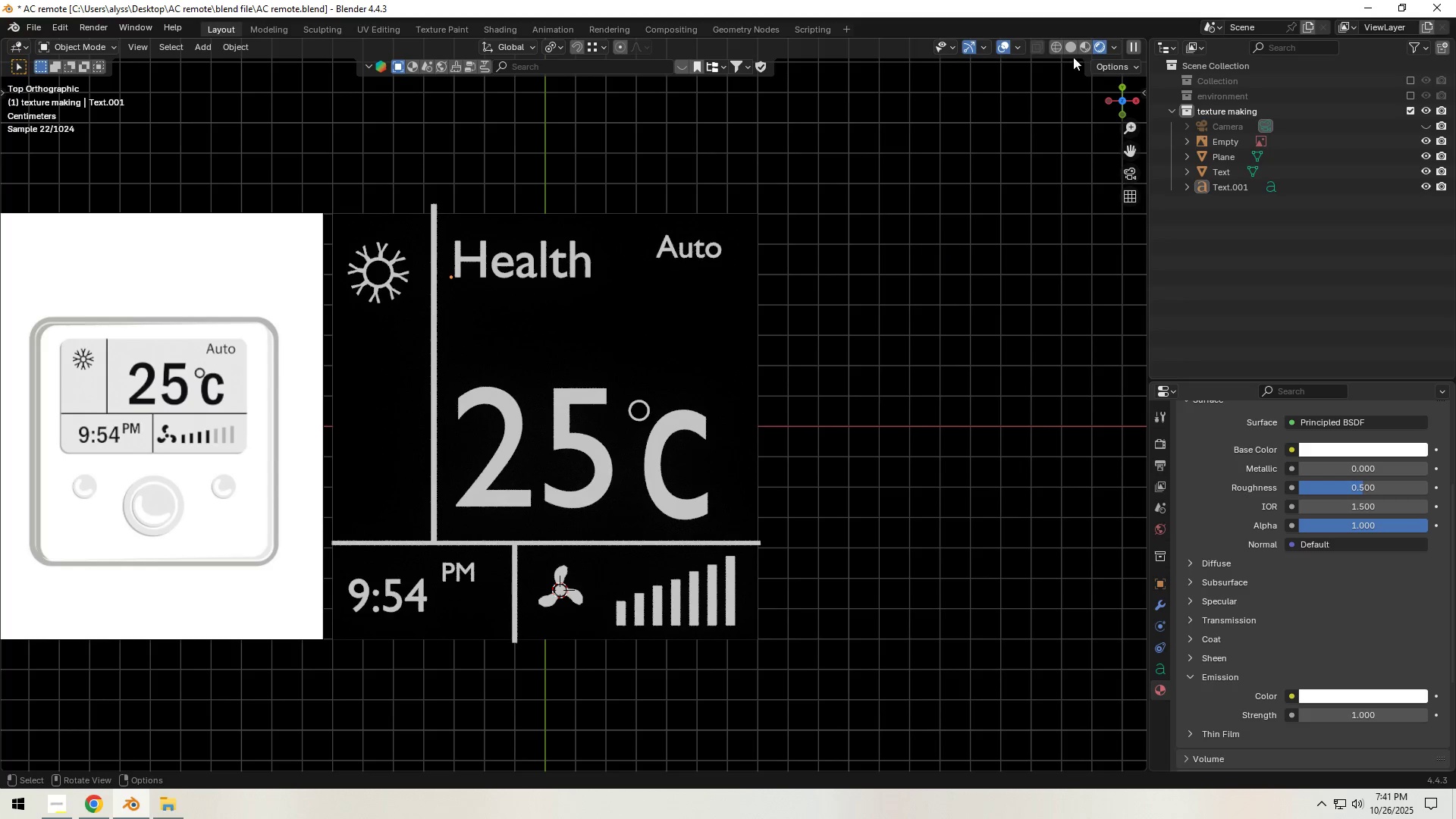 
wait(5.58)
 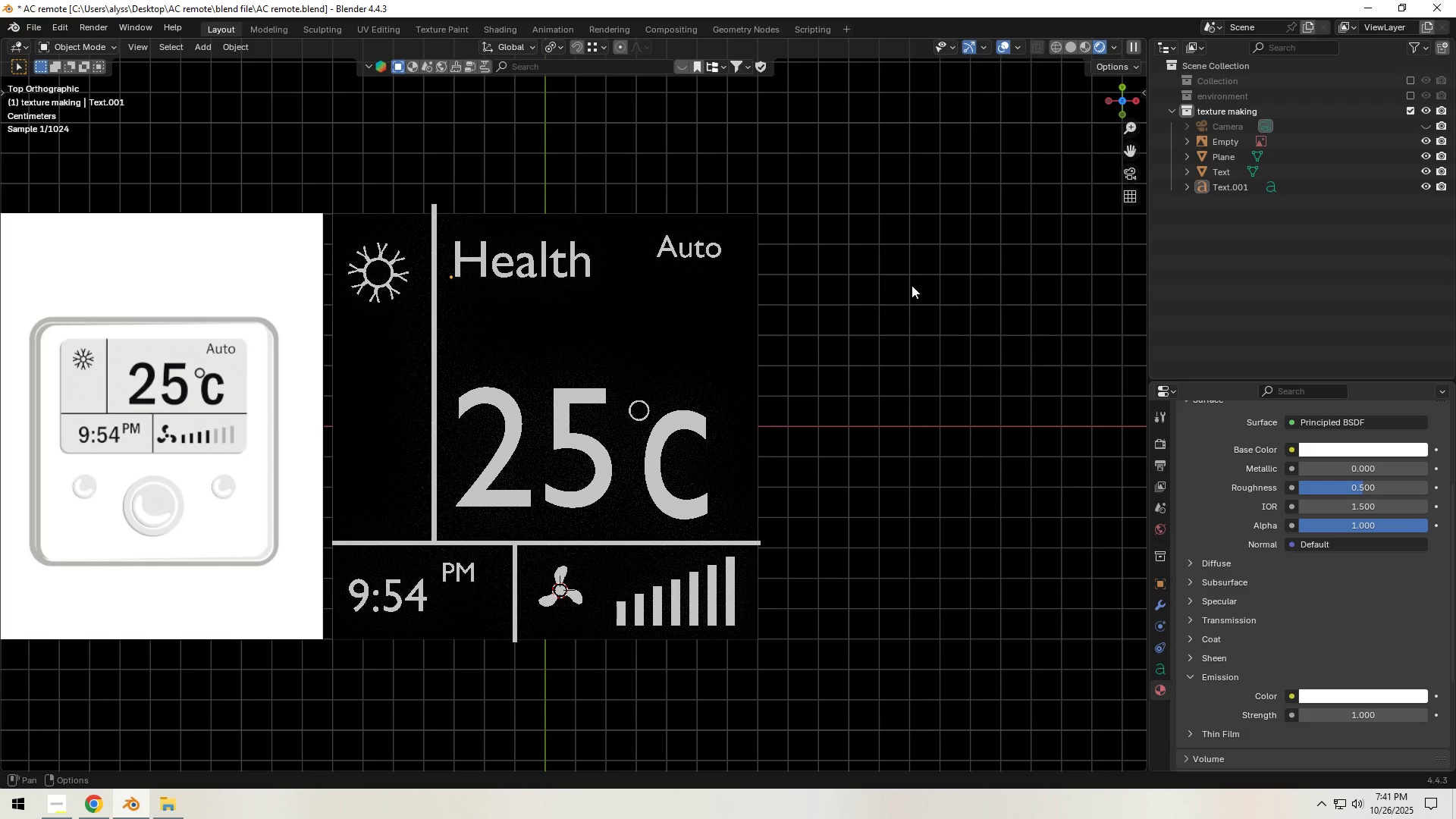 
left_click([1071, 49])
 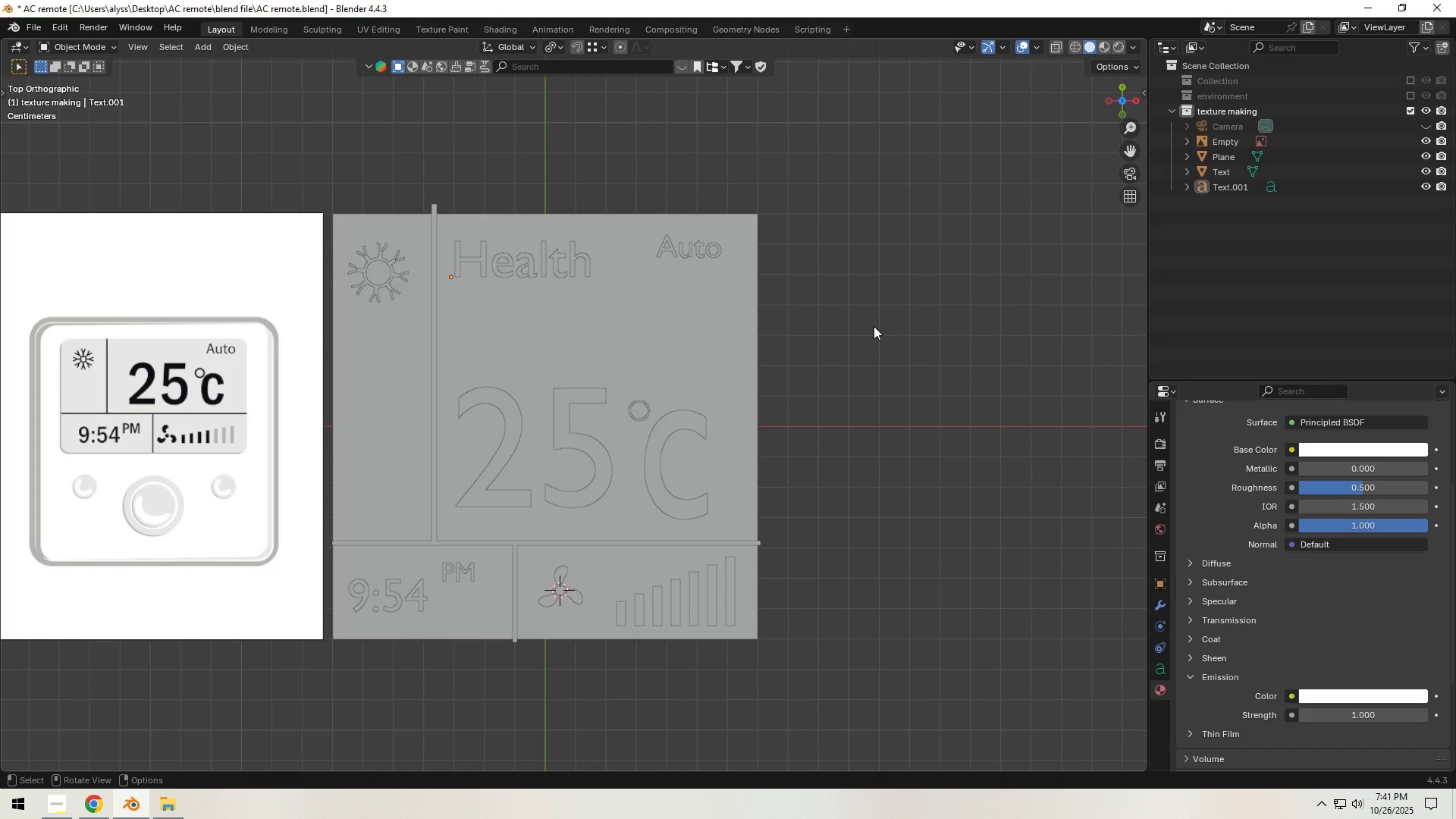 
left_click([874, 326])
 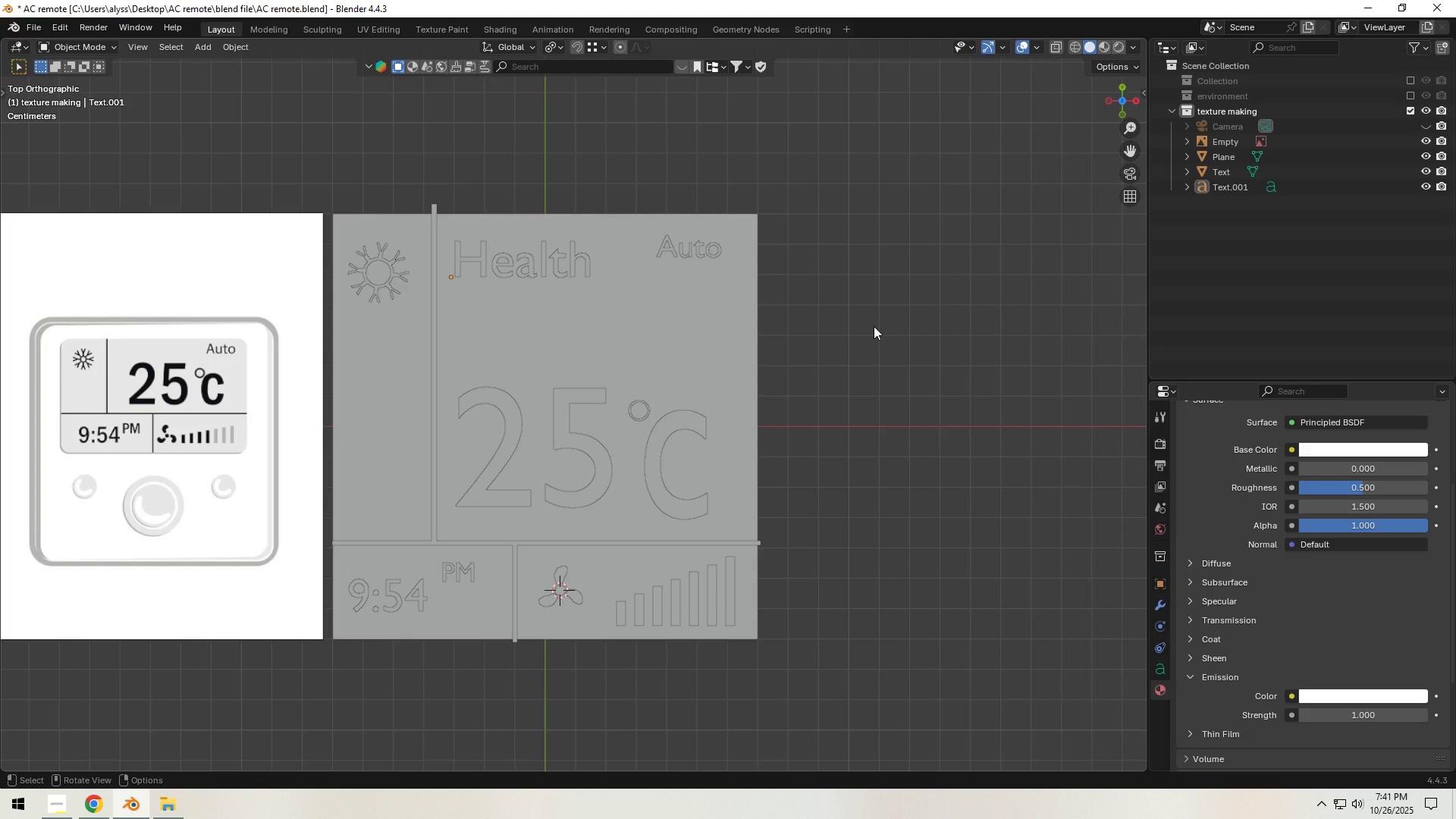 
key(Control+S)
 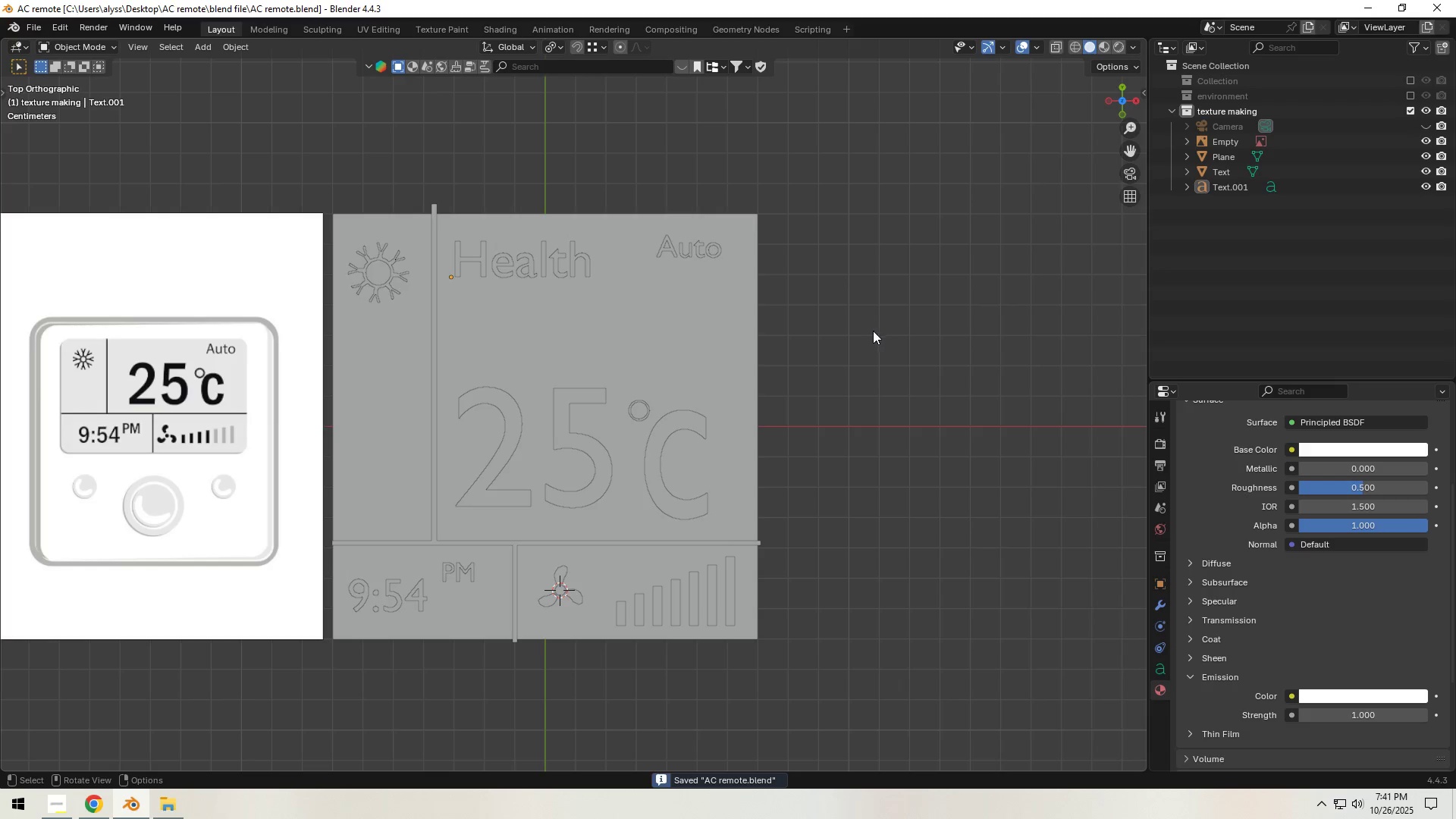 
scroll: coordinate [871, 334], scroll_direction: down, amount: 5.0
 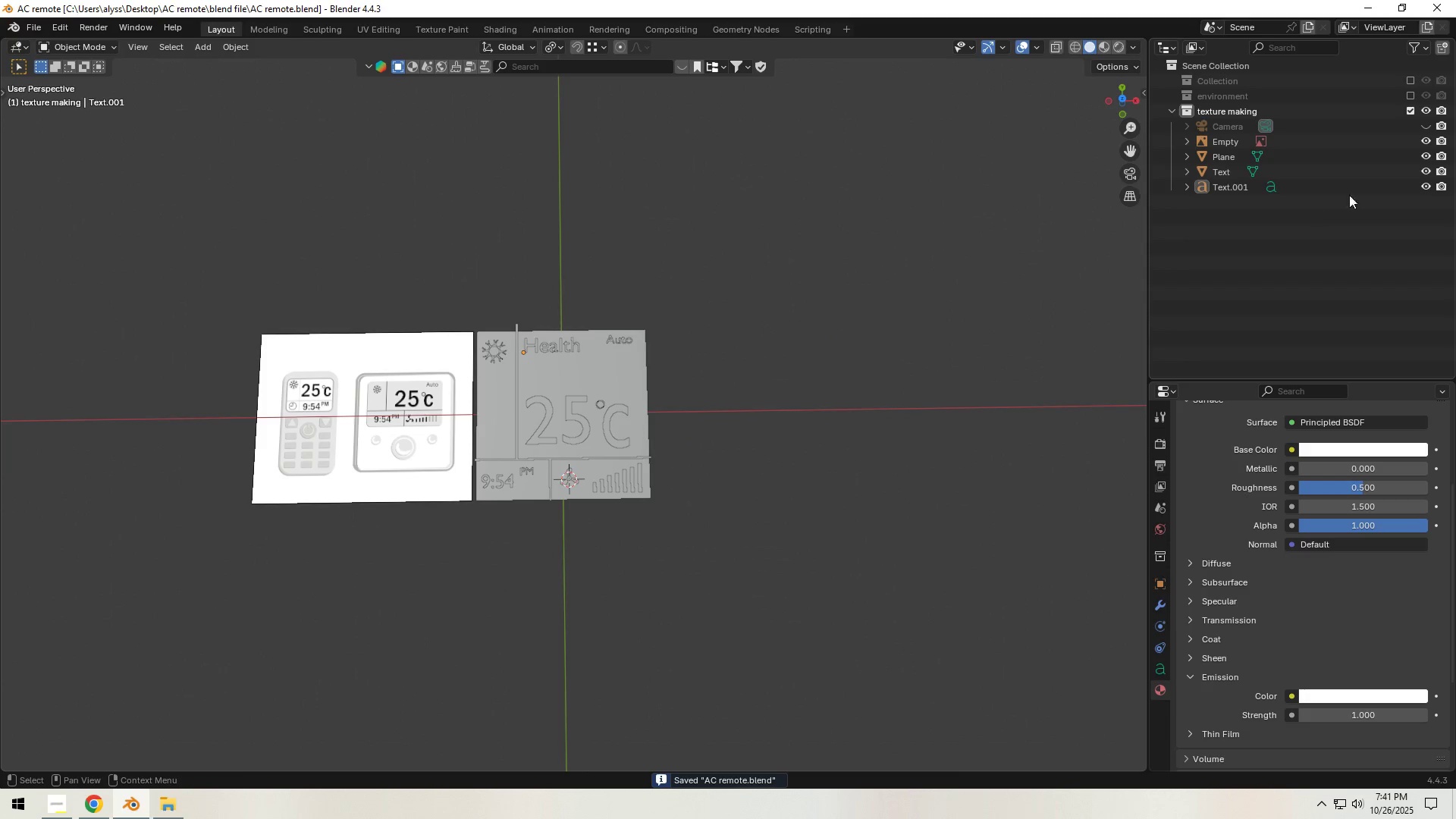 
left_click([1426, 125])
 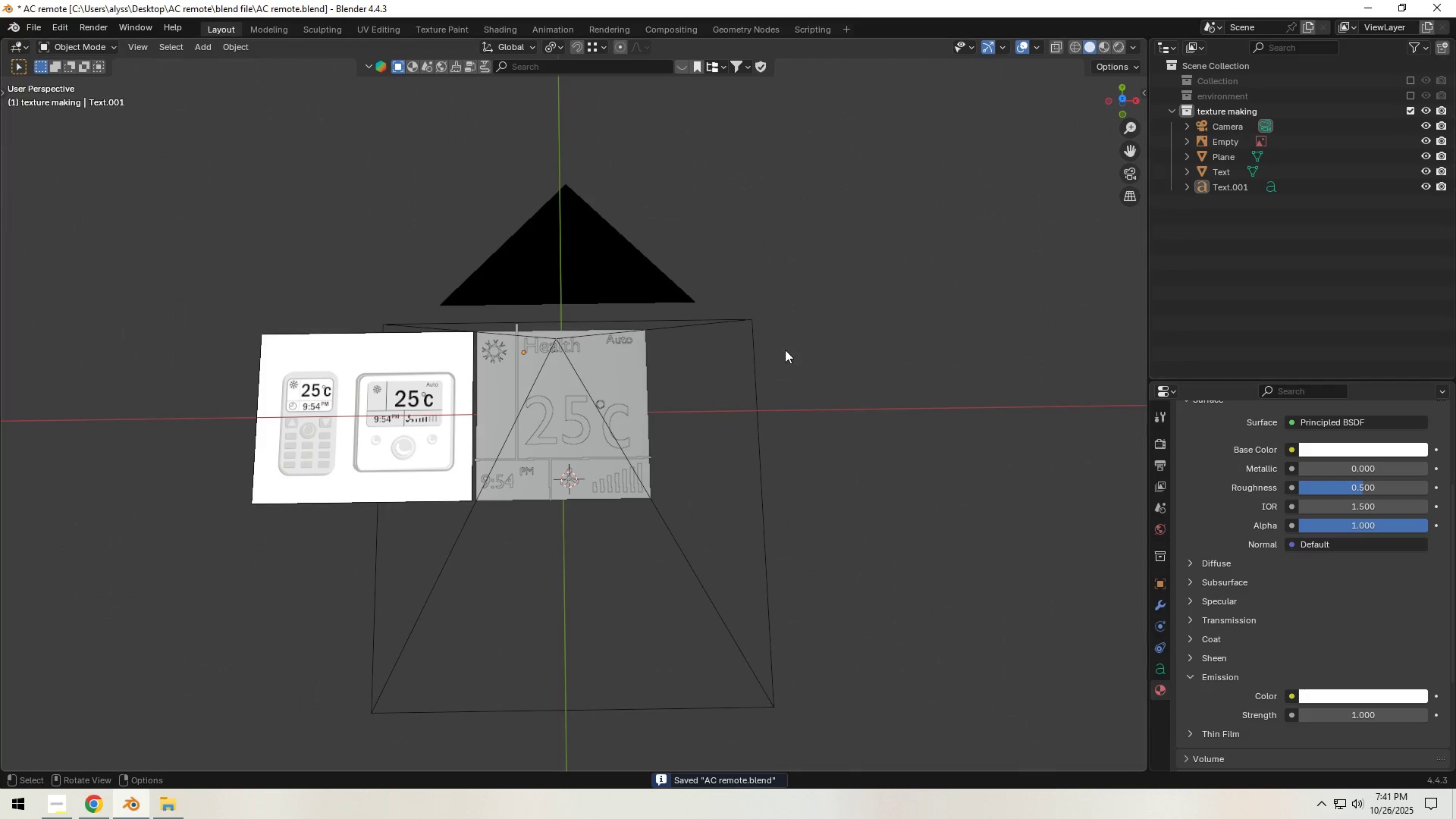 
hold_key(key=Backquote, duration=0.32)
 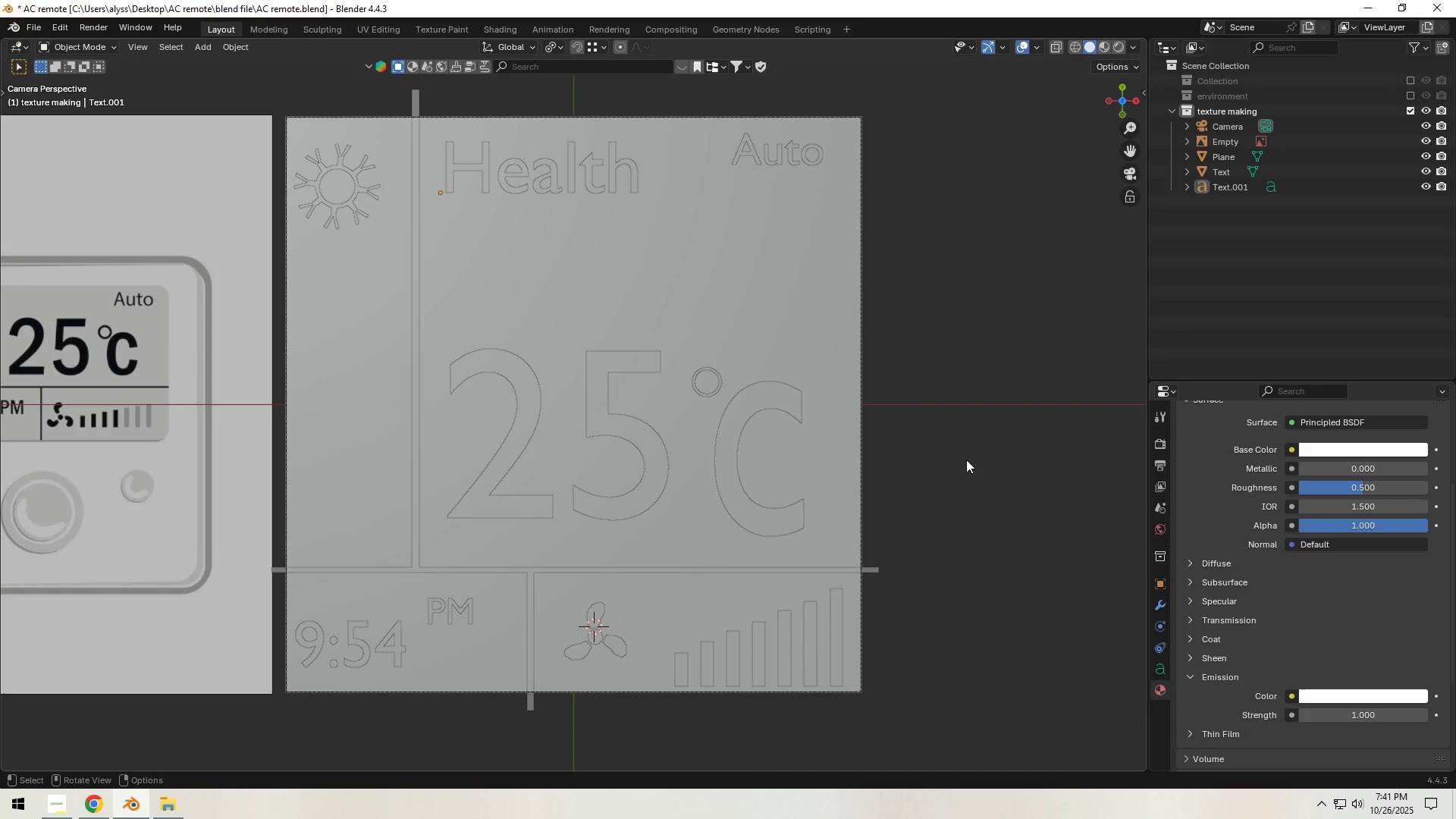 
scroll: coordinate [979, 423], scroll_direction: down, amount: 4.0
 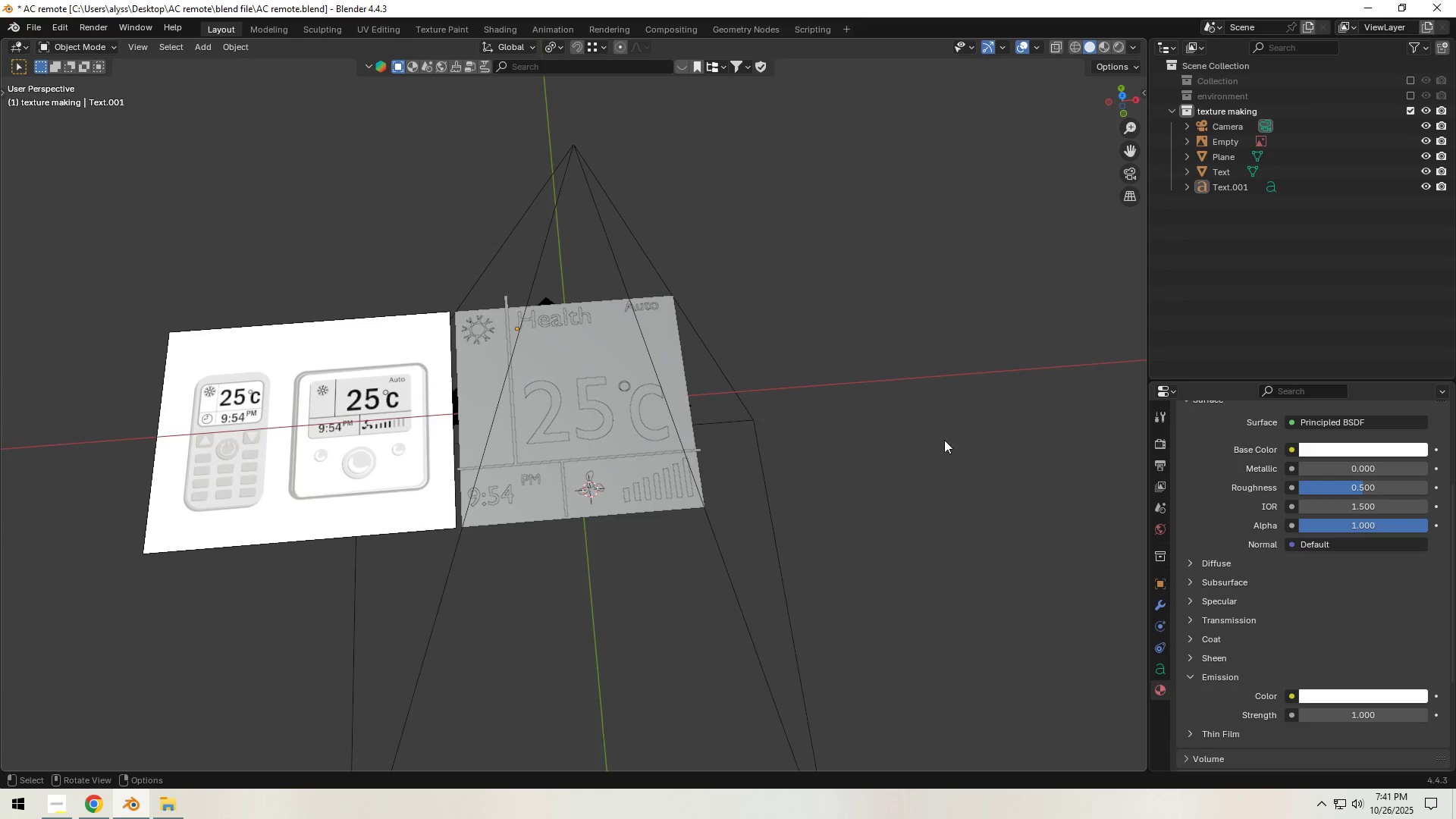 
key(Control+S)
 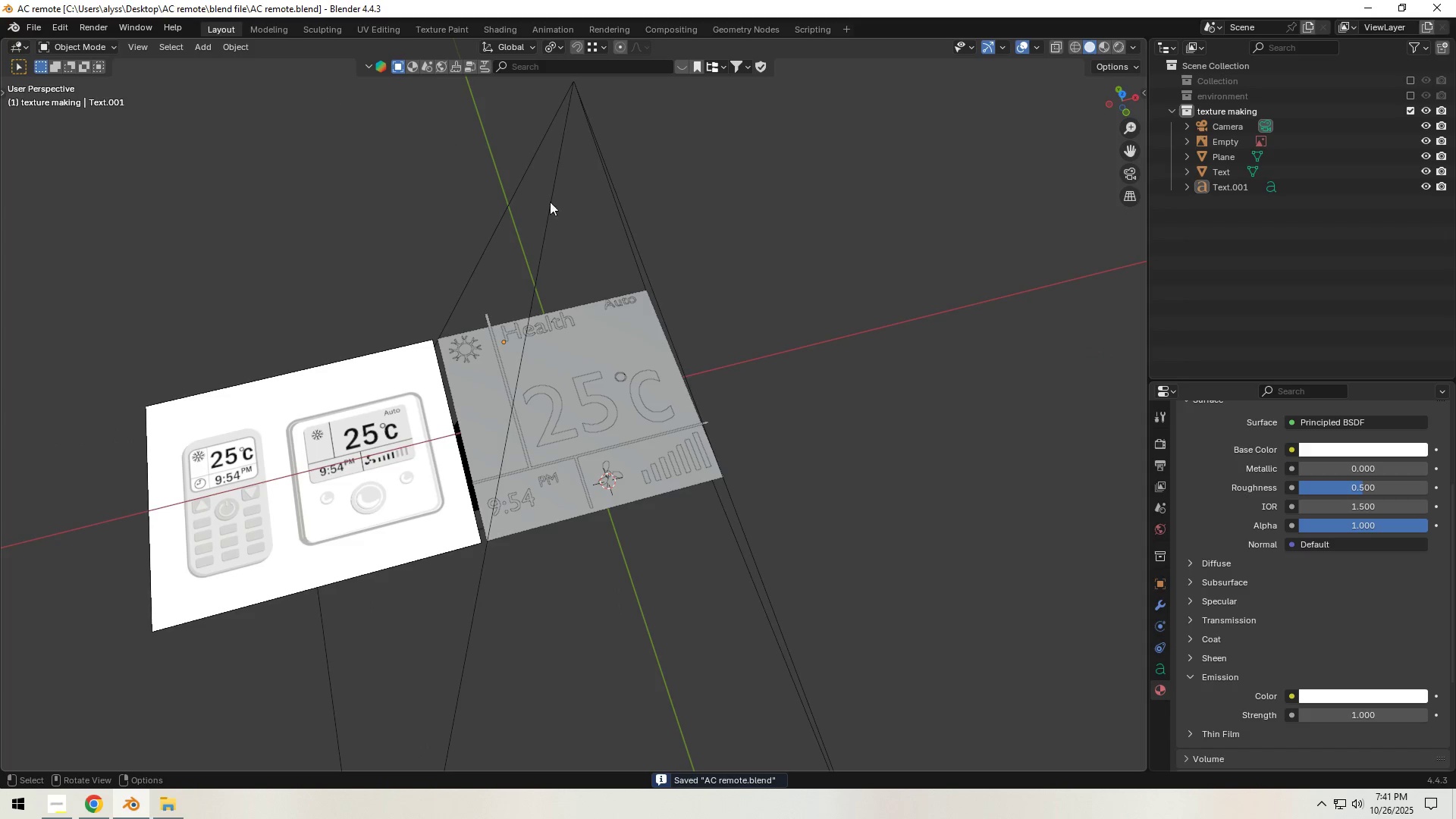 
left_click([623, 215])
 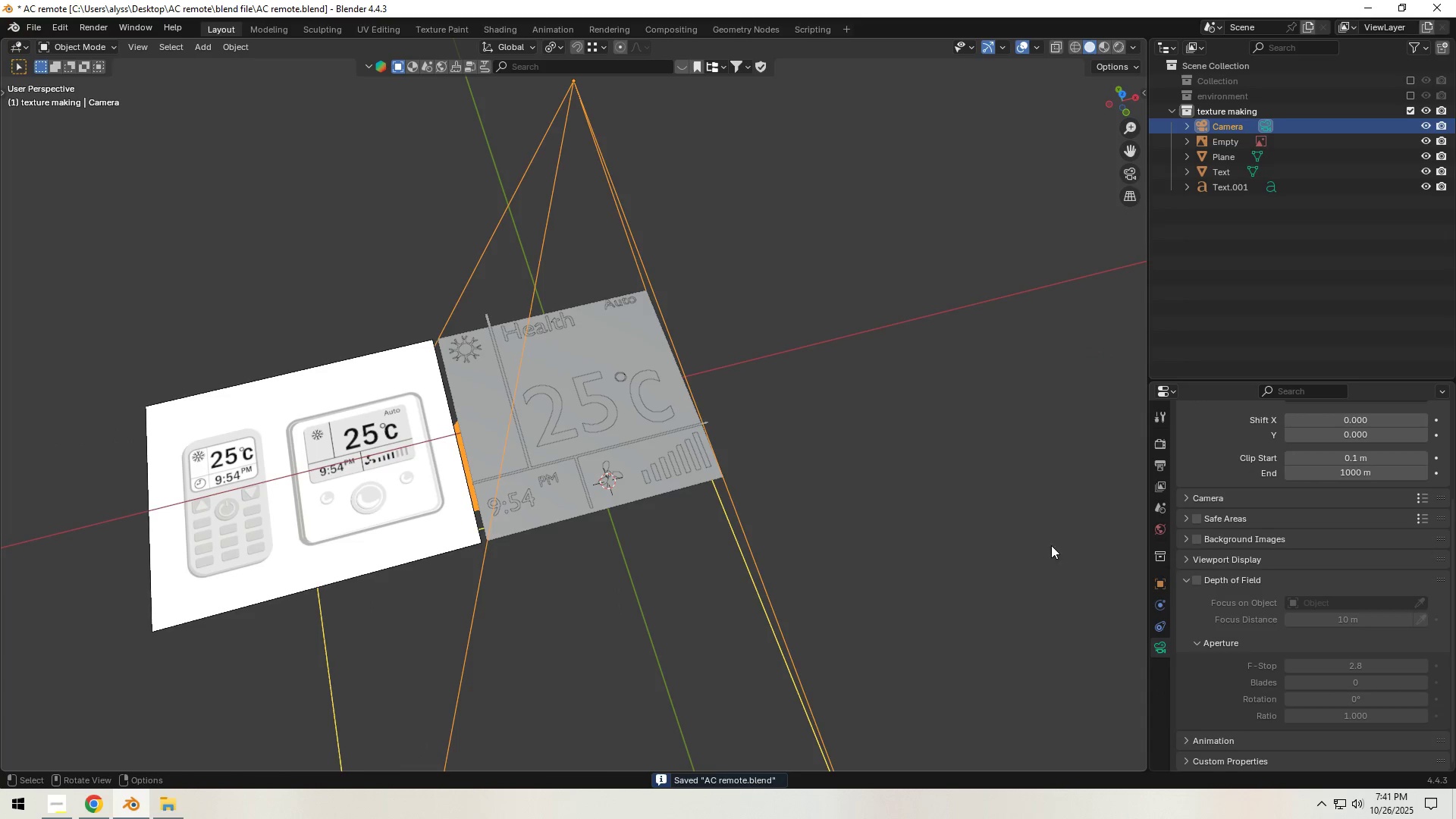 
type(ss)
 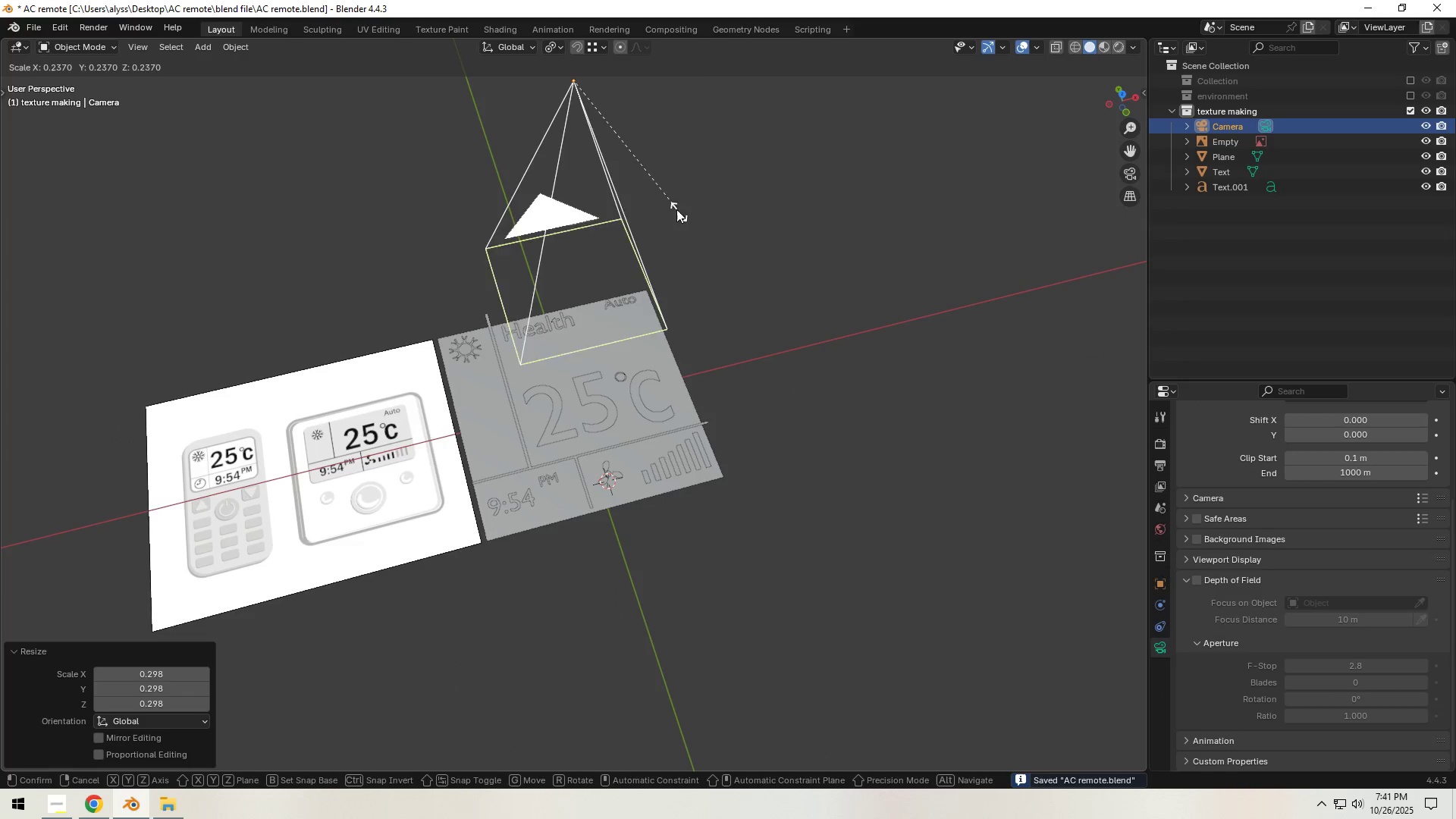 
left_click([656, 179])
 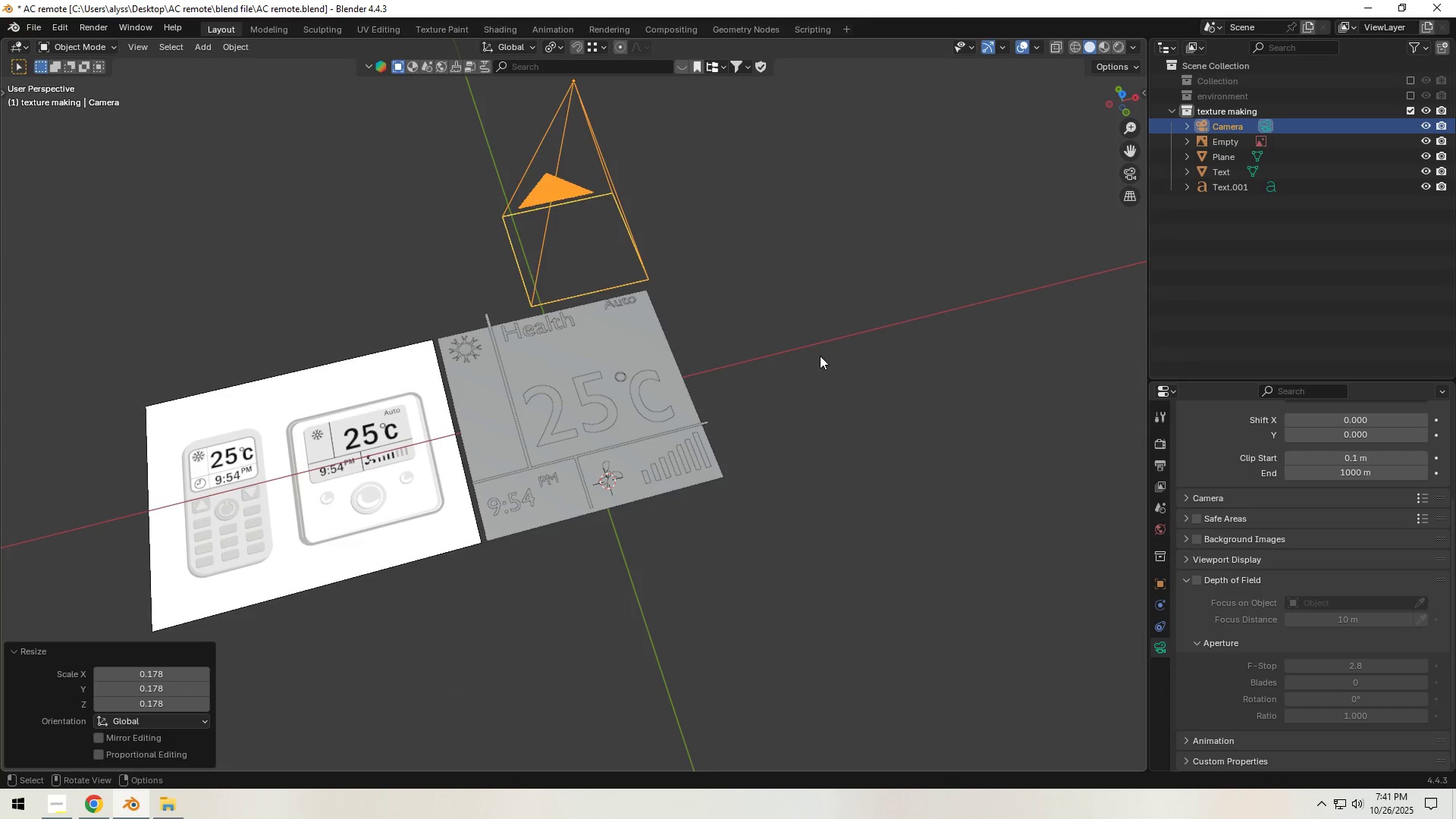 
key(S)
 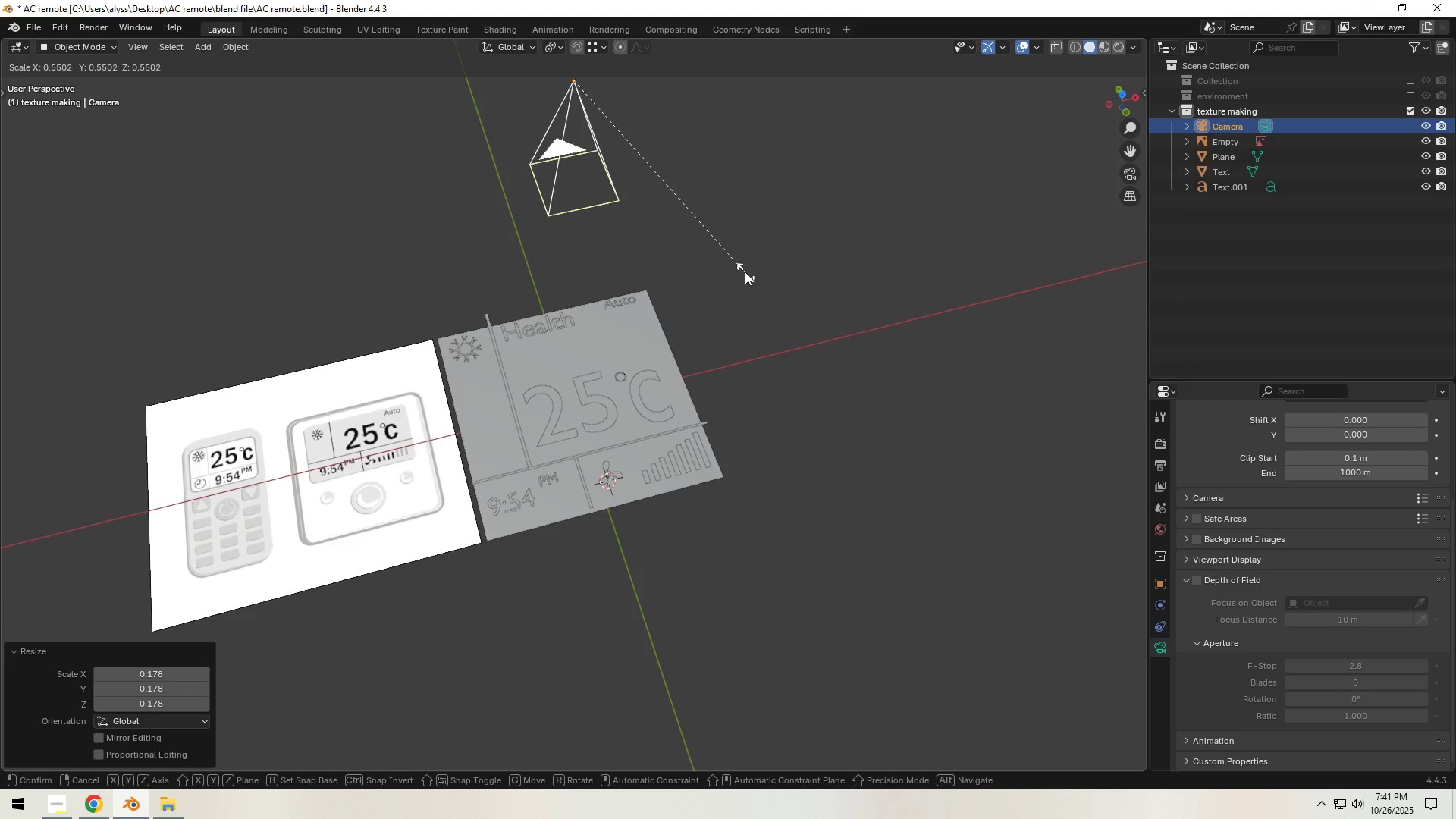 
left_click([744, 271])
 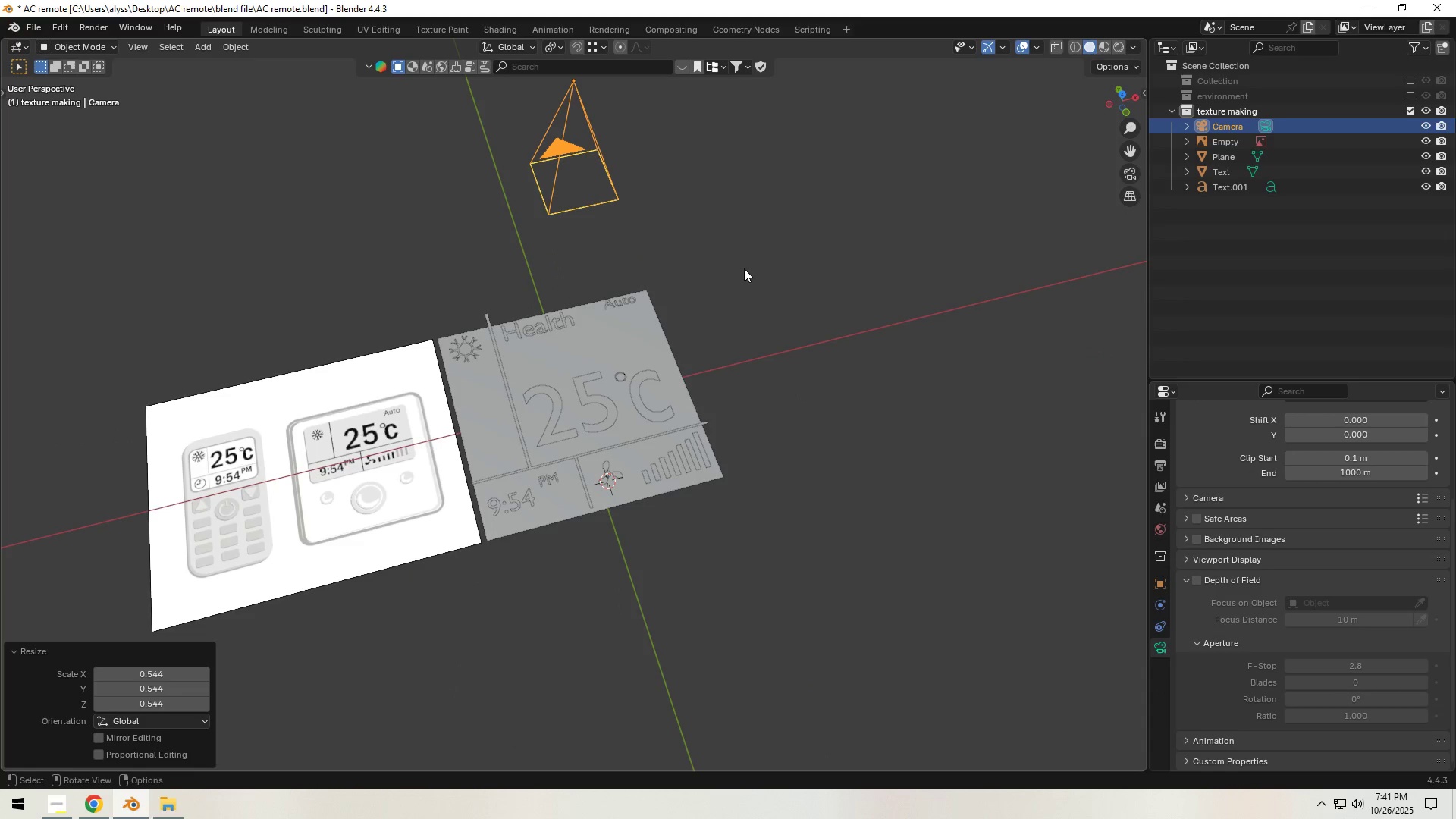 
key(Backquote)
 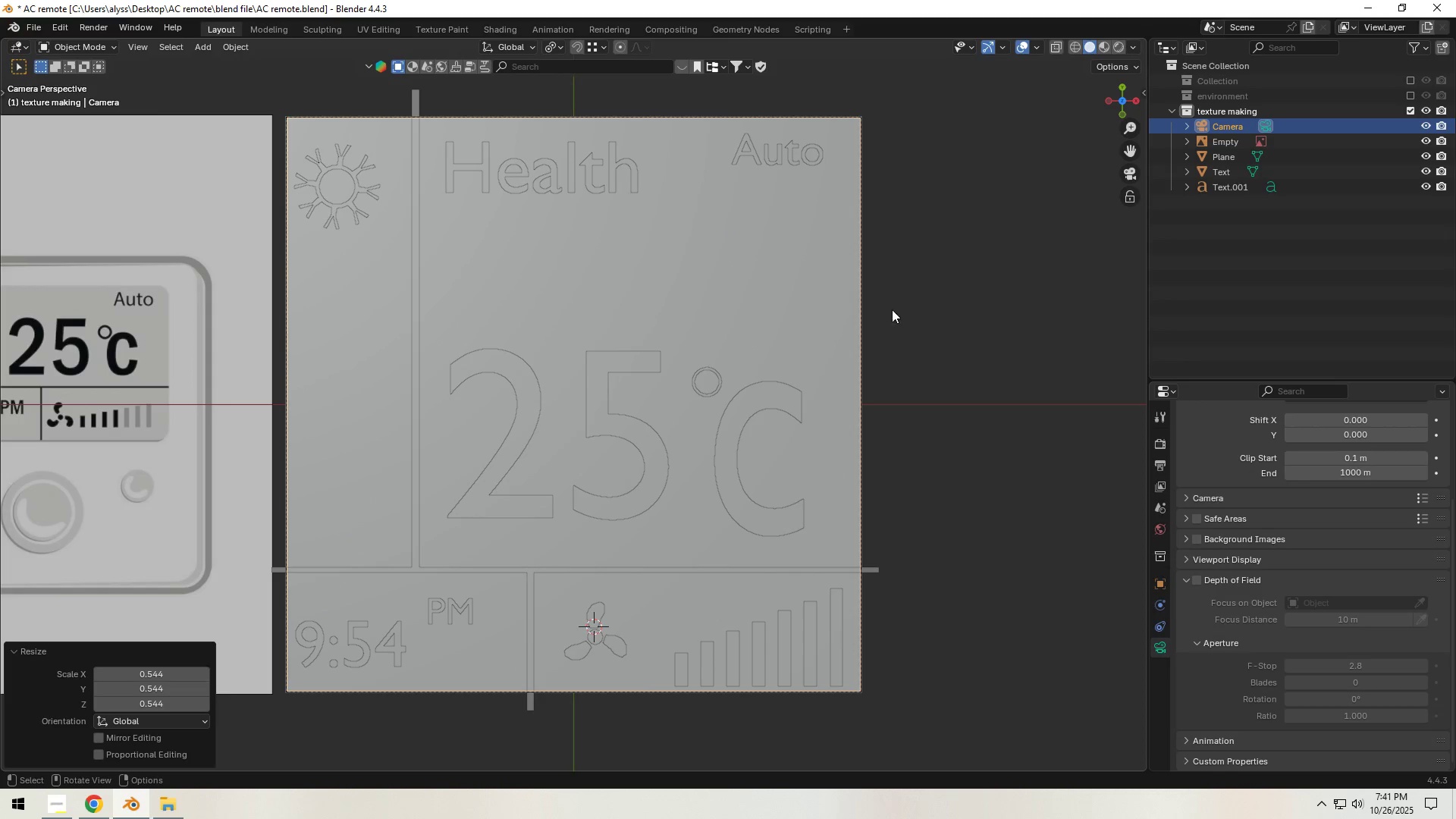 
left_click([1009, 293])
 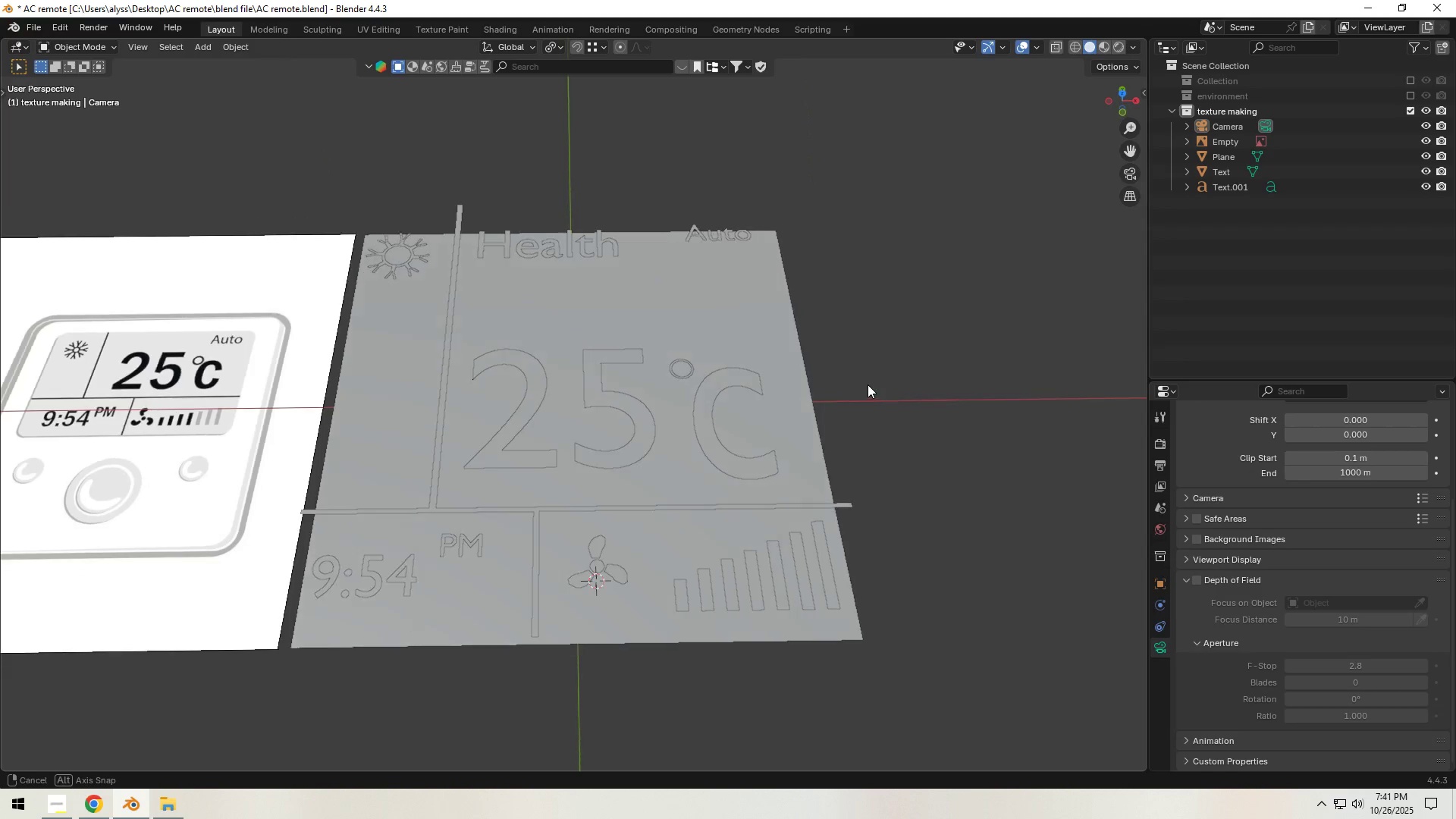 
key(Control+S)
 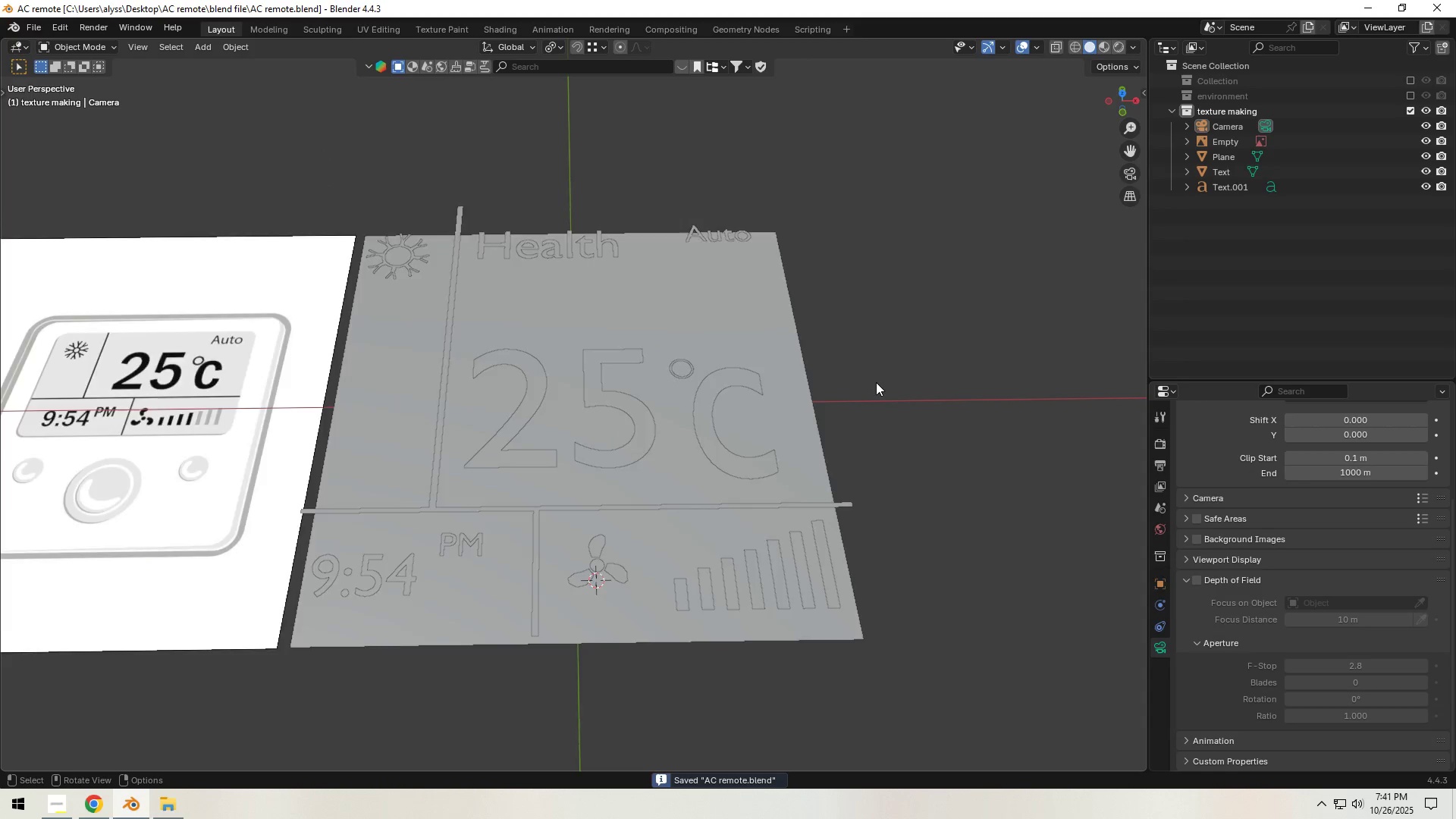 
scroll: coordinate [877, 382], scroll_direction: down, amount: 3.0
 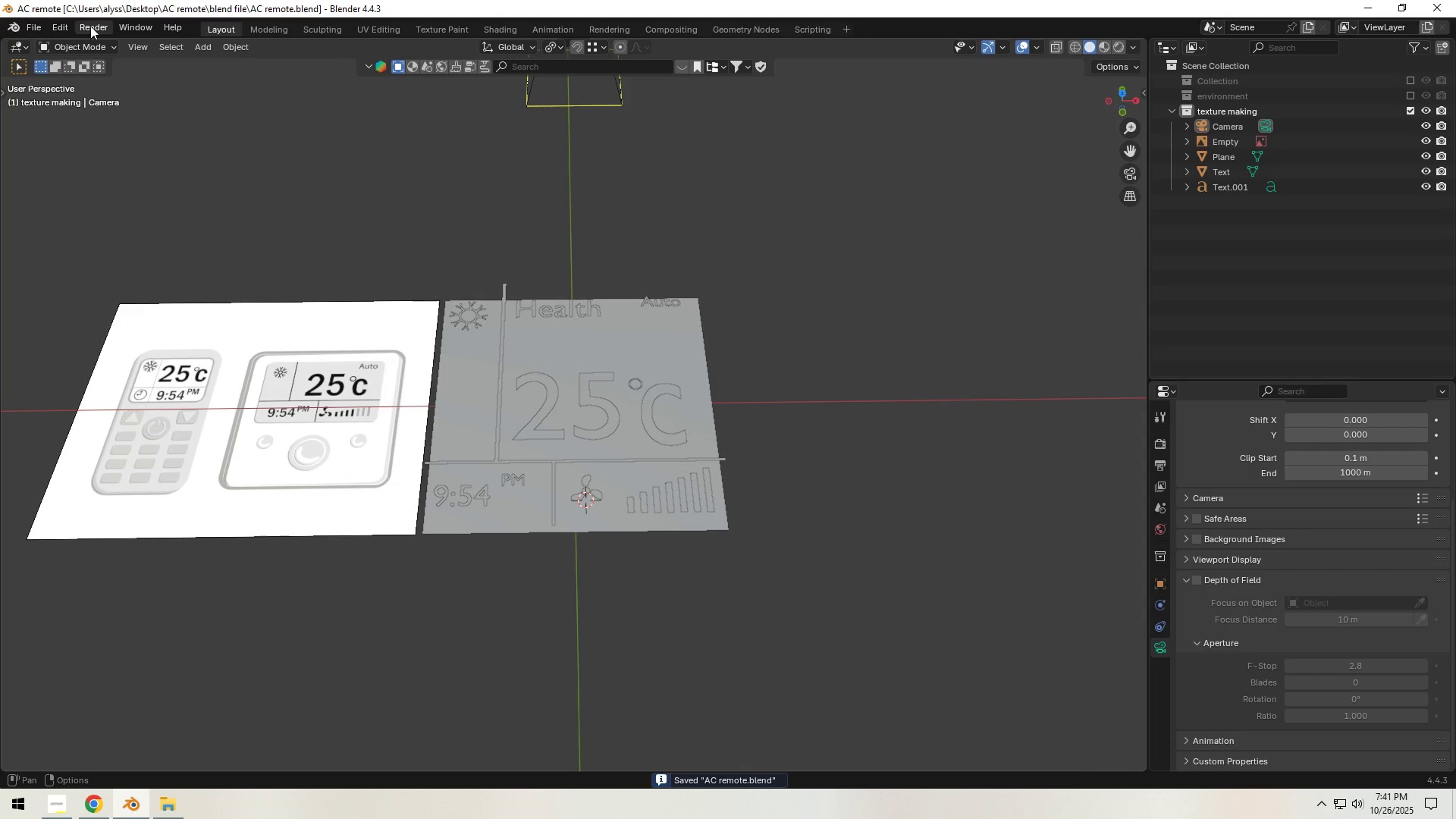 
left_click([90, 26])
 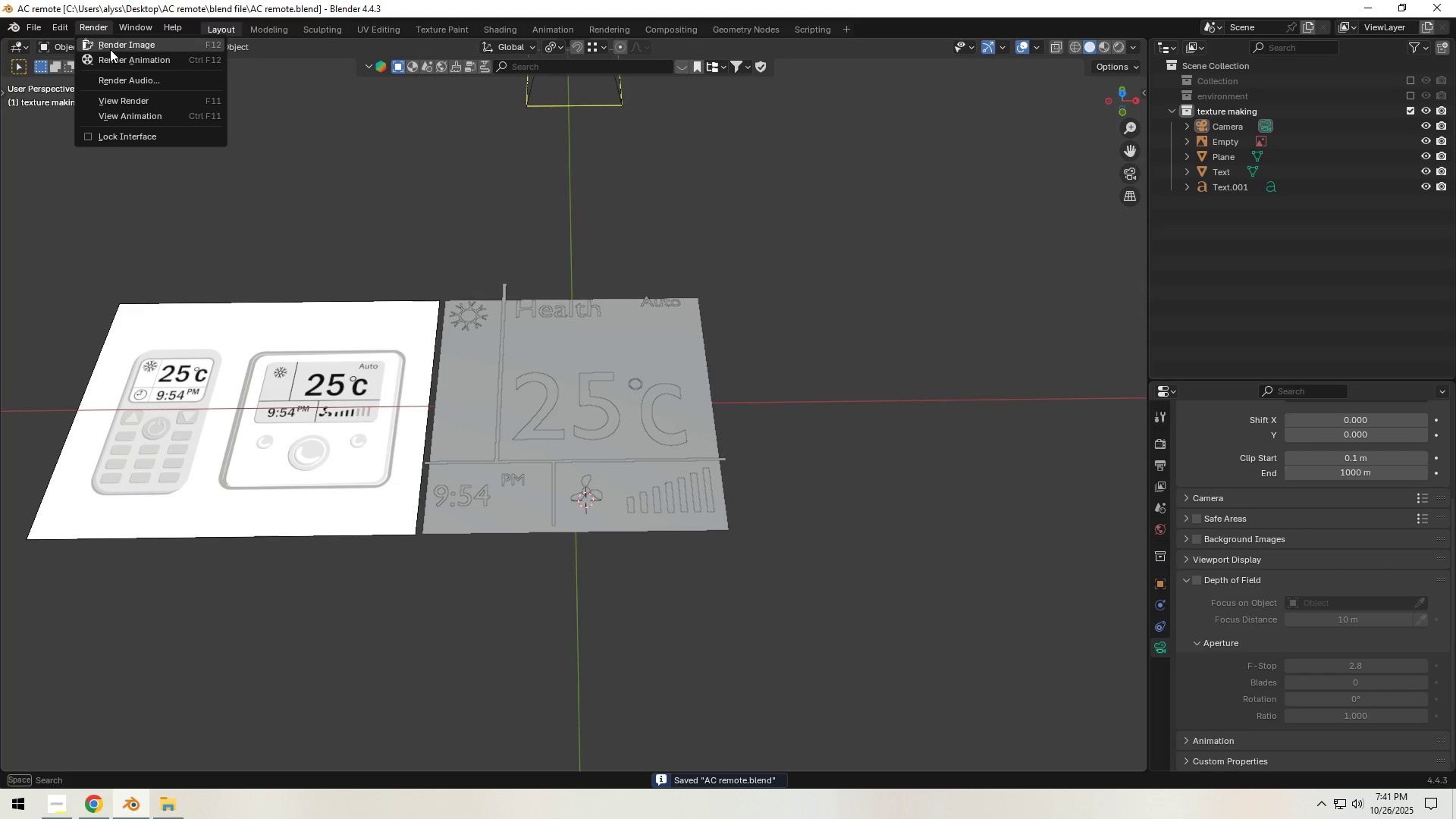 
left_click([110, 49])
 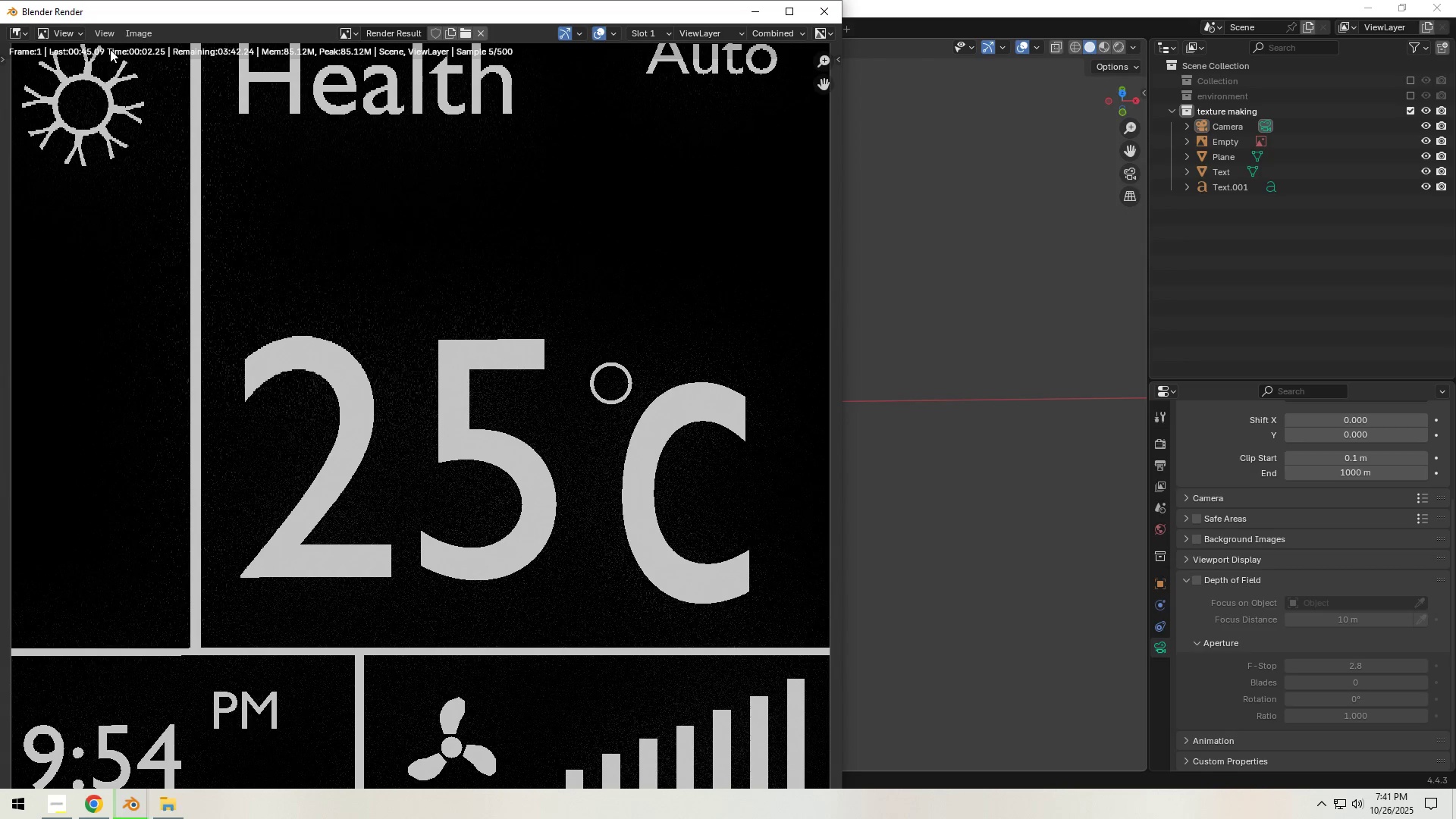 
wait(8.52)
 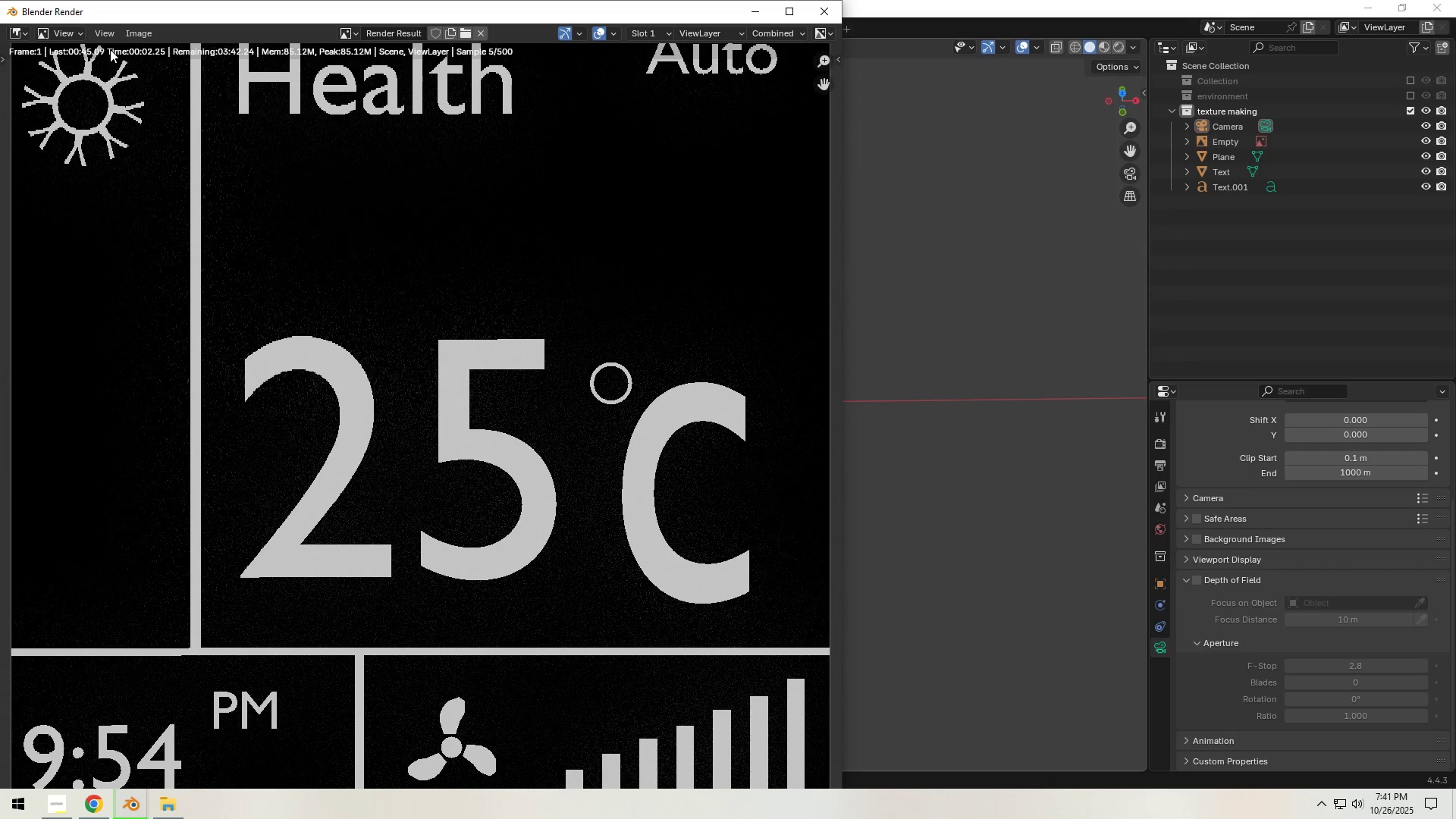 
left_click([93, 809])
 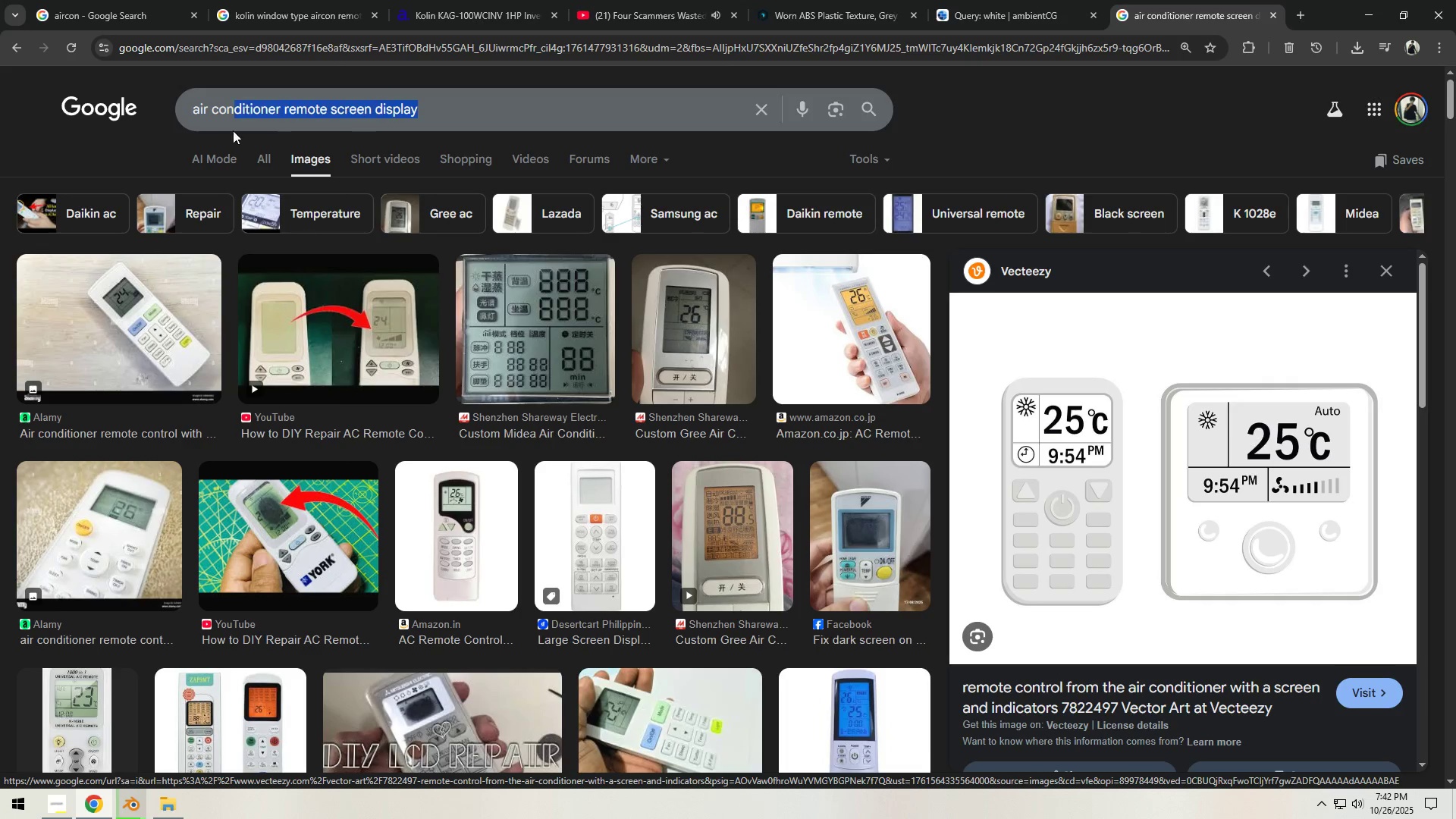 
left_click([435, 110])
 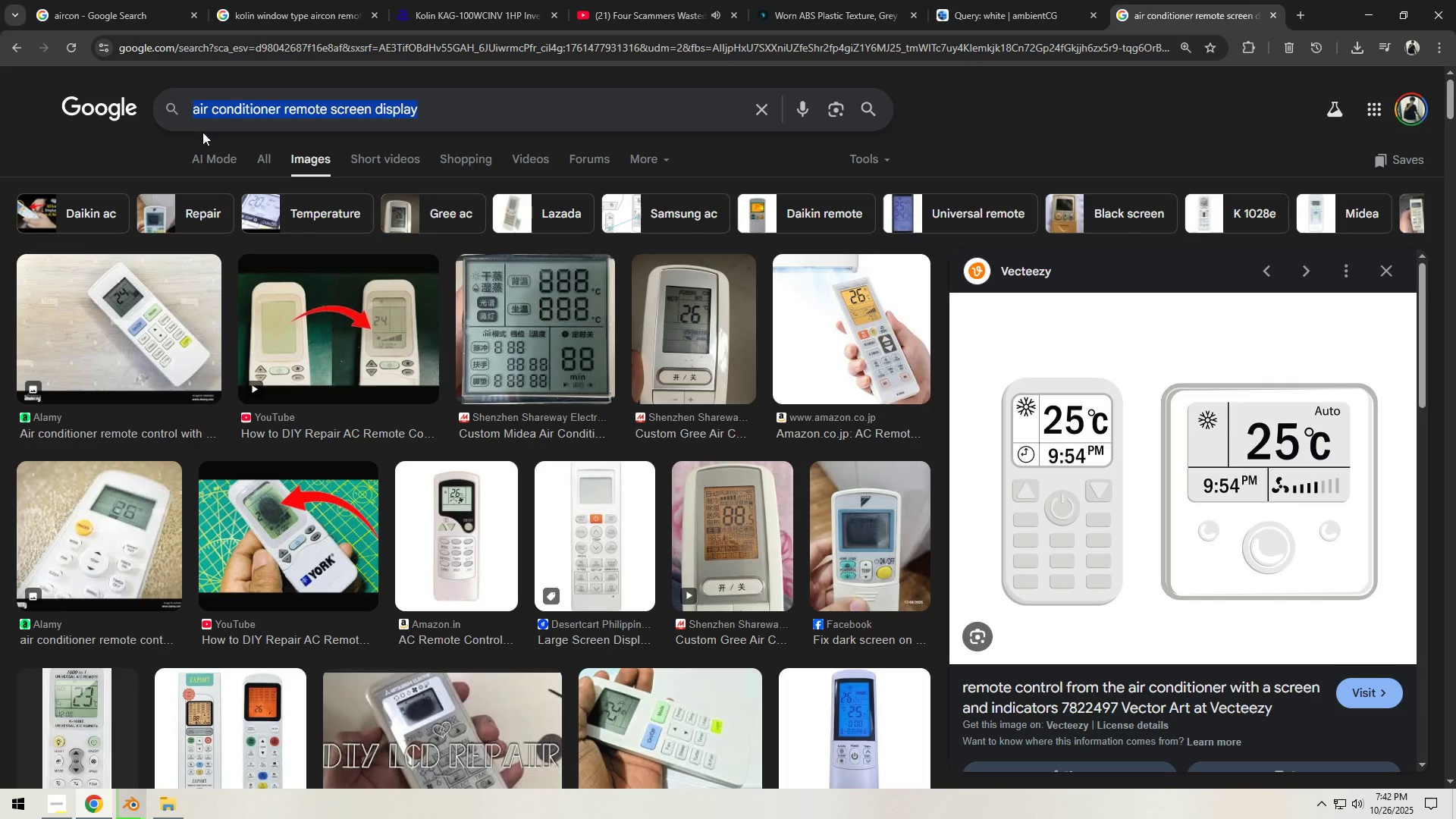 
type(air conditiona)
key(Backspace)
type(er brand logos)
 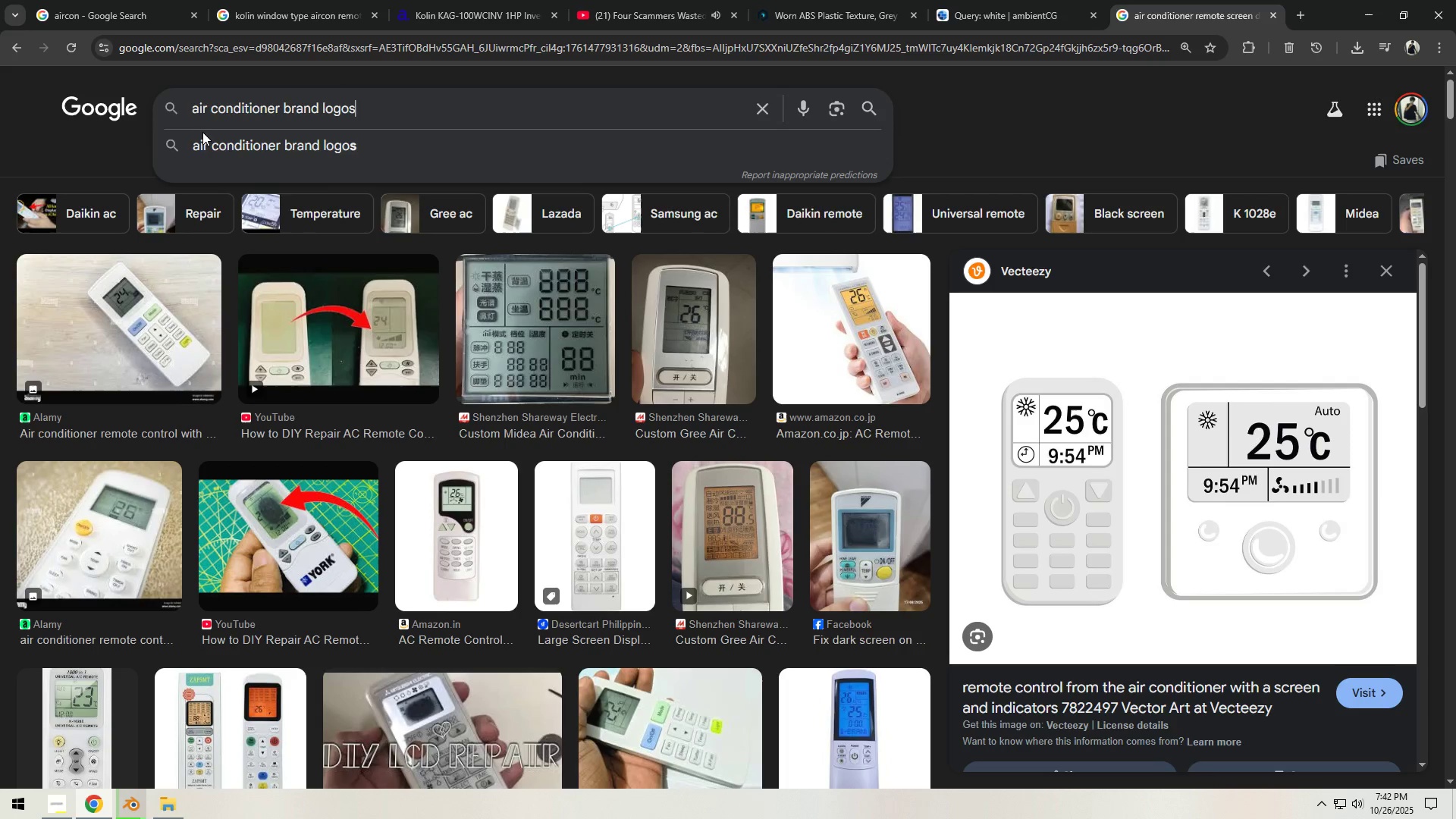 
key(Enter)
 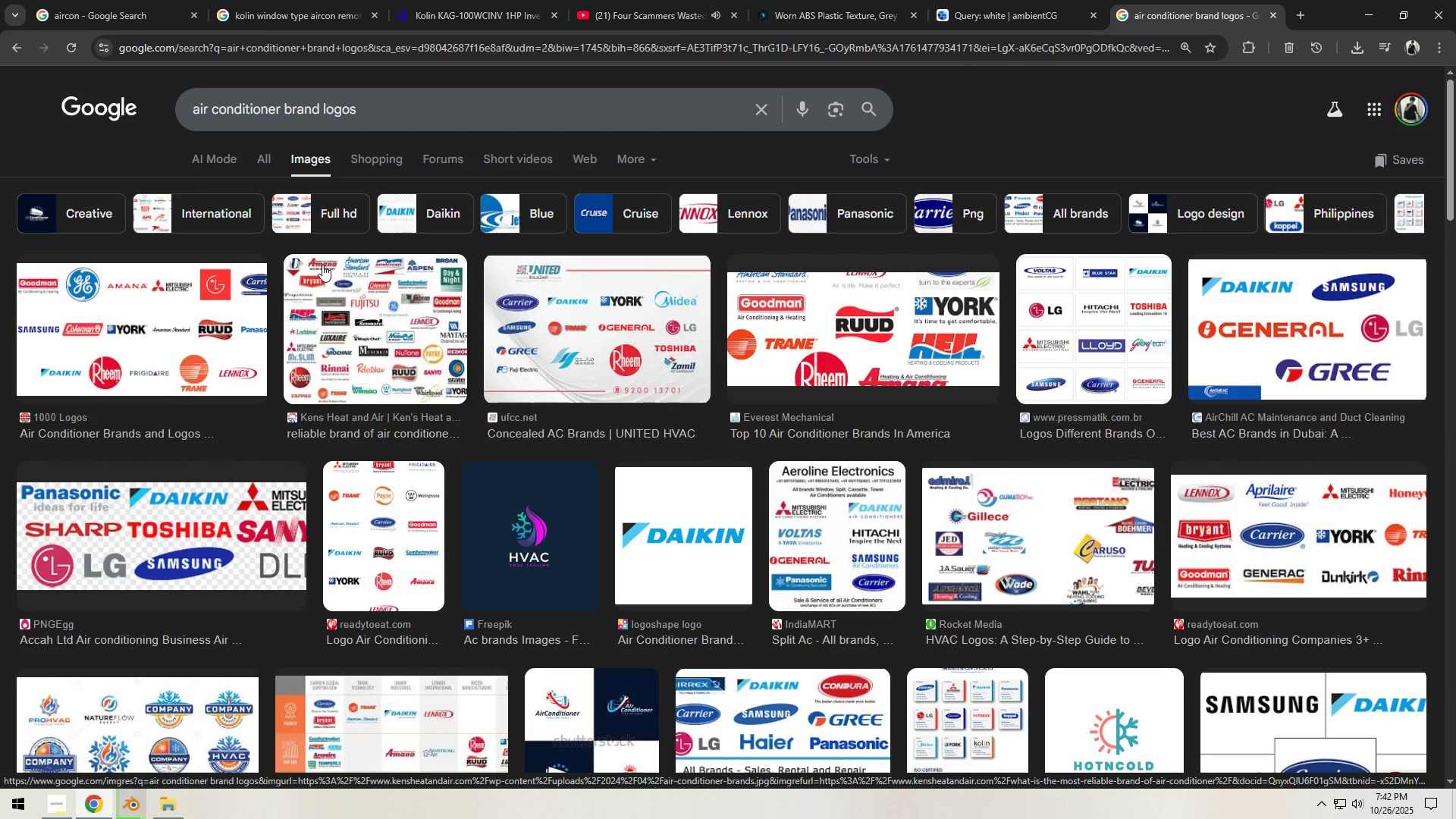 
wait(11.04)
 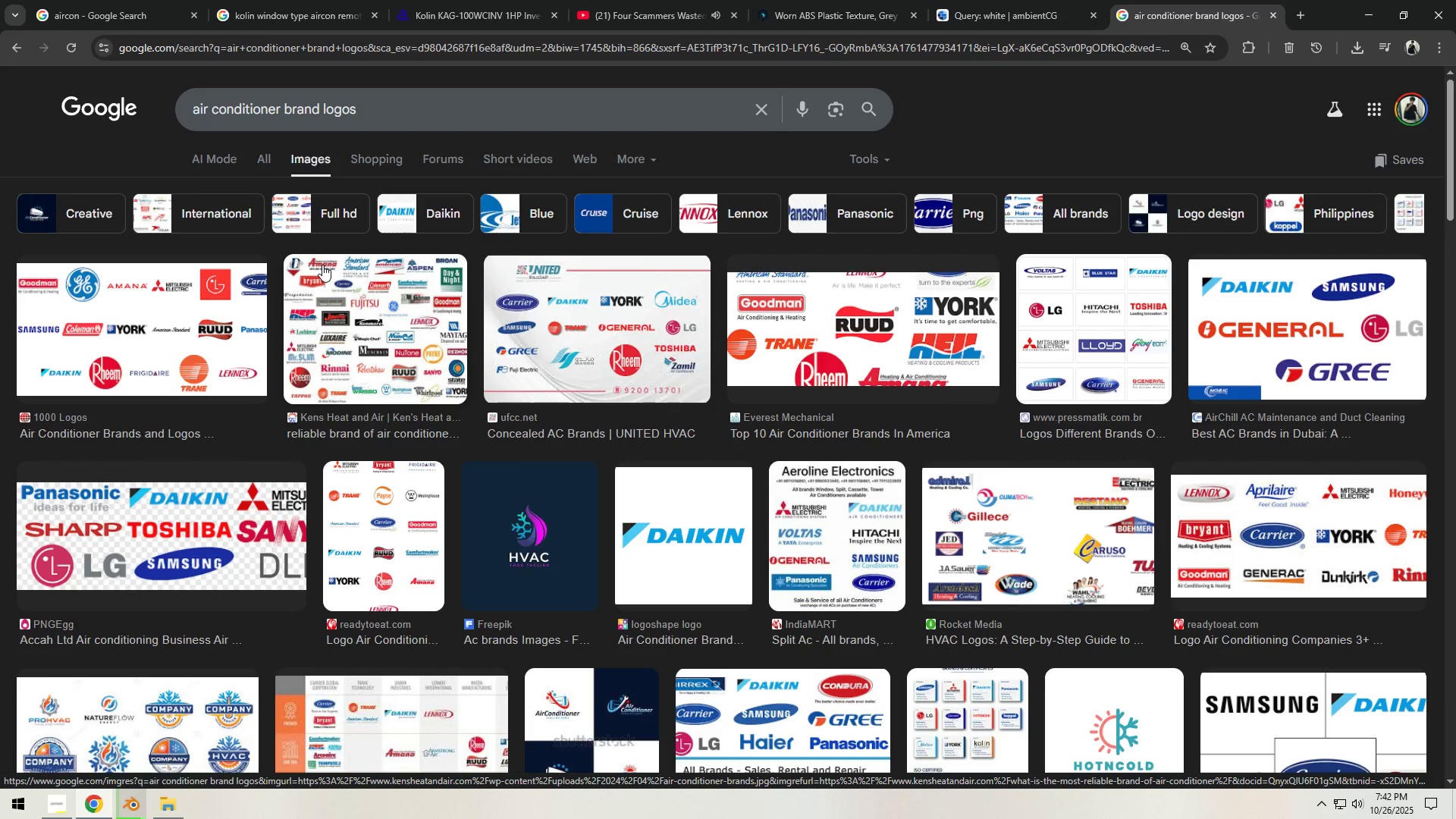 
scroll: coordinate [476, 490], scroll_direction: down, amount: 16.0
 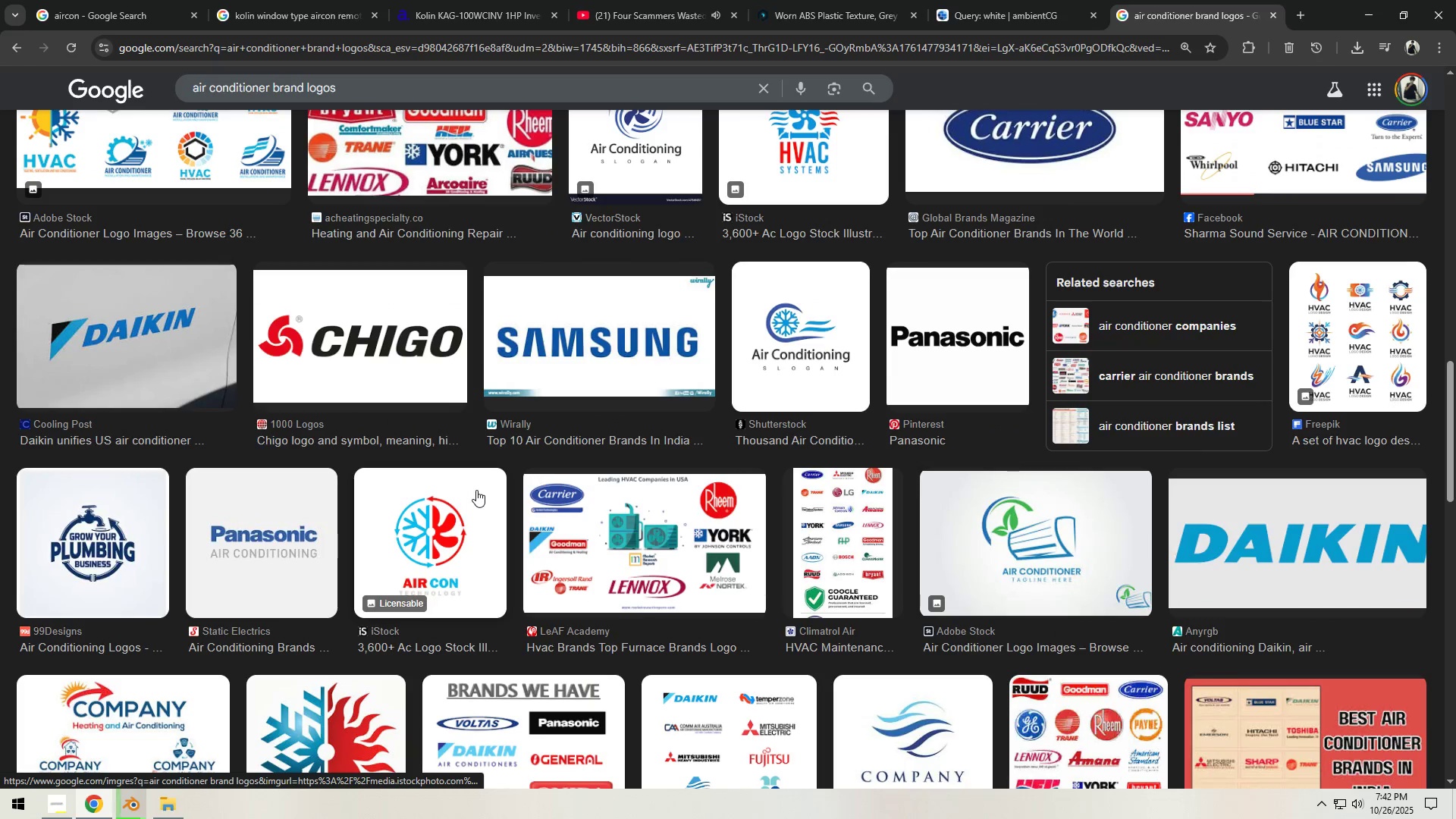 
scroll: coordinate [413, 504], scroll_direction: down, amount: 5.0
 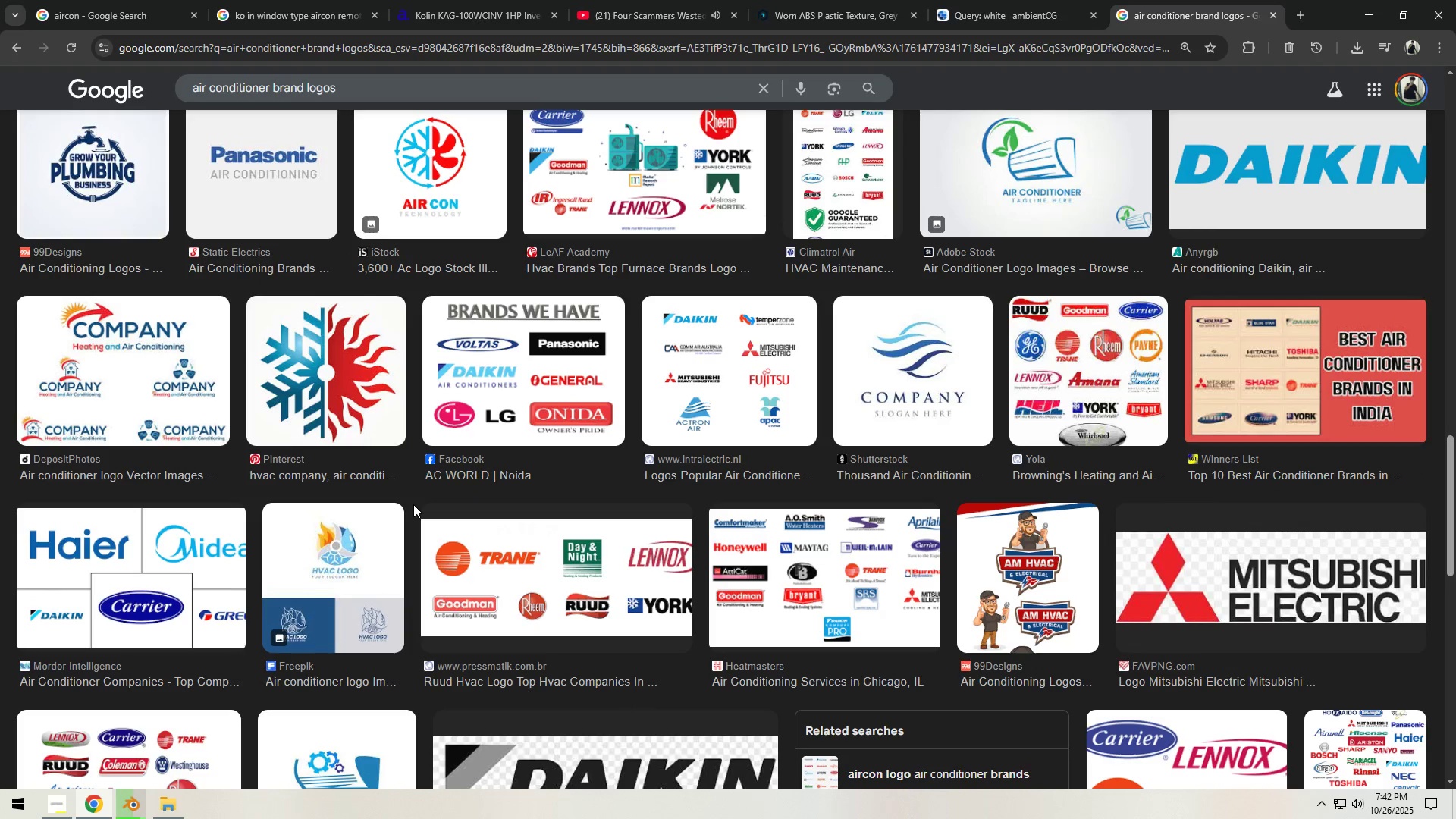 
scroll: coordinate [413, 504], scroll_direction: up, amount: 1.0
 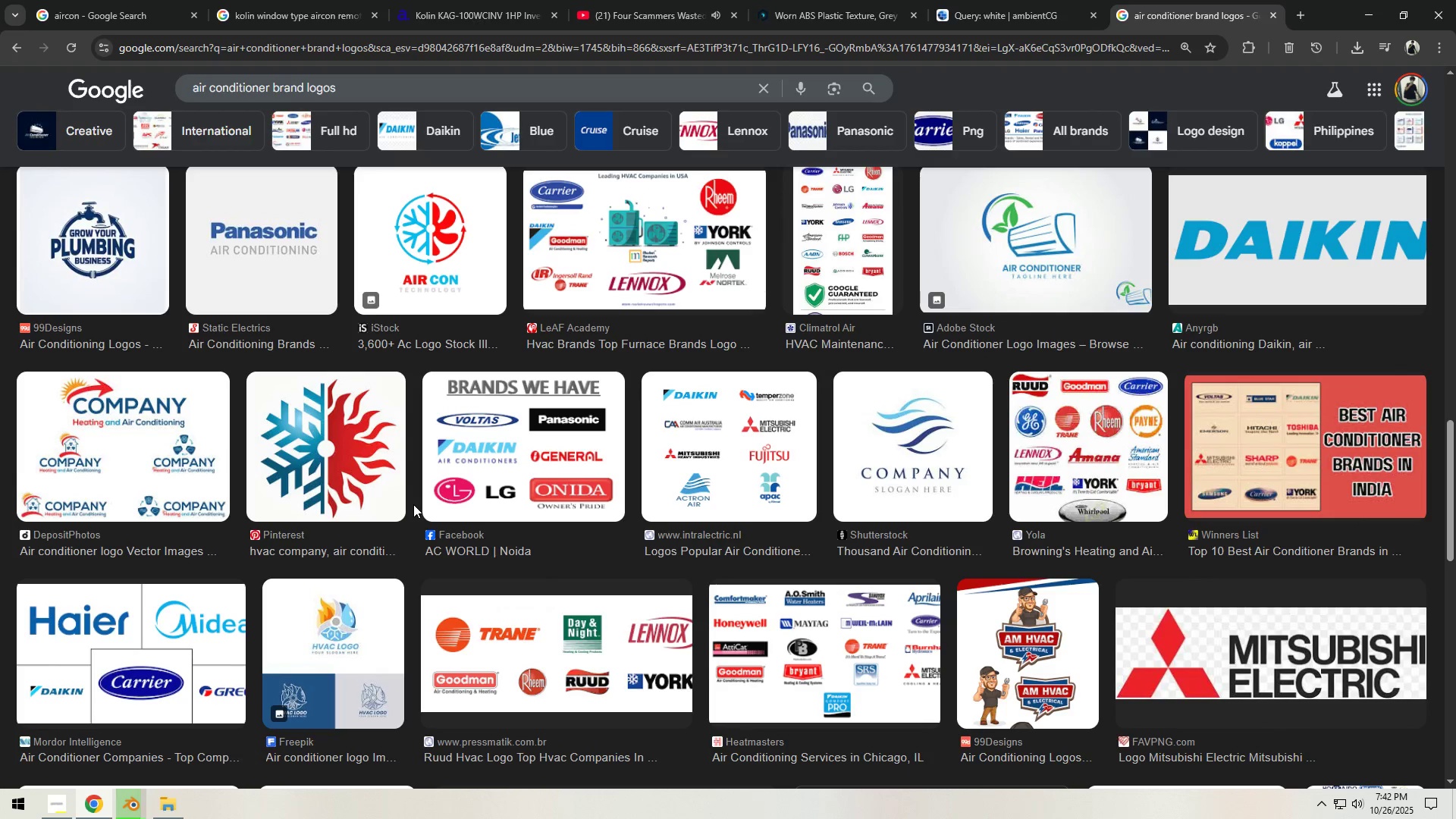 
scroll: coordinate [413, 505], scroll_direction: down, amount: 8.0
 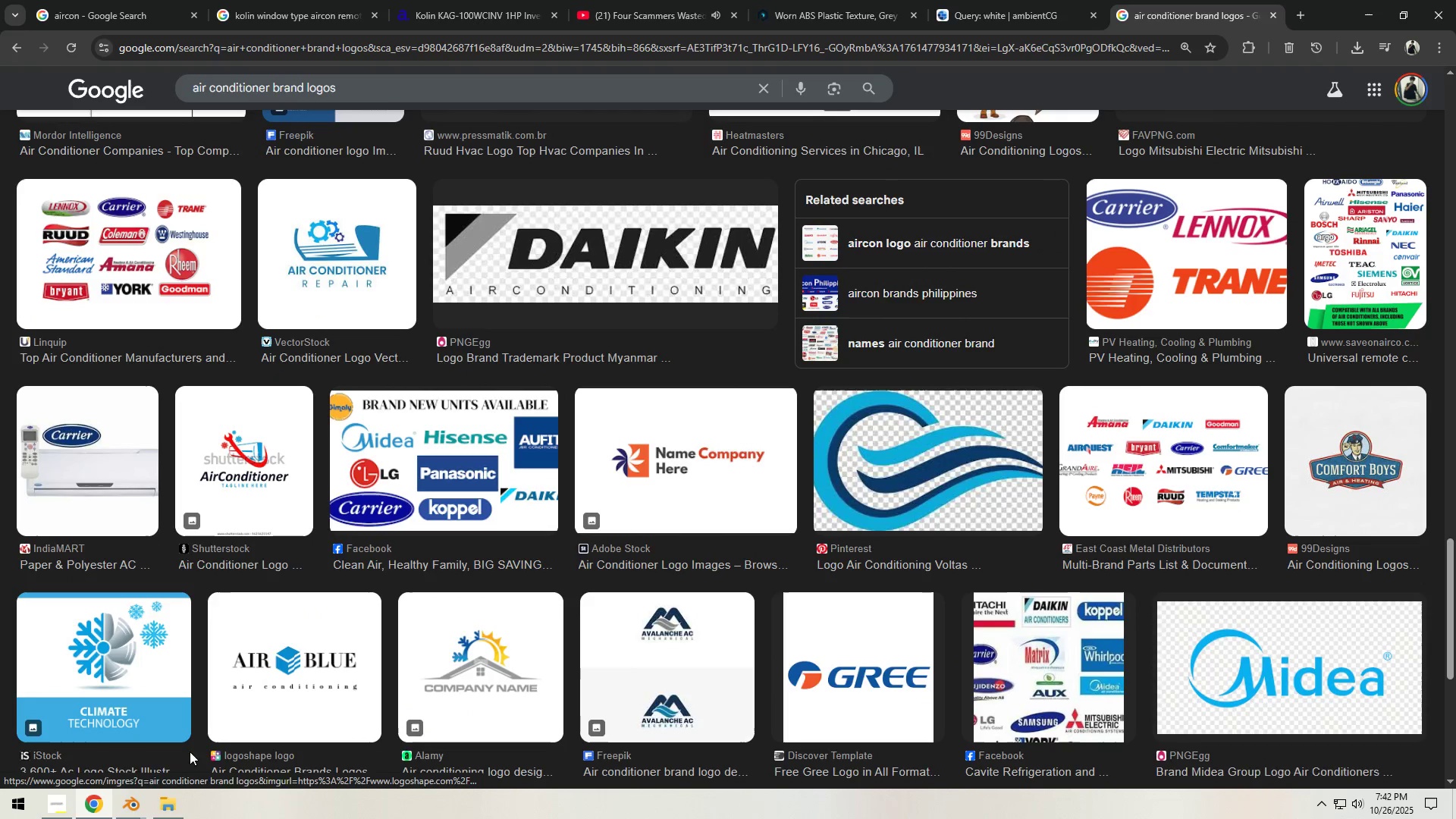 
left_click([133, 808])
 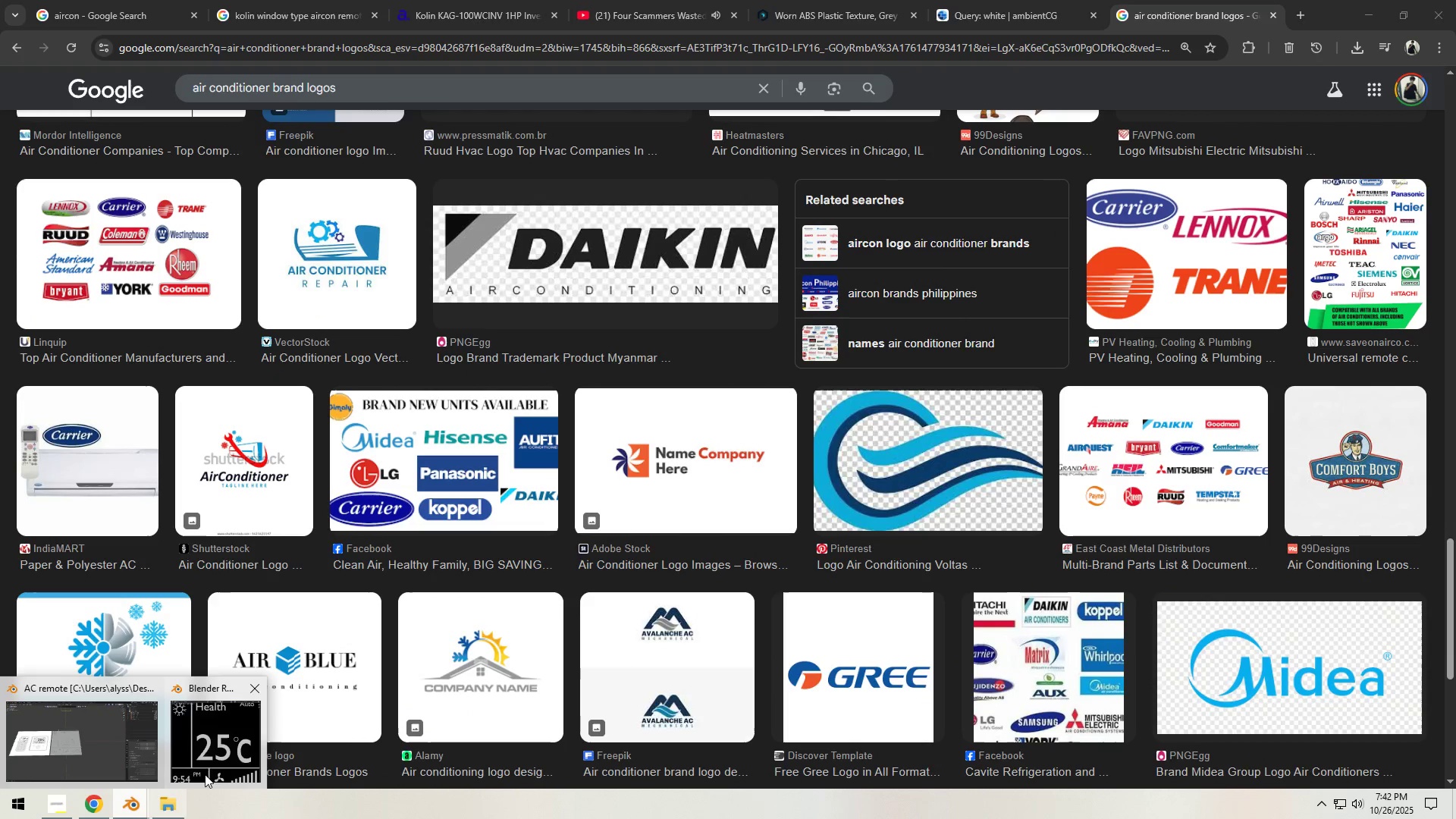 
left_click([235, 758])
 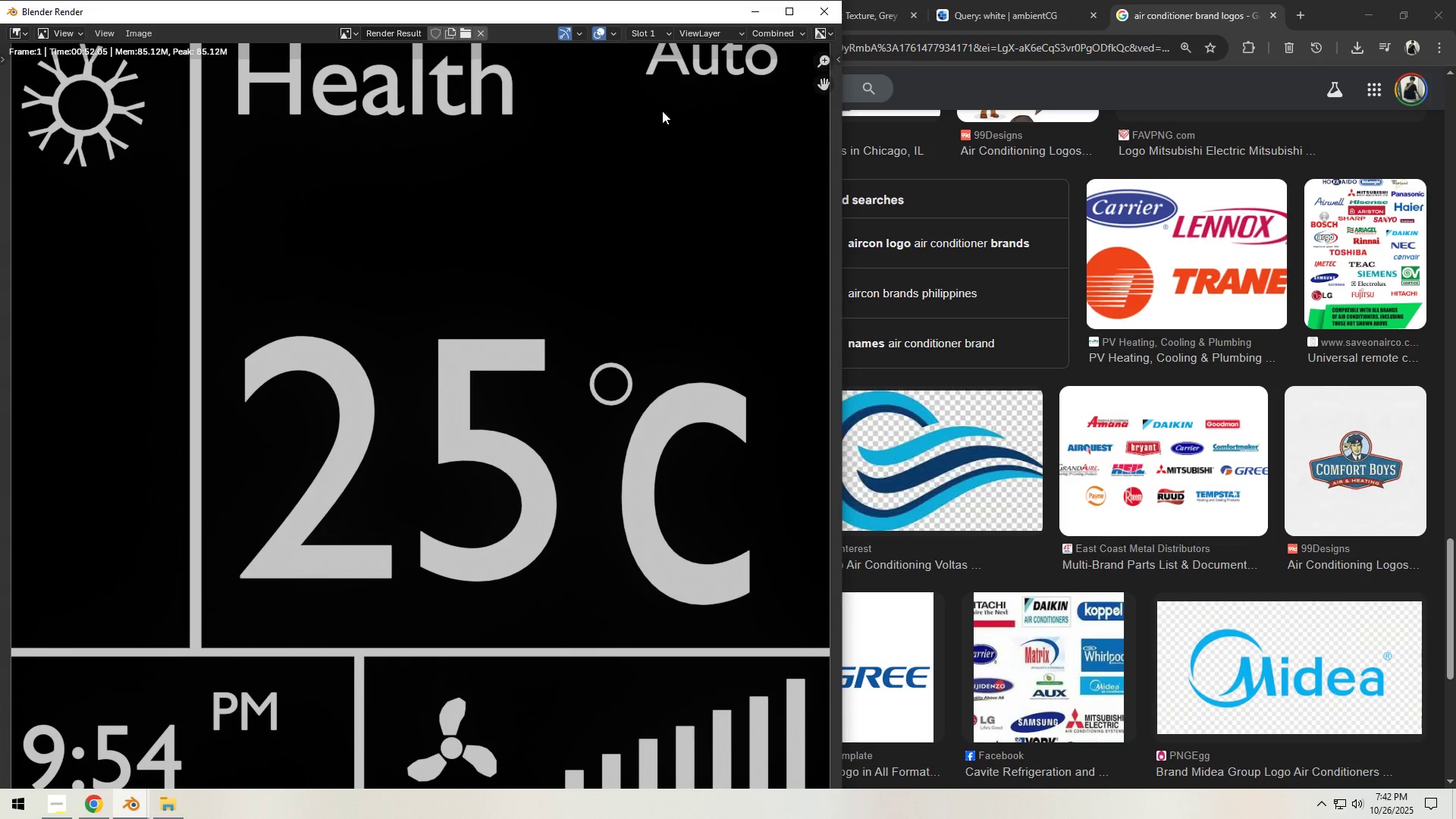 
scroll: coordinate [613, 228], scroll_direction: down, amount: 2.0
 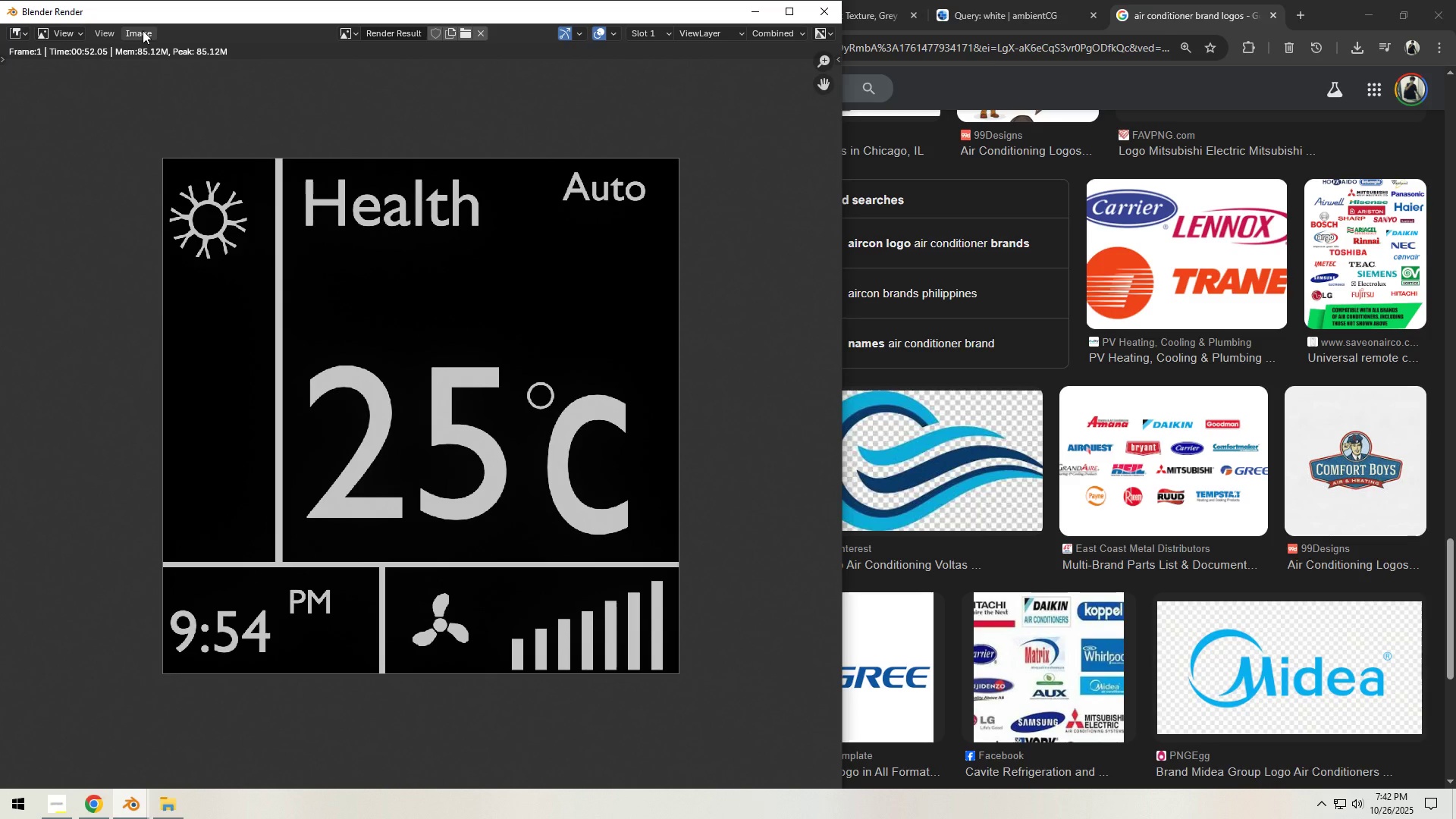 
left_click([143, 30])
 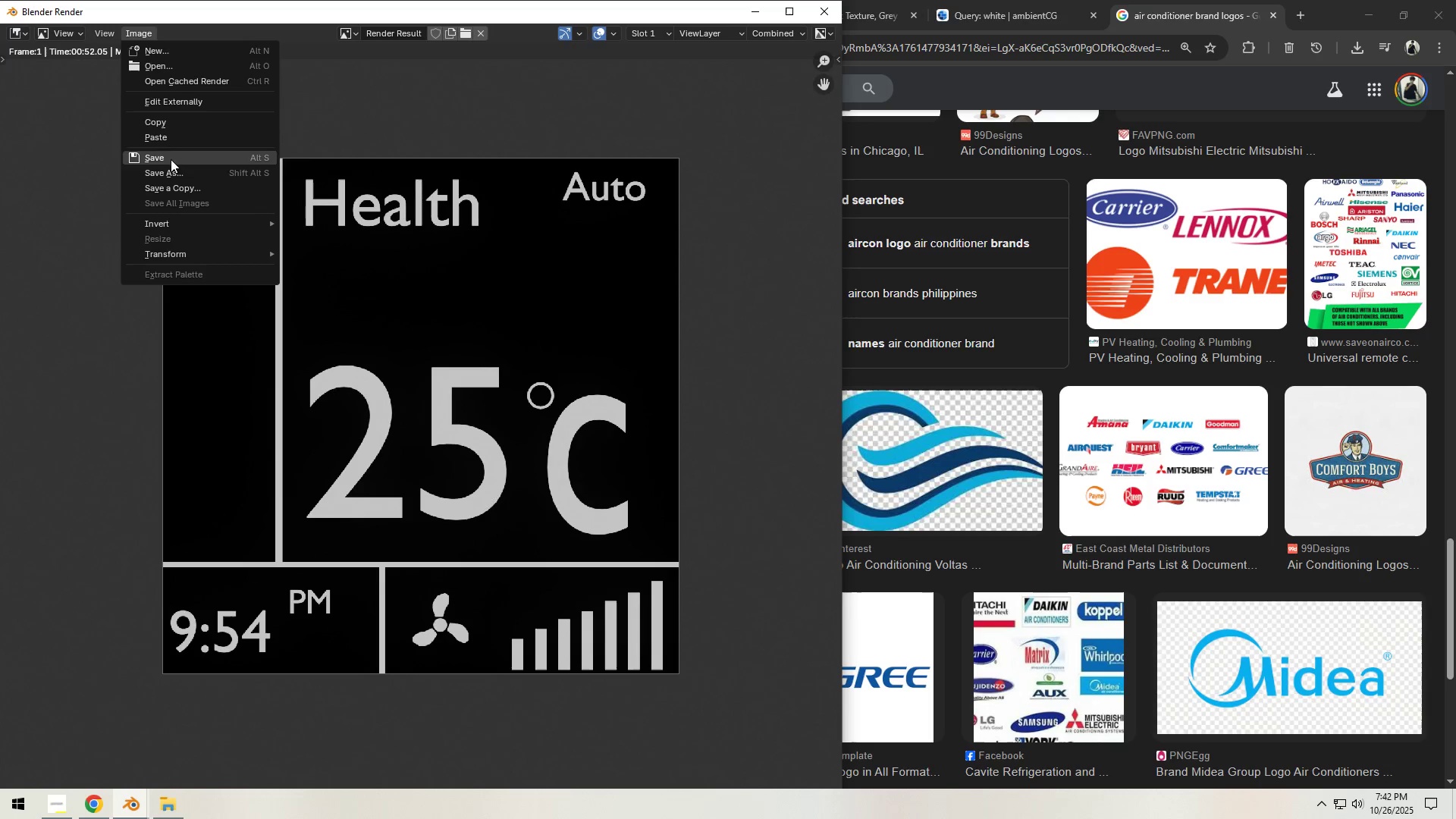 
left_click([168, 174])
 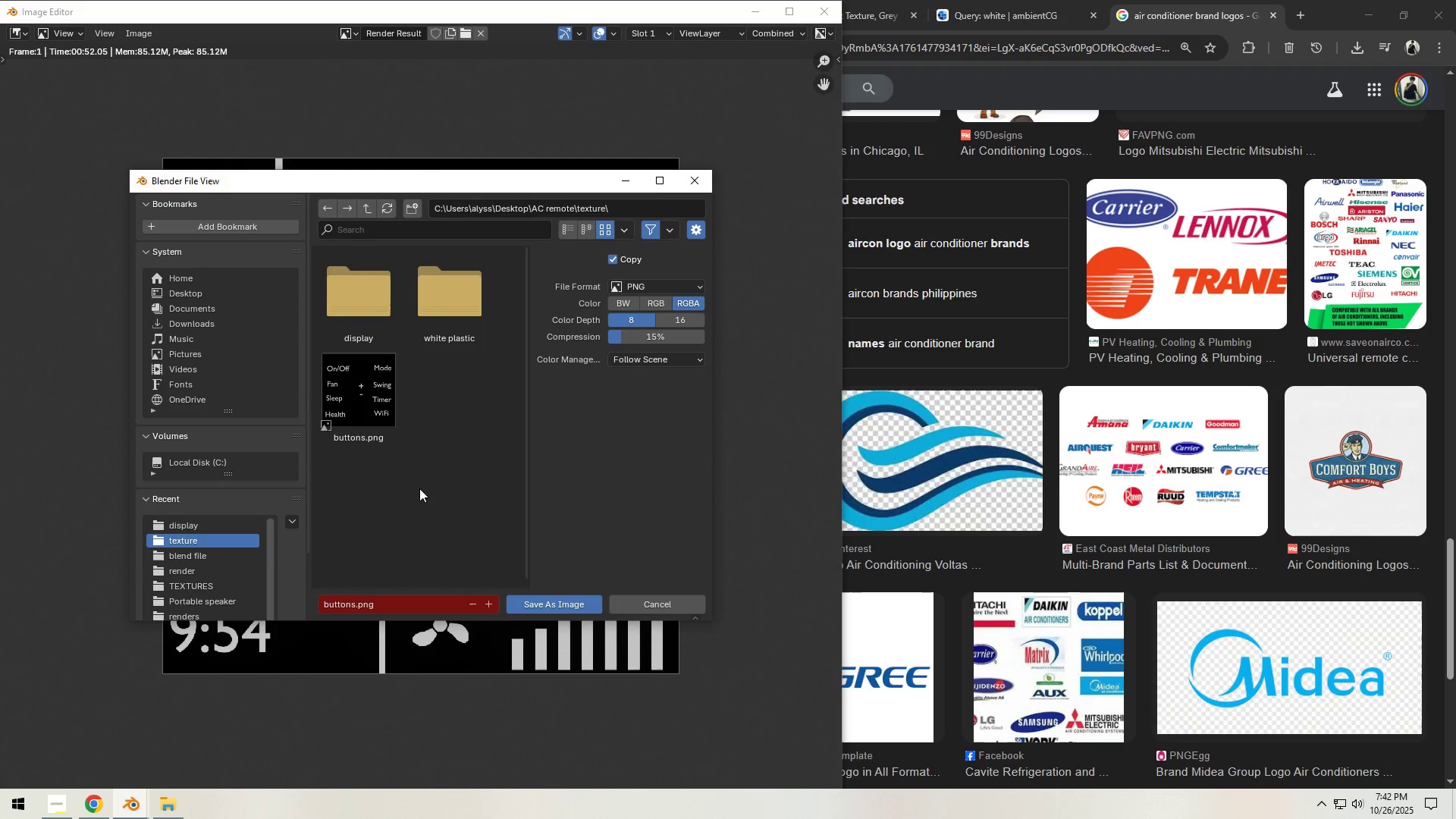 
left_click([394, 604])
 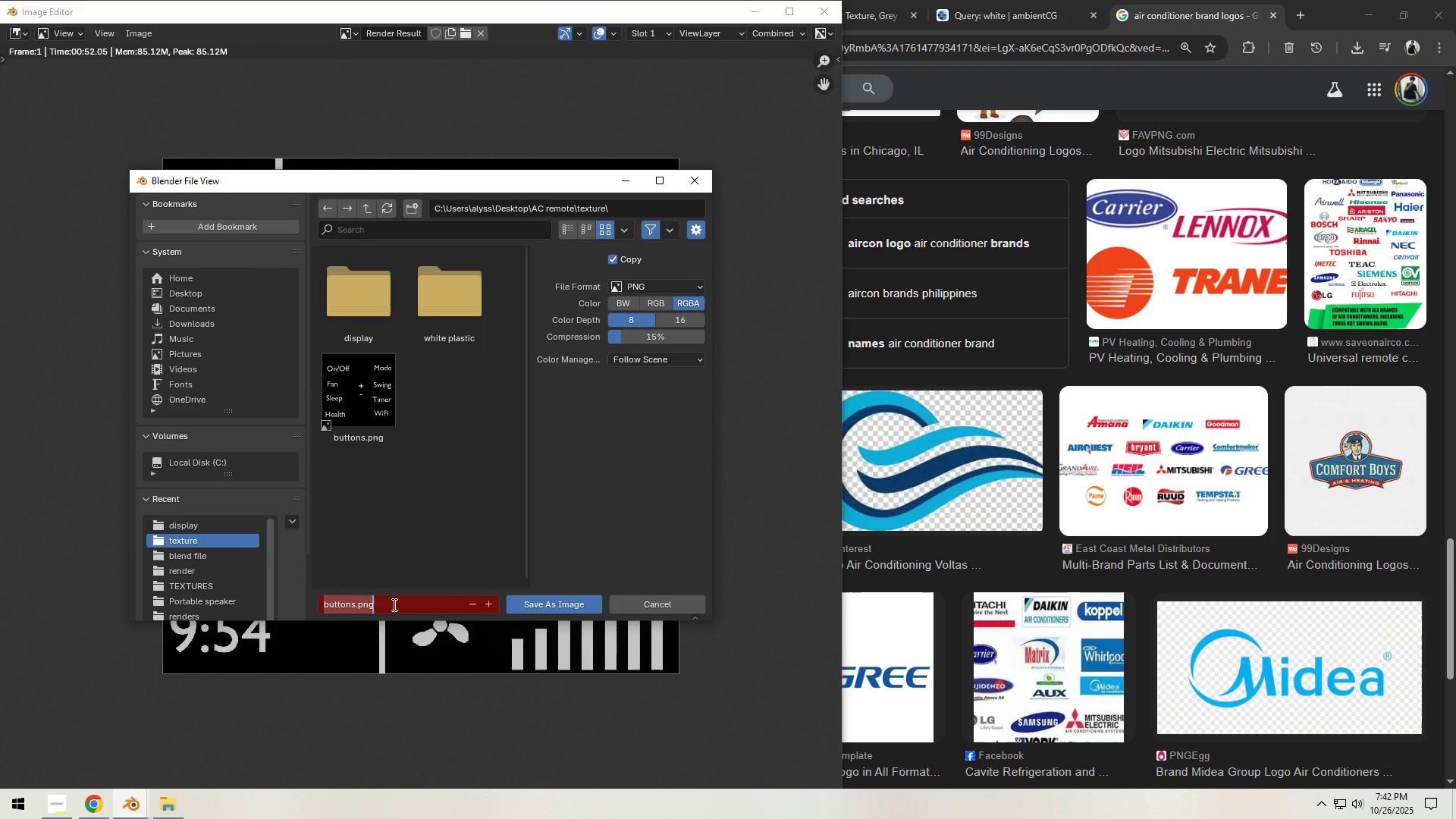 
type(display)
 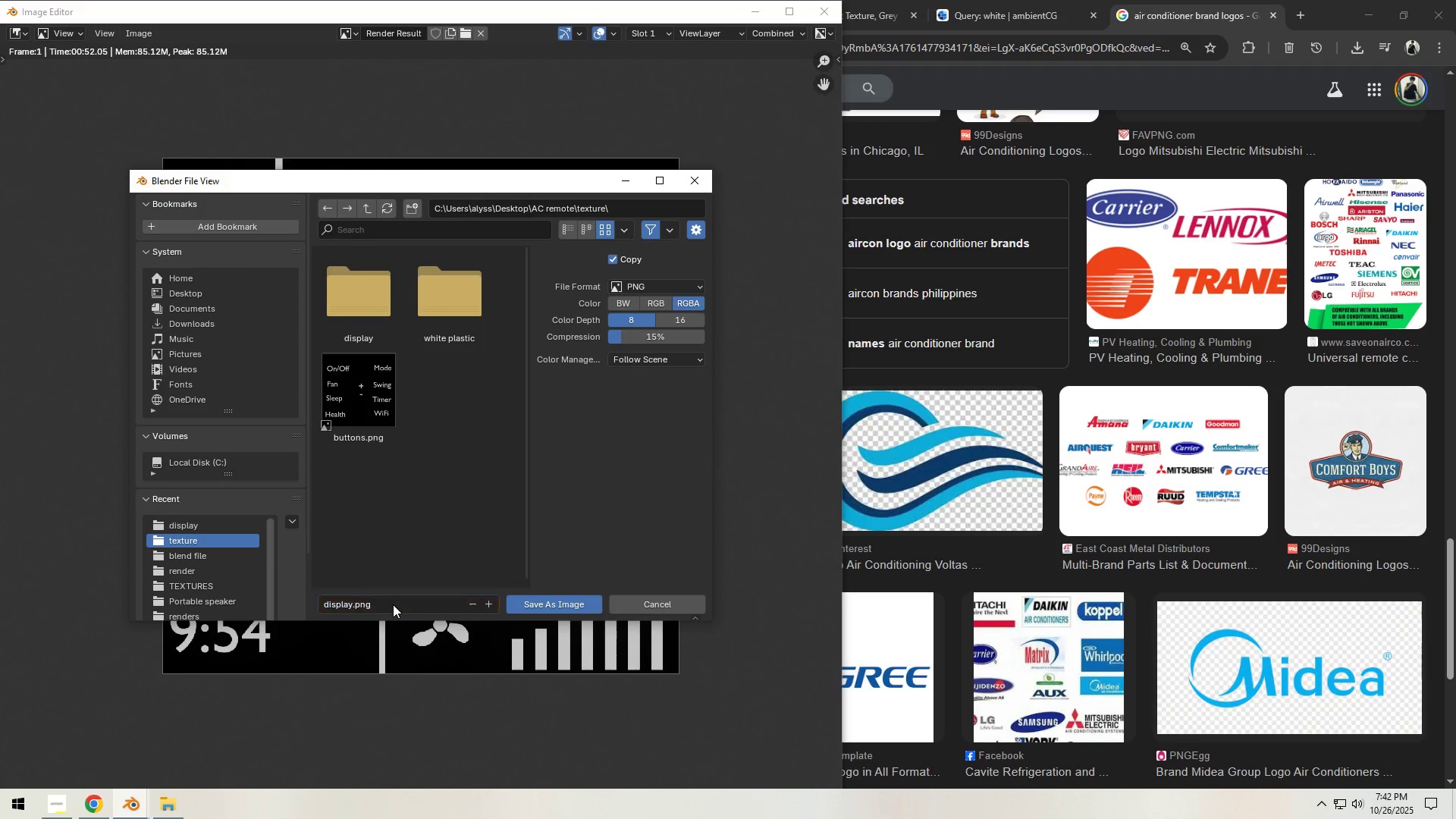 
key(Enter)
 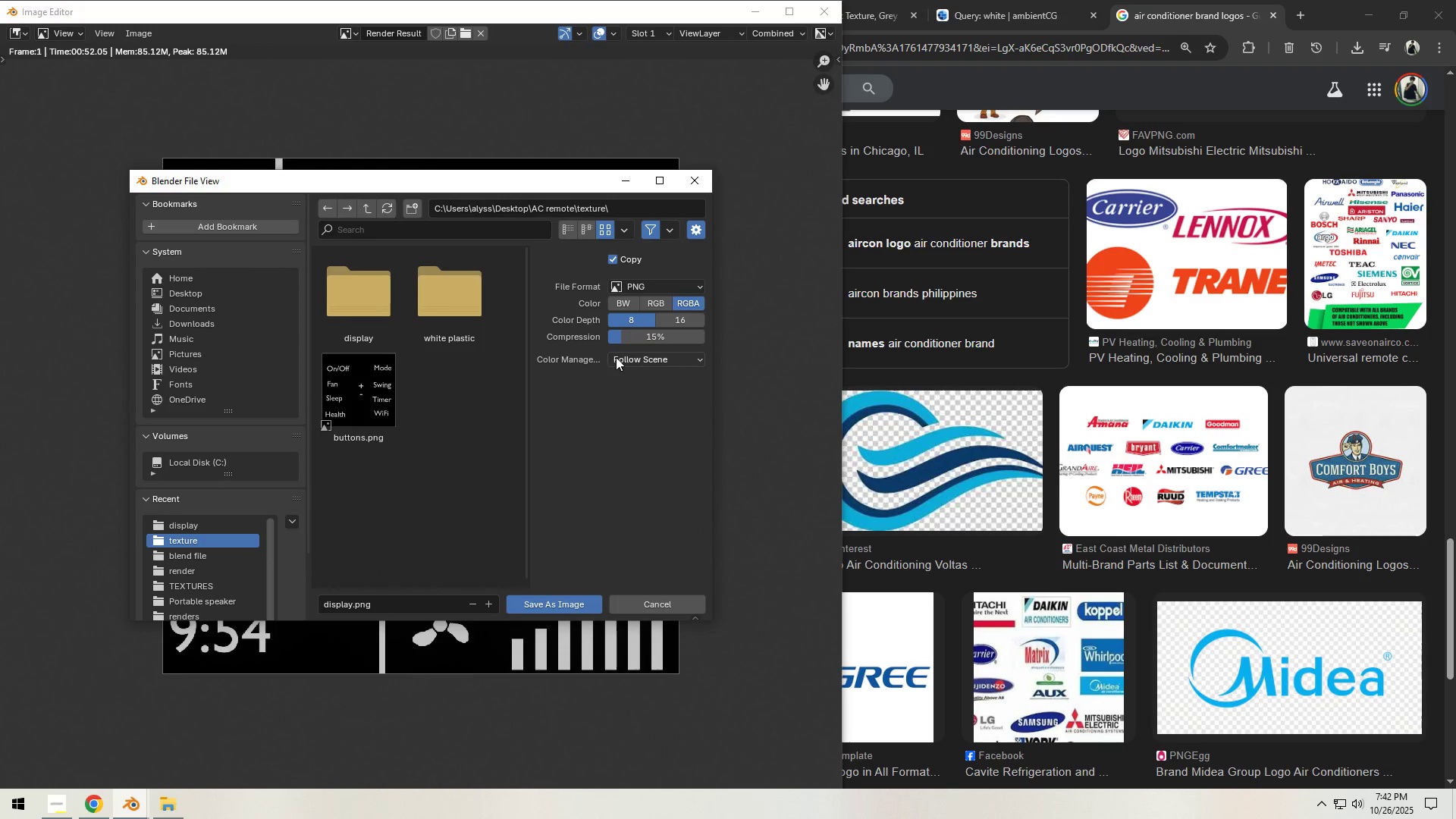 
left_click([654, 298])
 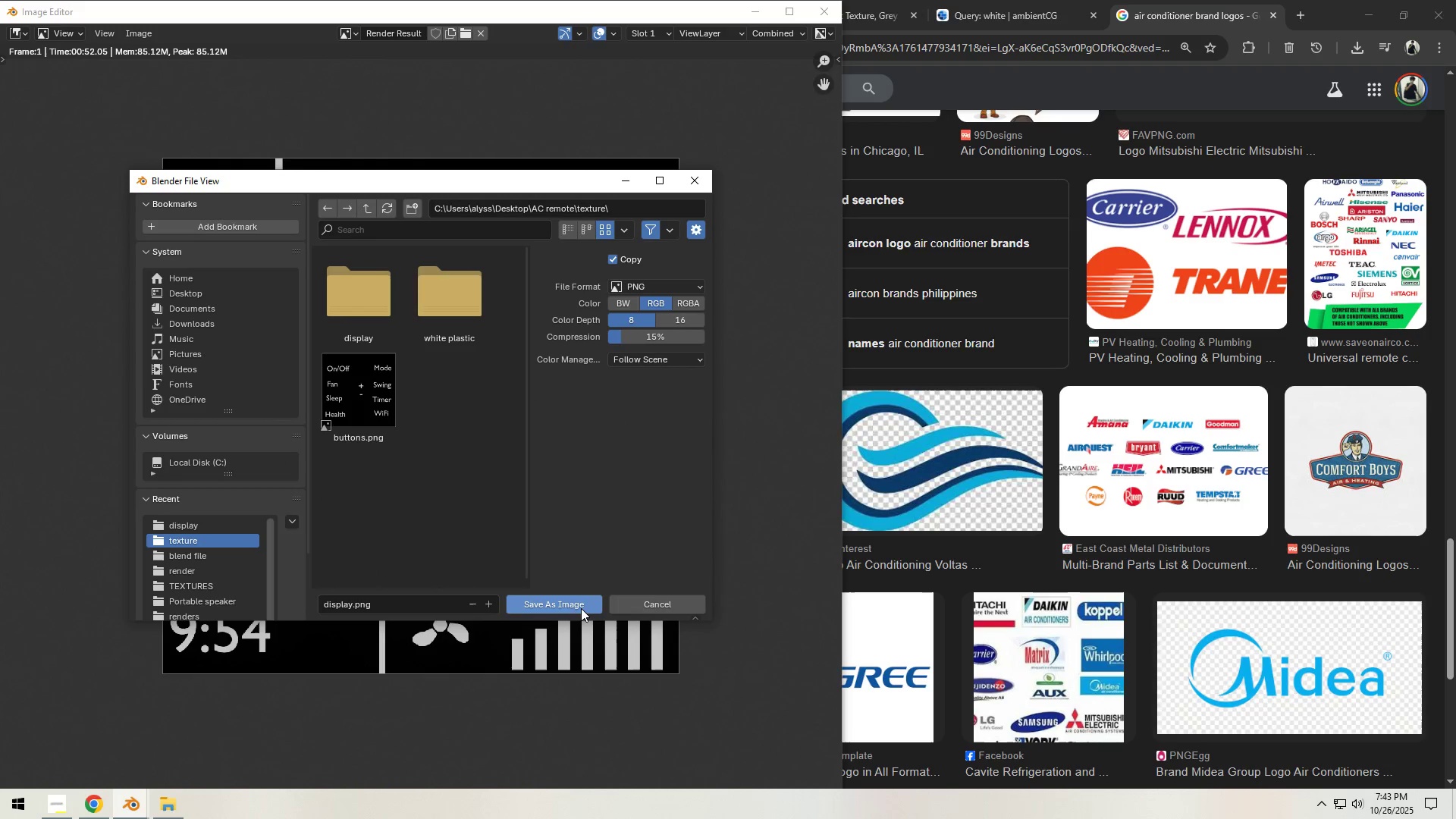 
left_click([578, 607])
 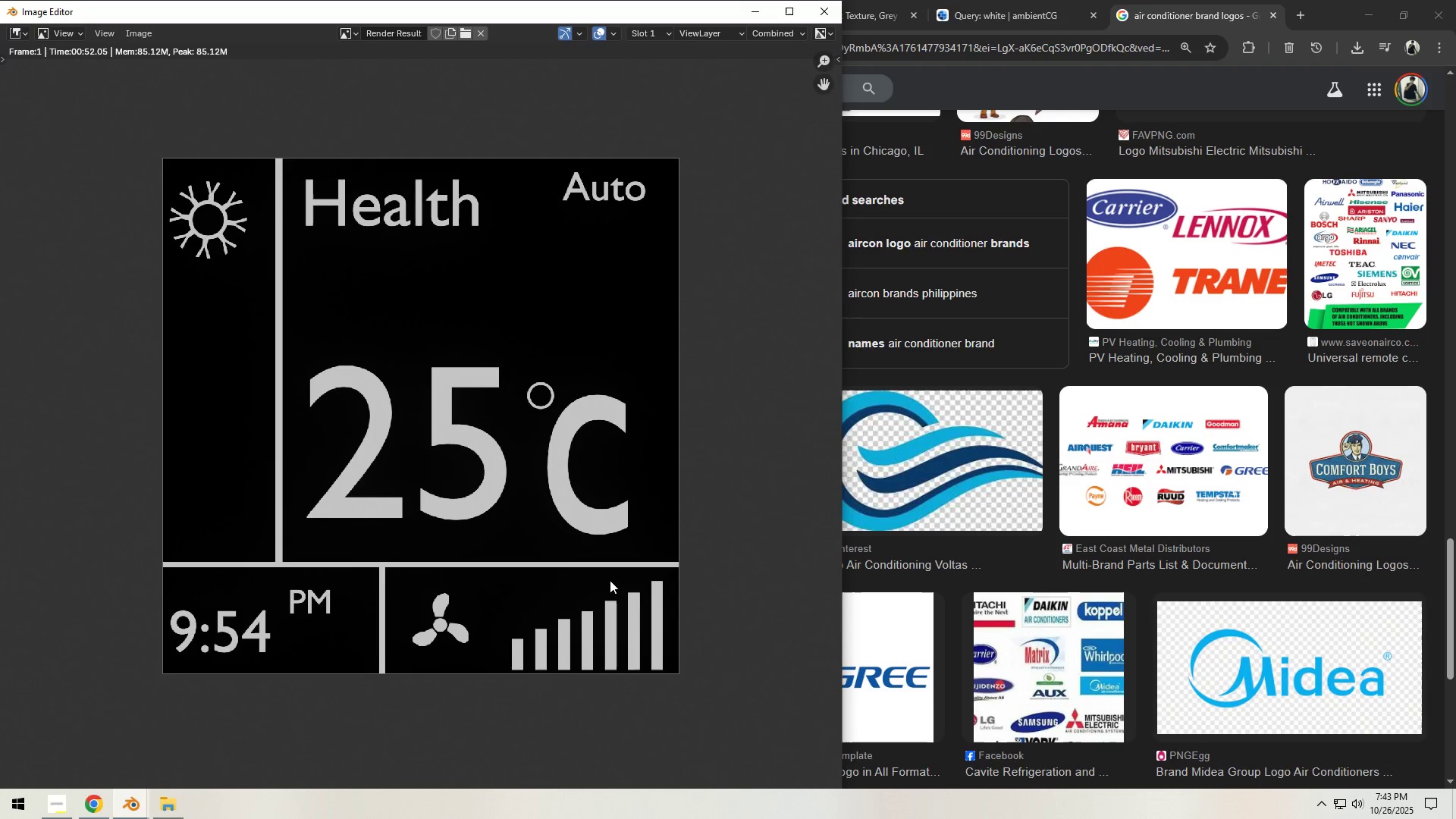 
key(Control+S)
 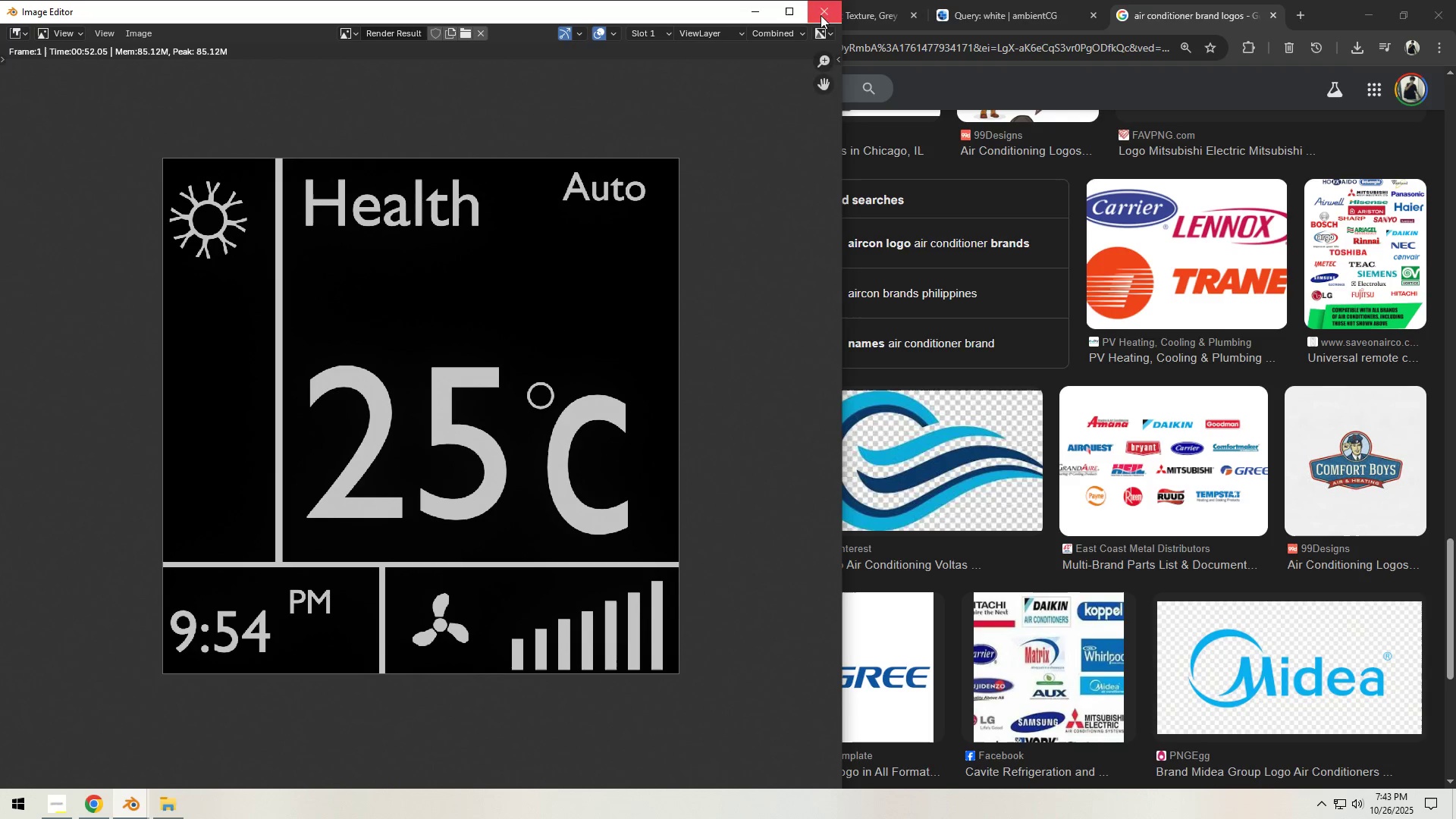 
left_click([824, 14])
 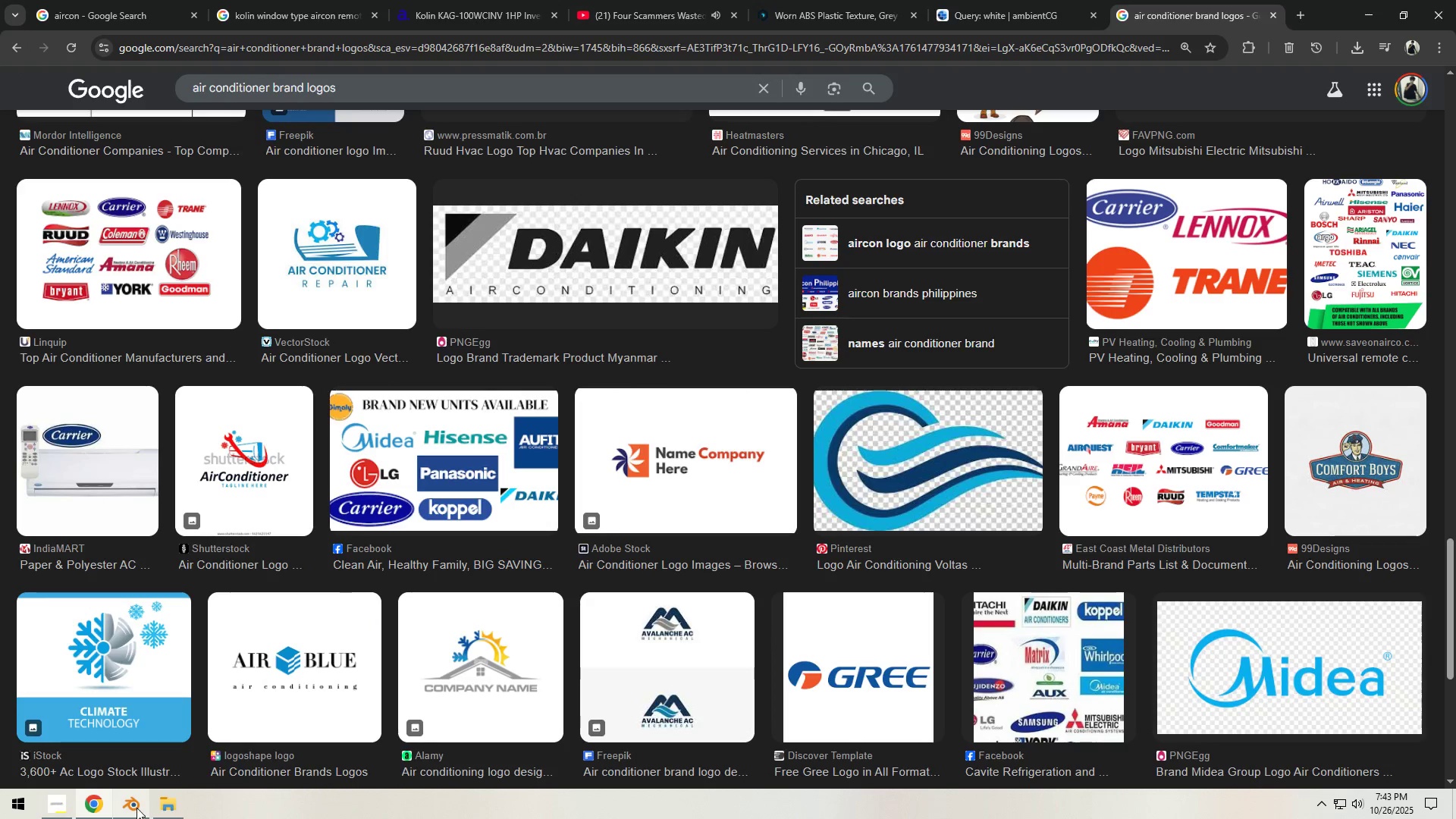 
left_click([136, 807])
 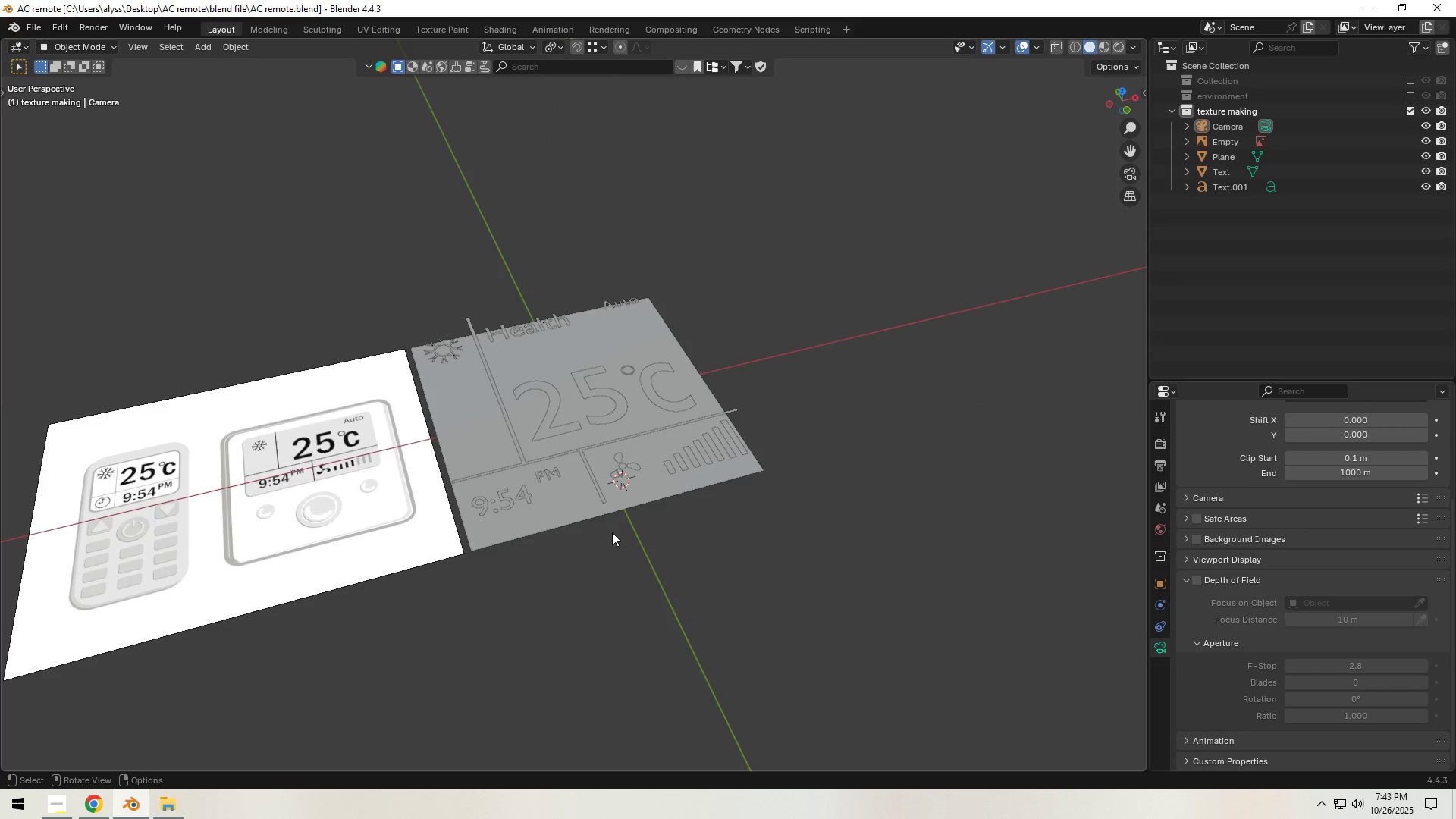 
left_click([563, 425])
 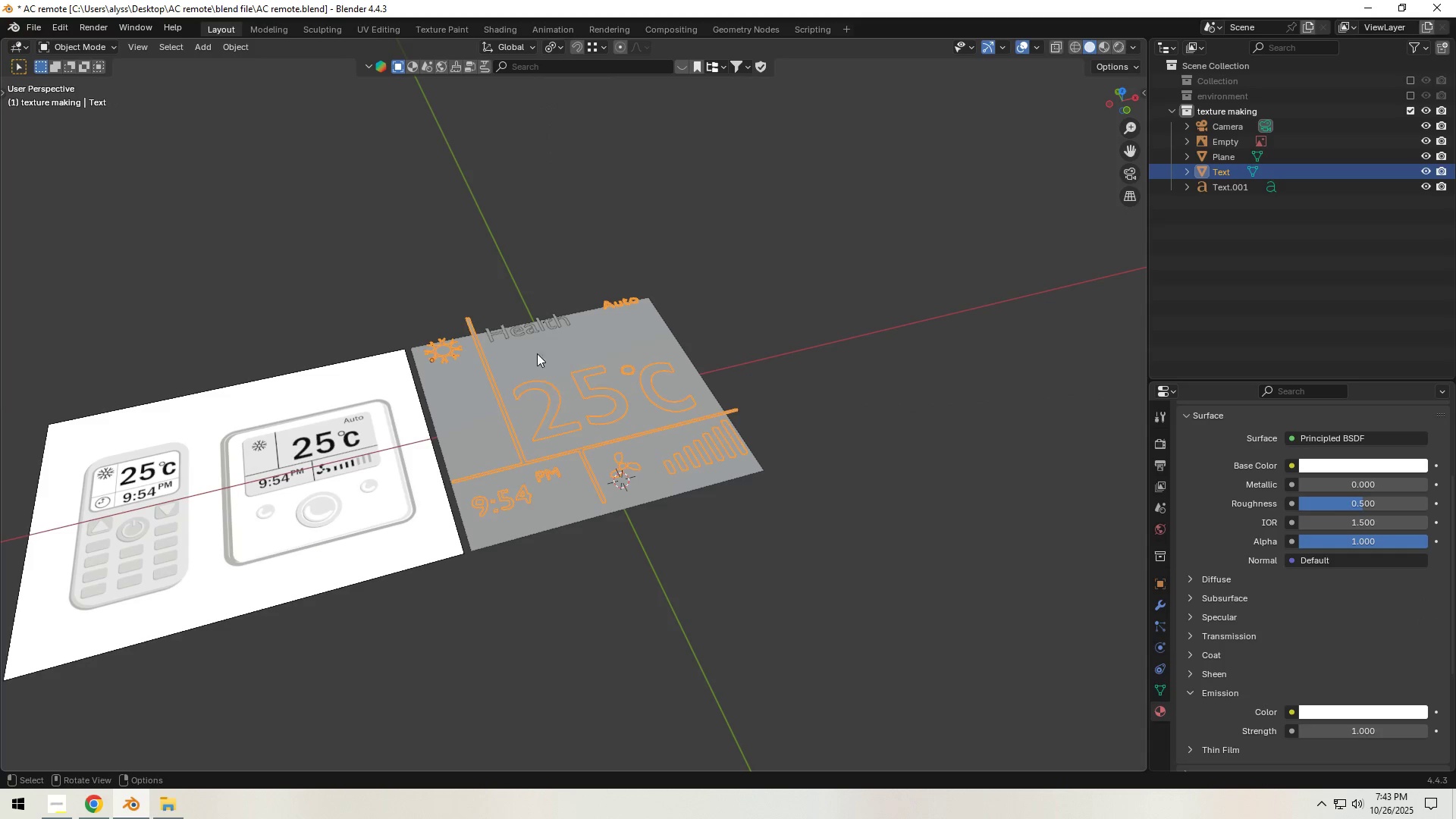 
key(X)
 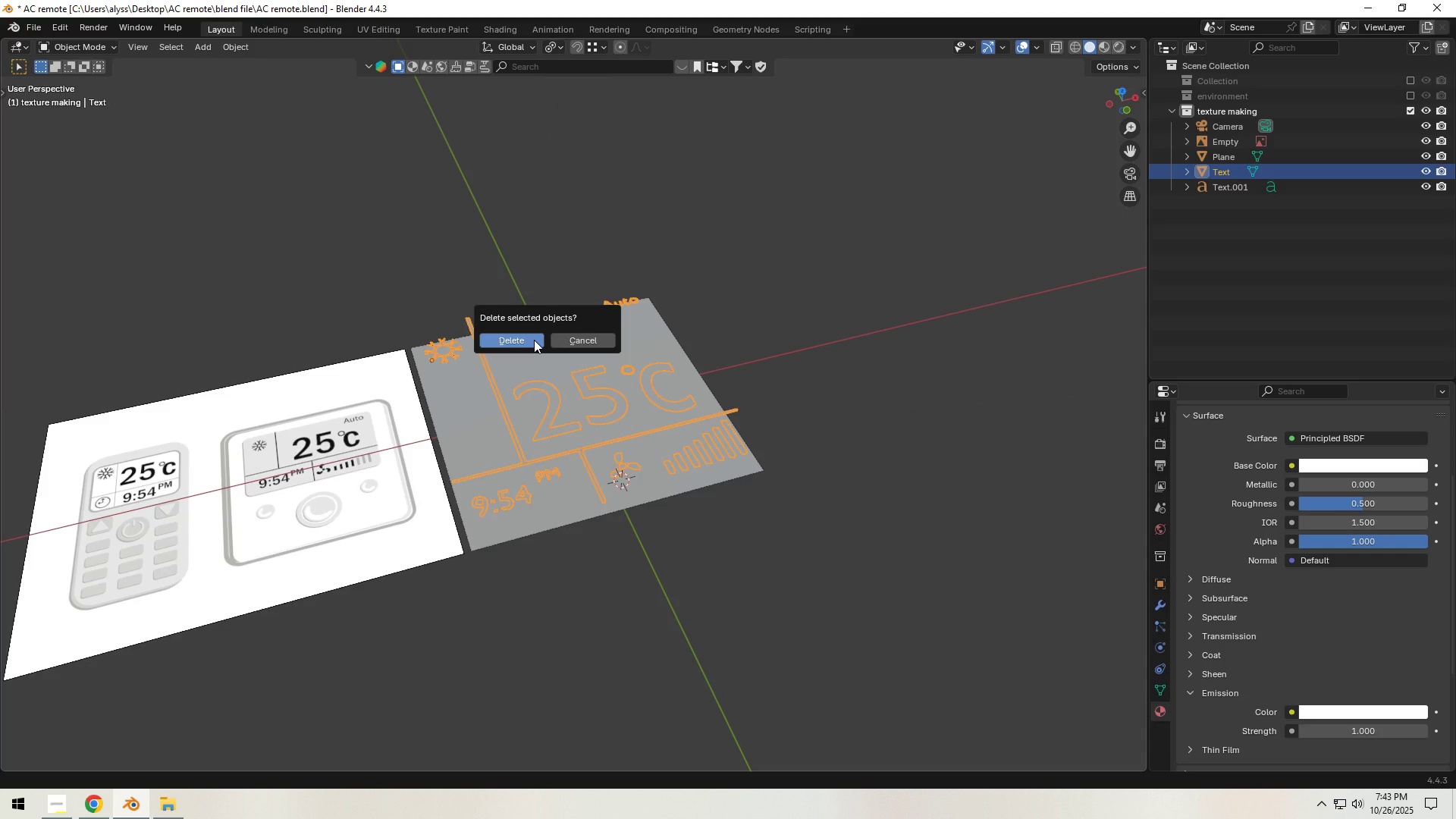 
left_click([534, 340])
 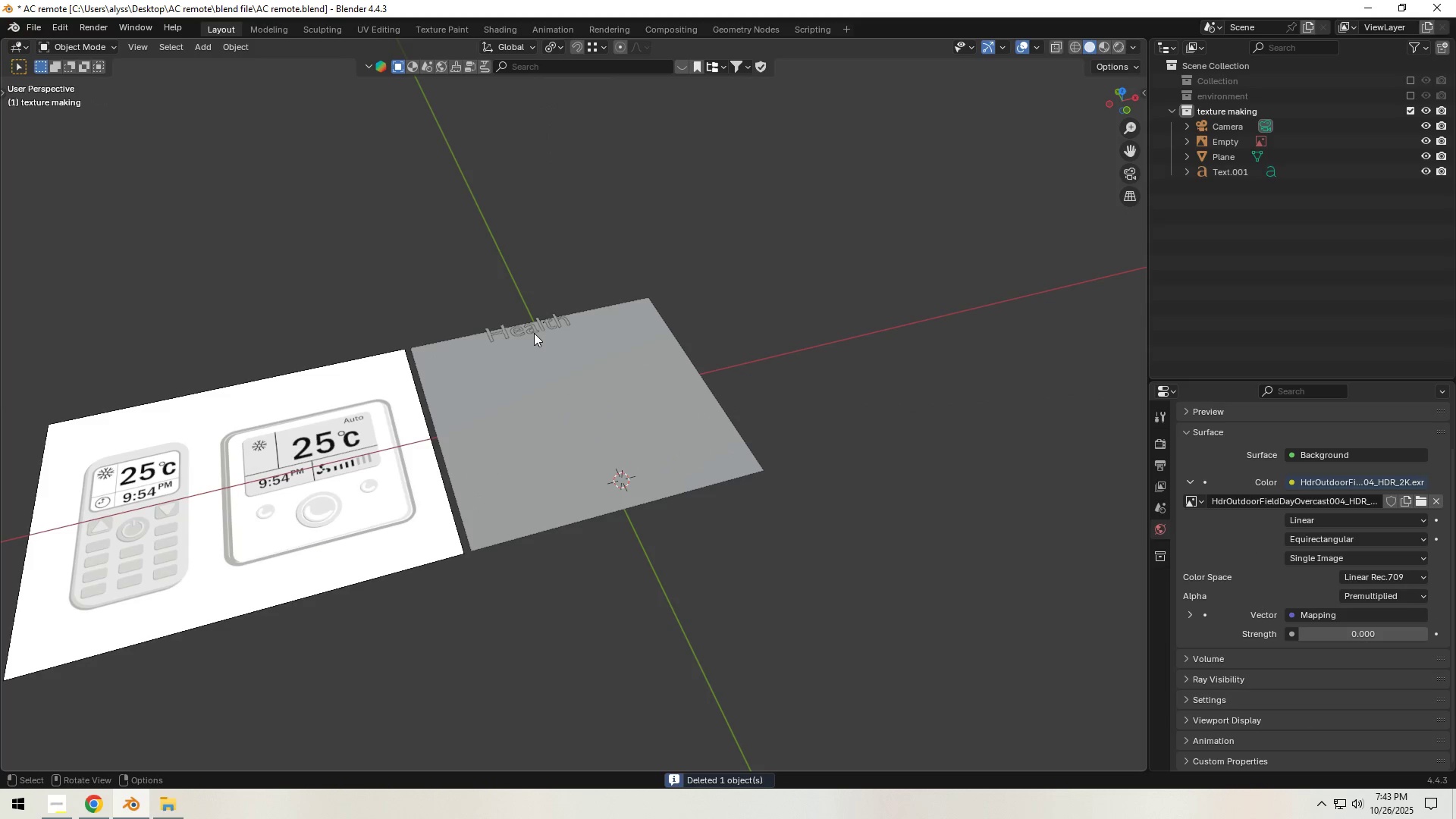 
left_click([534, 333])
 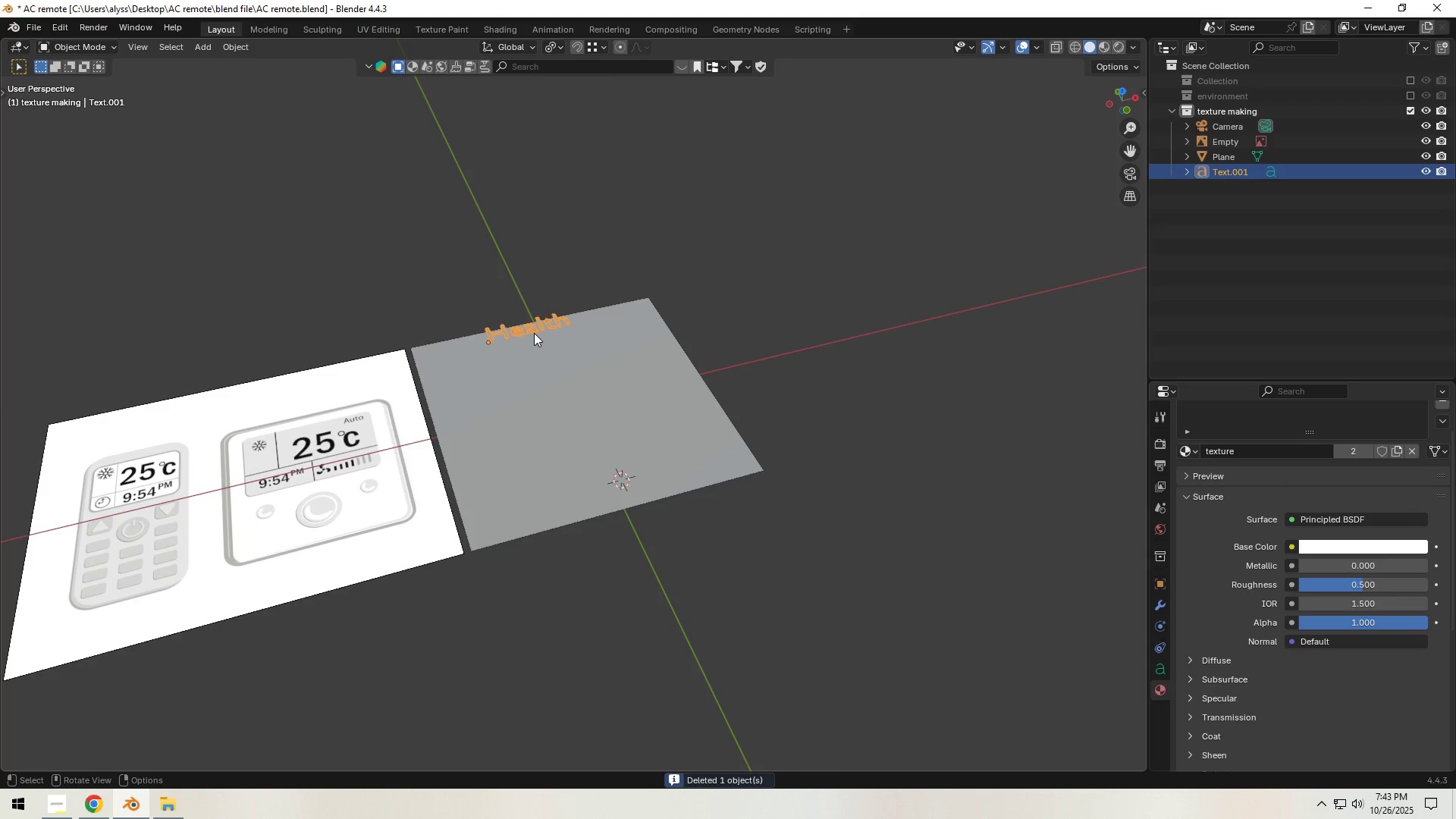 
key(X)
 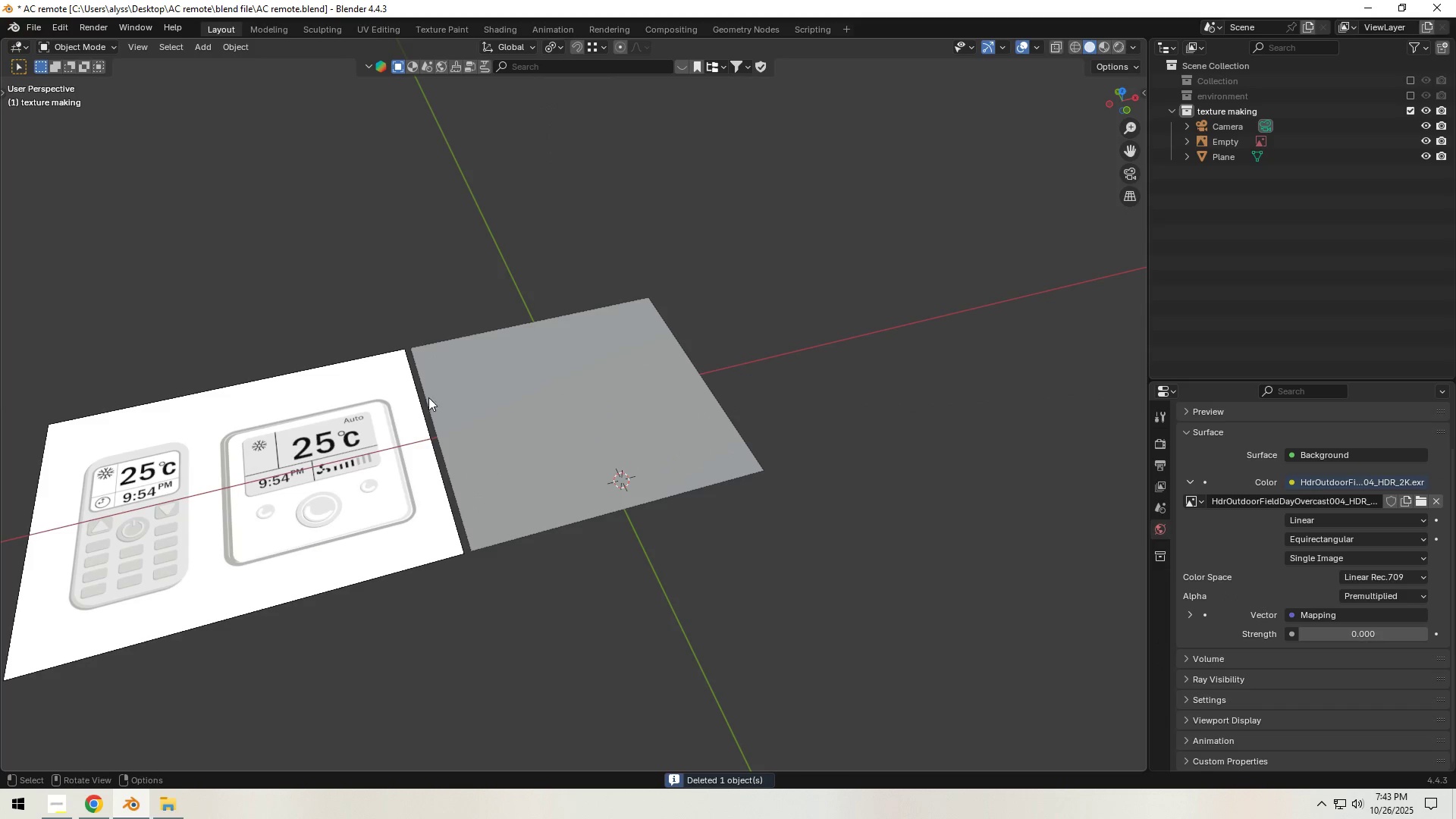 
double_click([297, 472])
 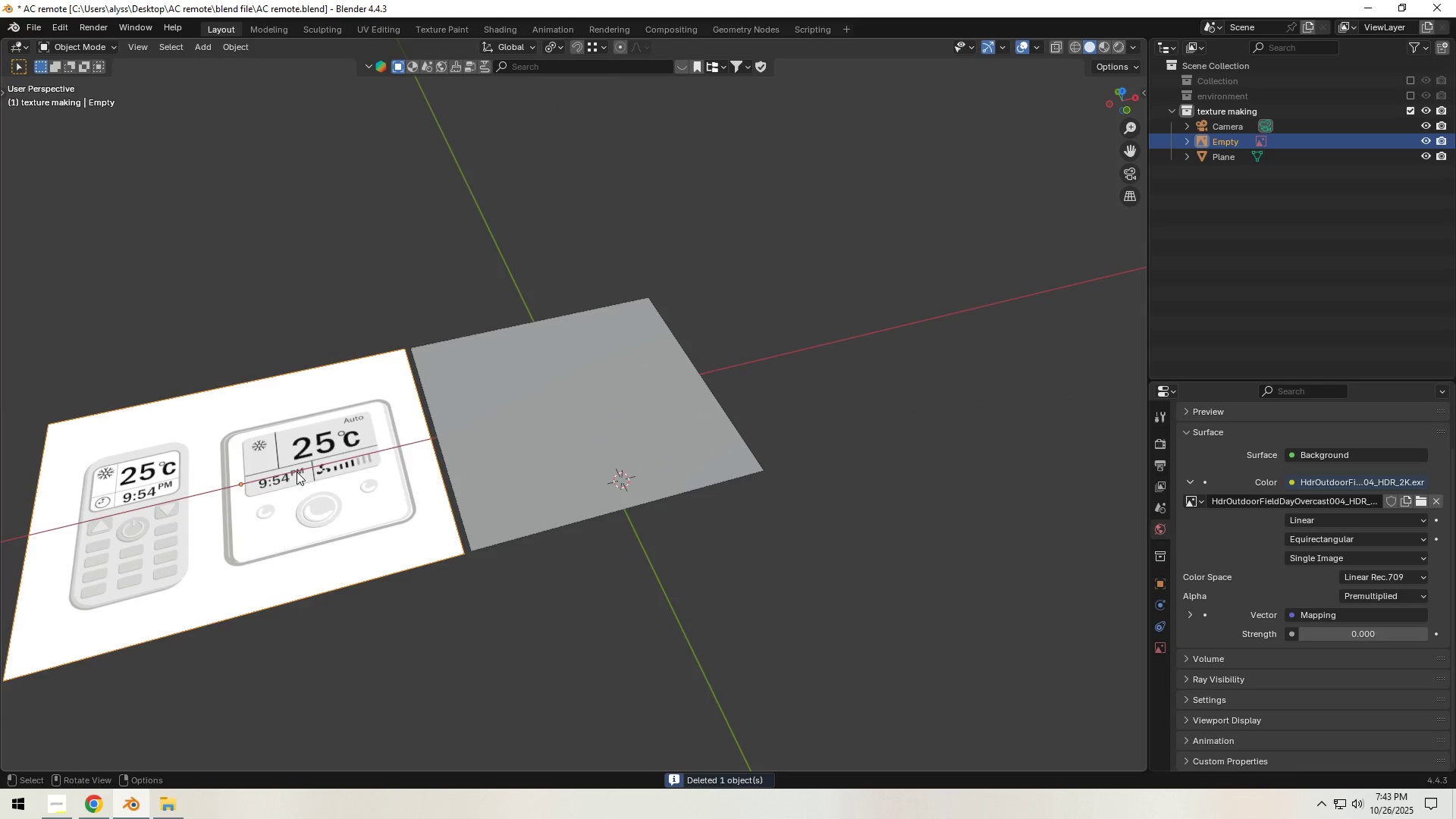 
key(X)
 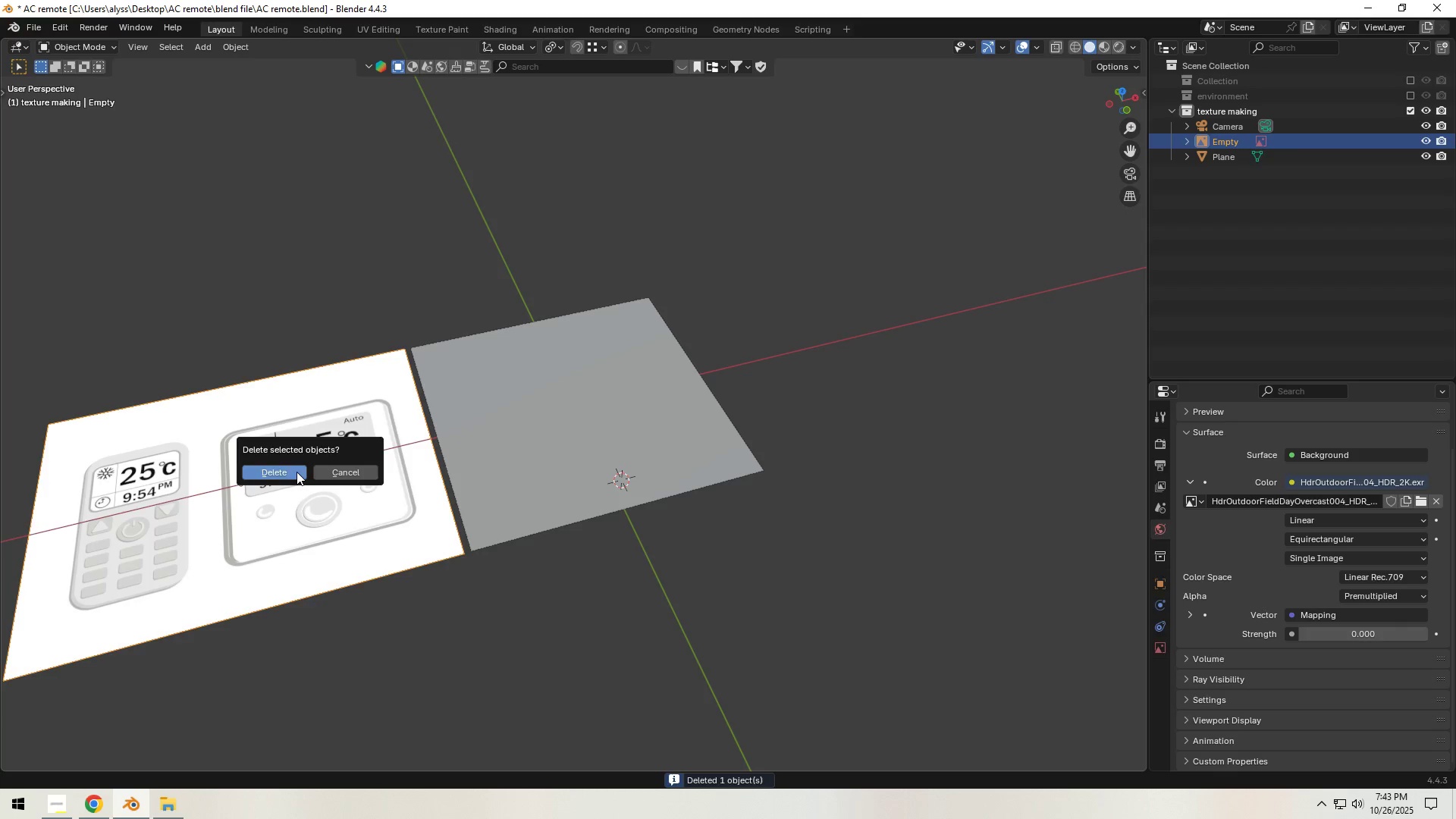 
left_click([297, 472])
 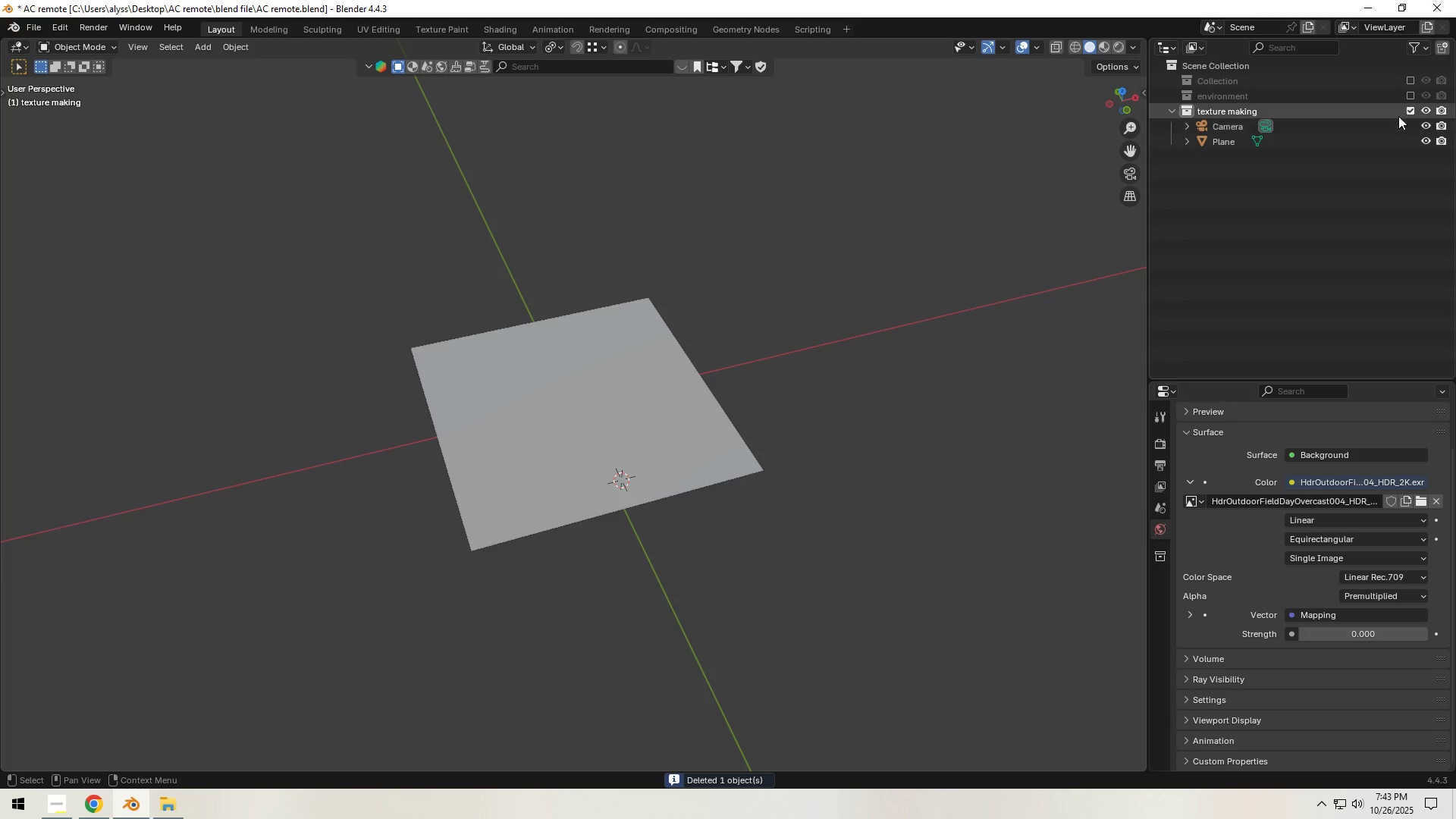 
left_click([1408, 109])
 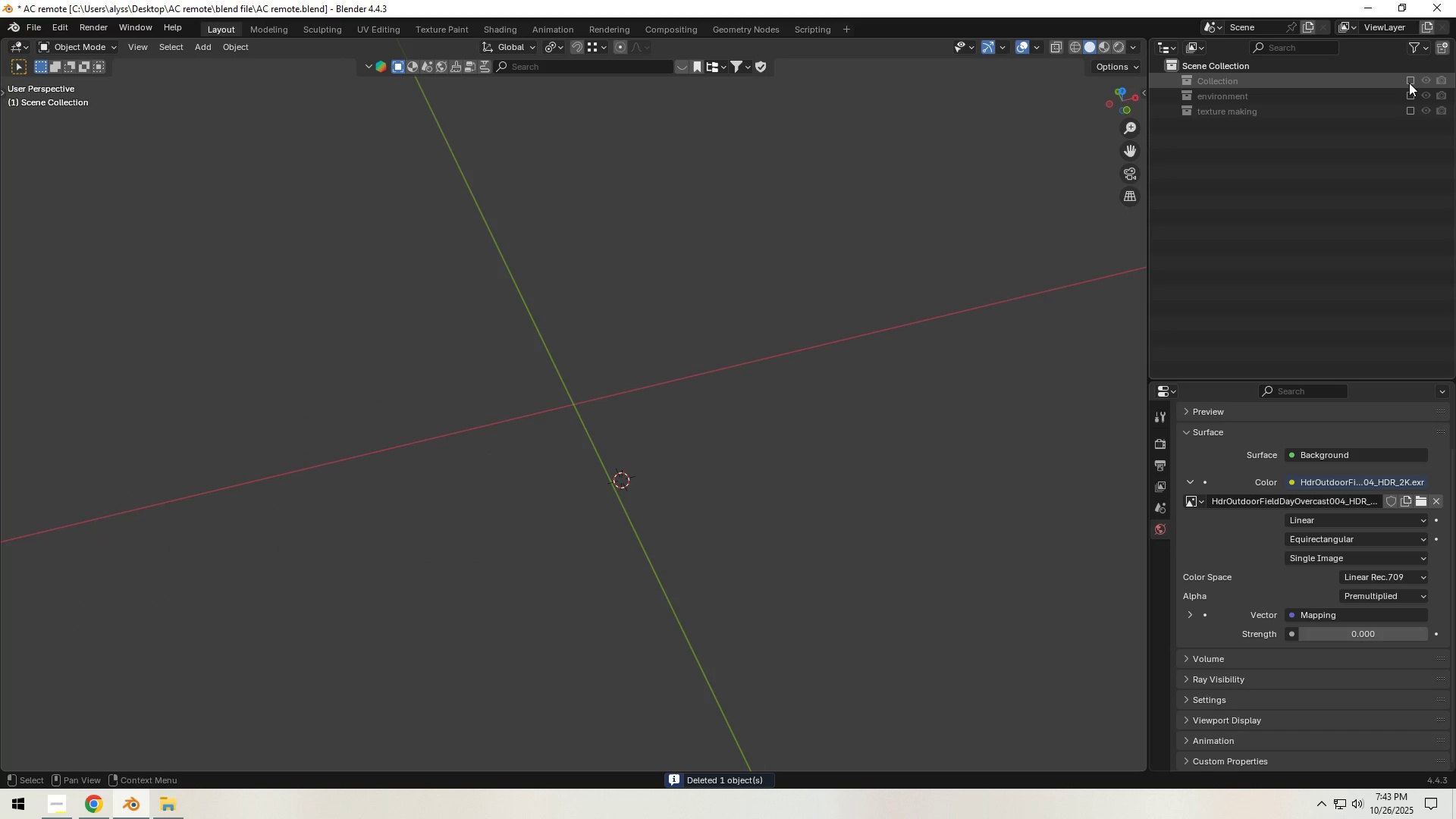 
left_click([1411, 80])
 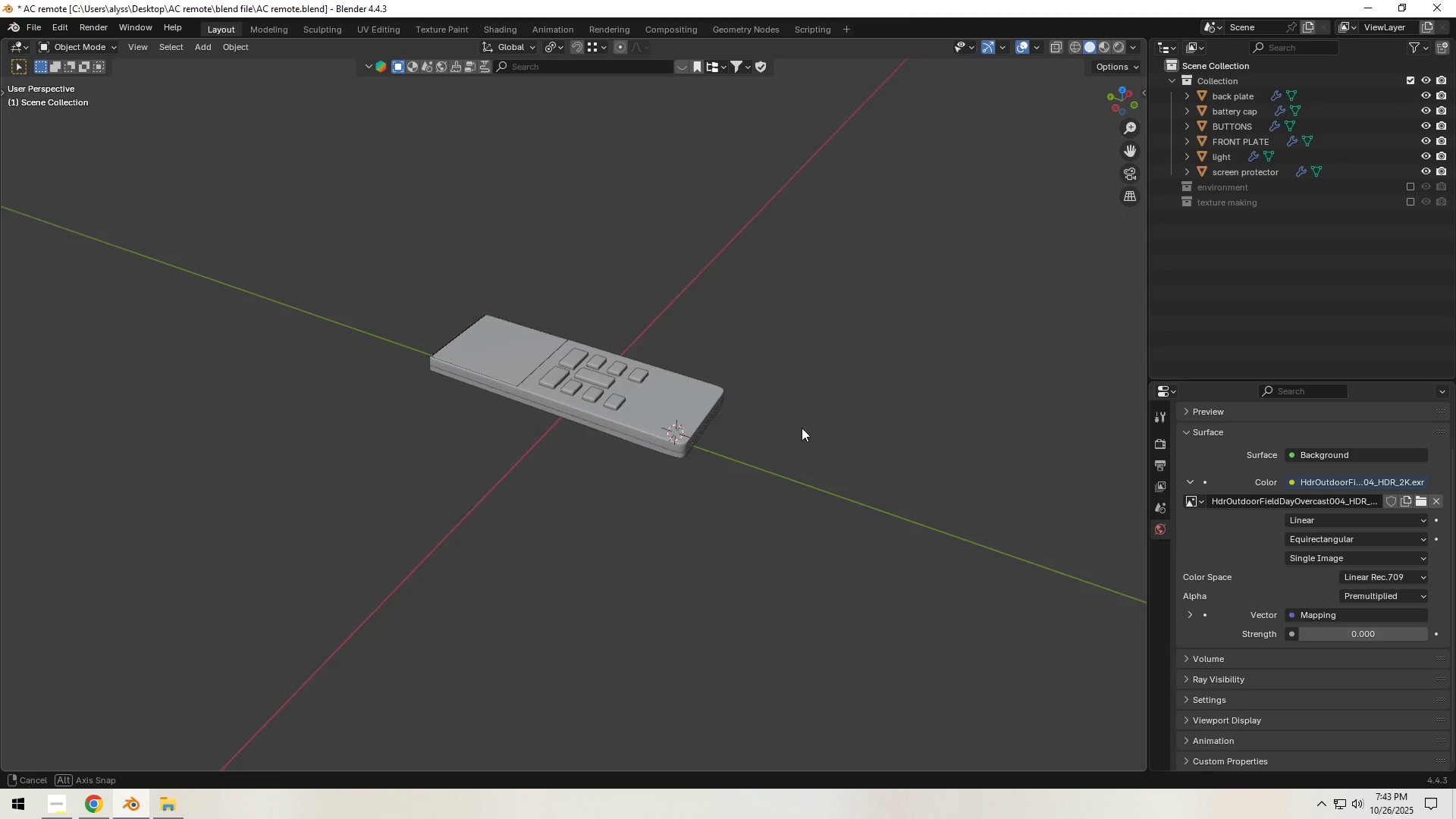 
scroll: coordinate [780, 440], scroll_direction: up, amount: 4.0
 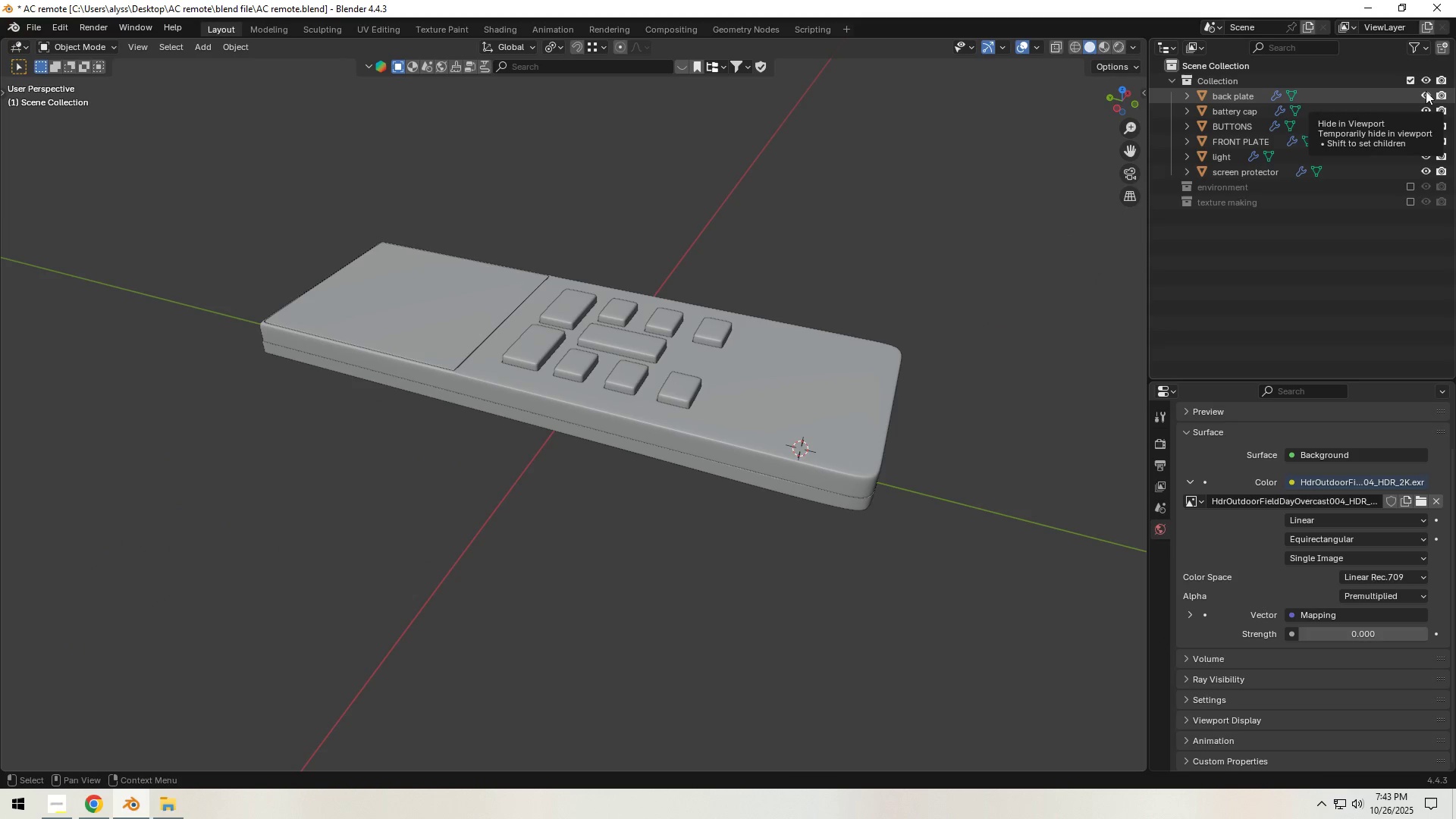 
left_click([1427, 93])
 